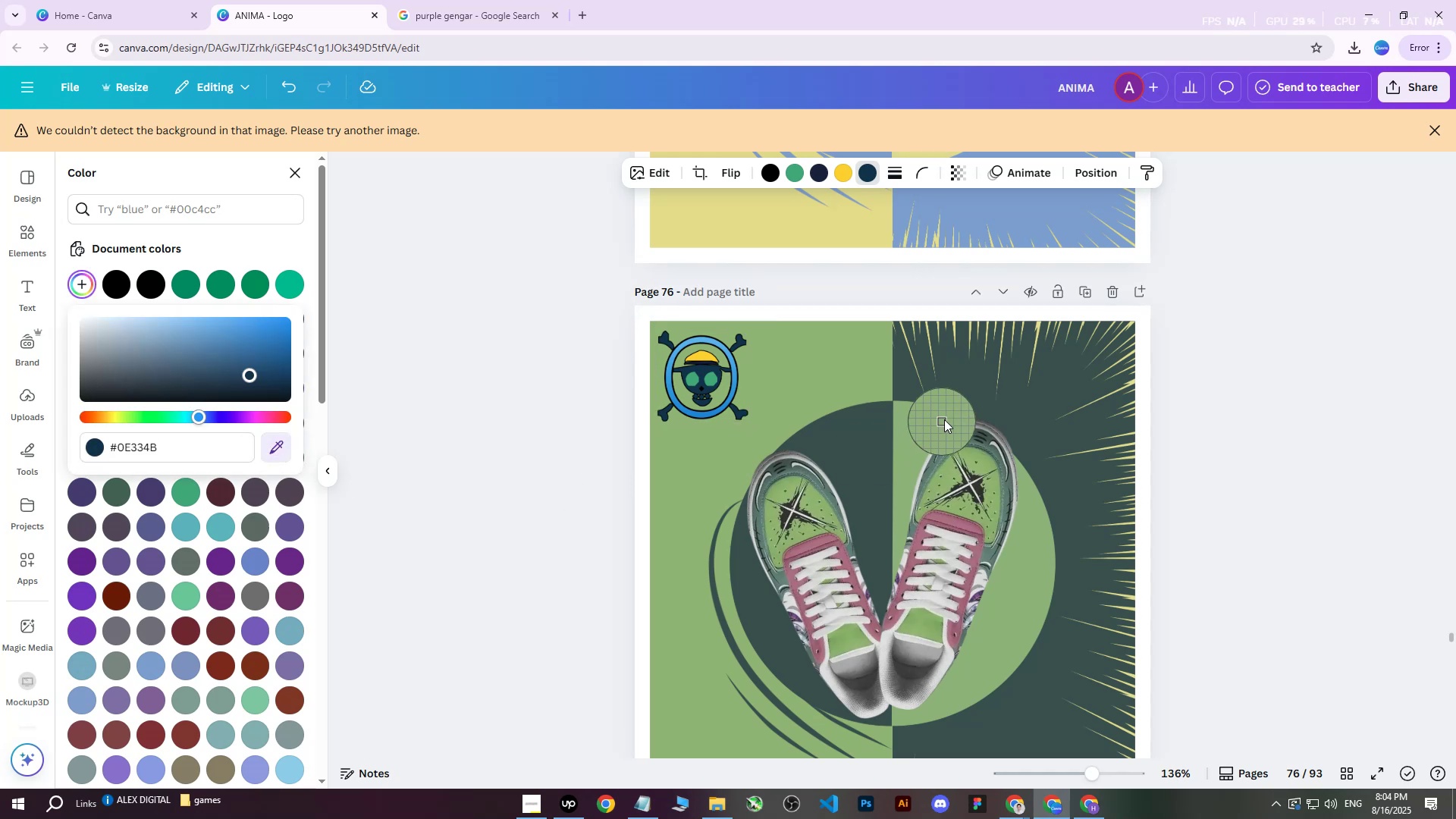 
left_click([956, 406])
 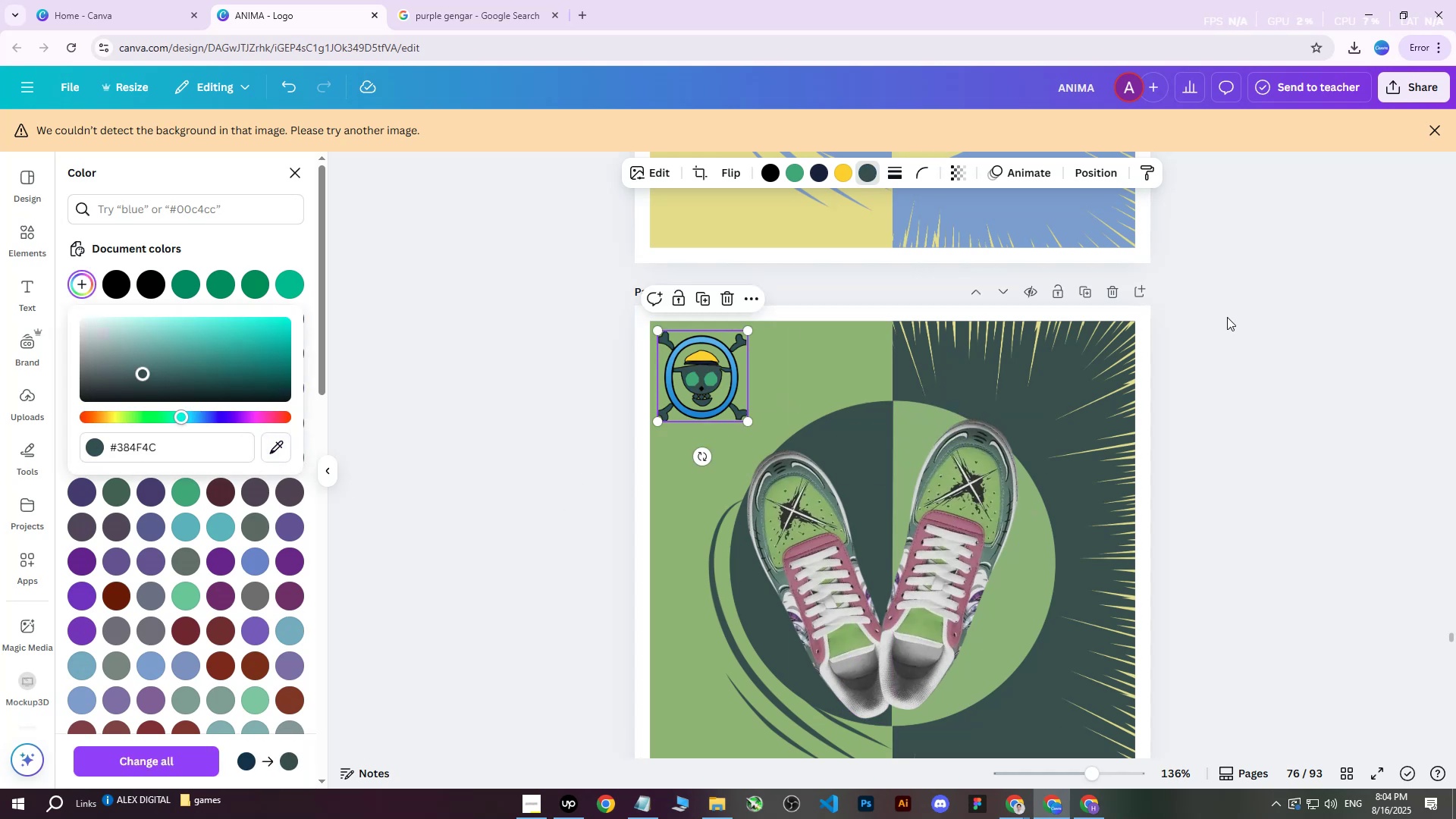 
left_click([1281, 309])
 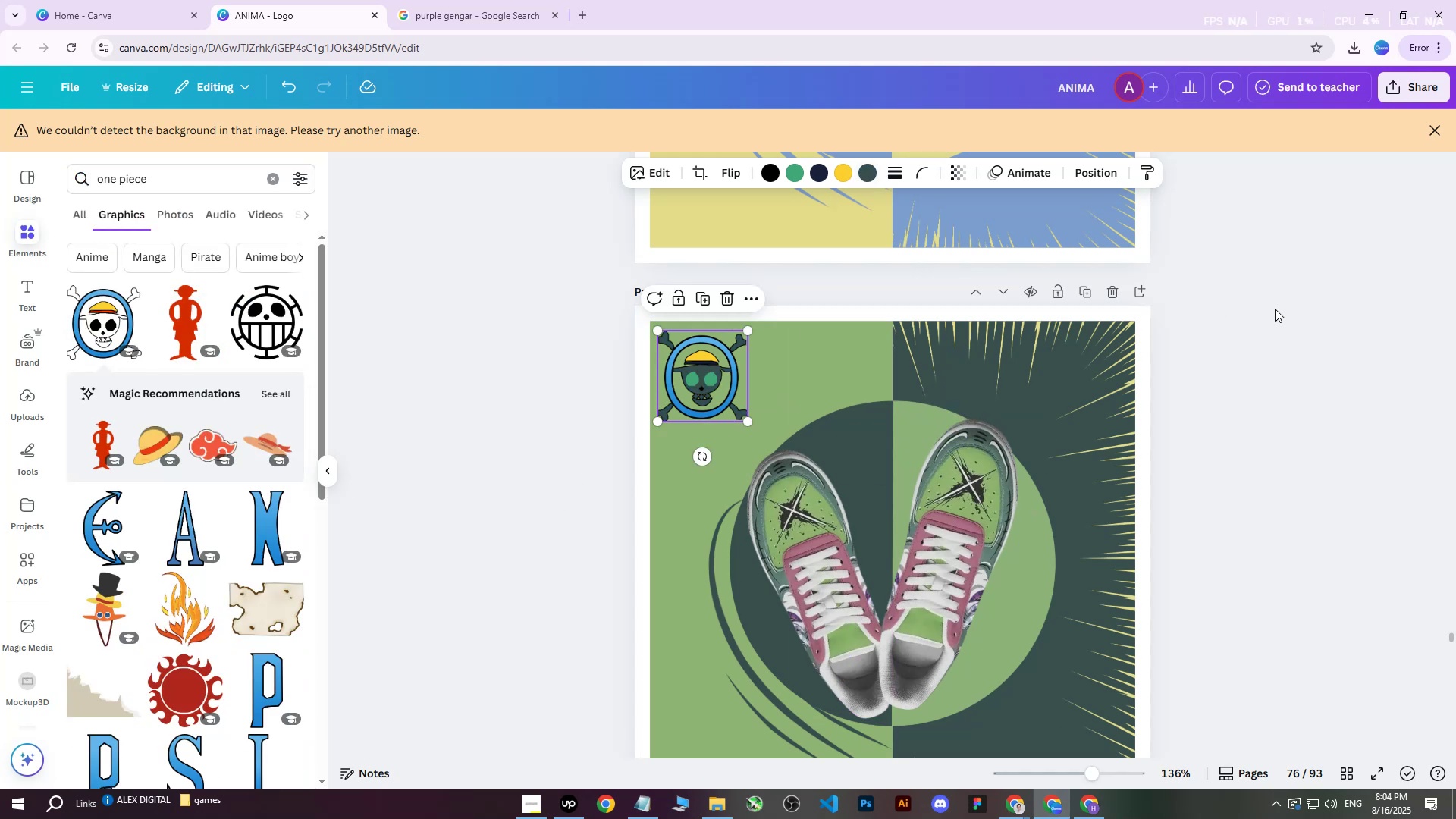 
scroll: coordinate [1200, 326], scroll_direction: down, amount: 2.0
 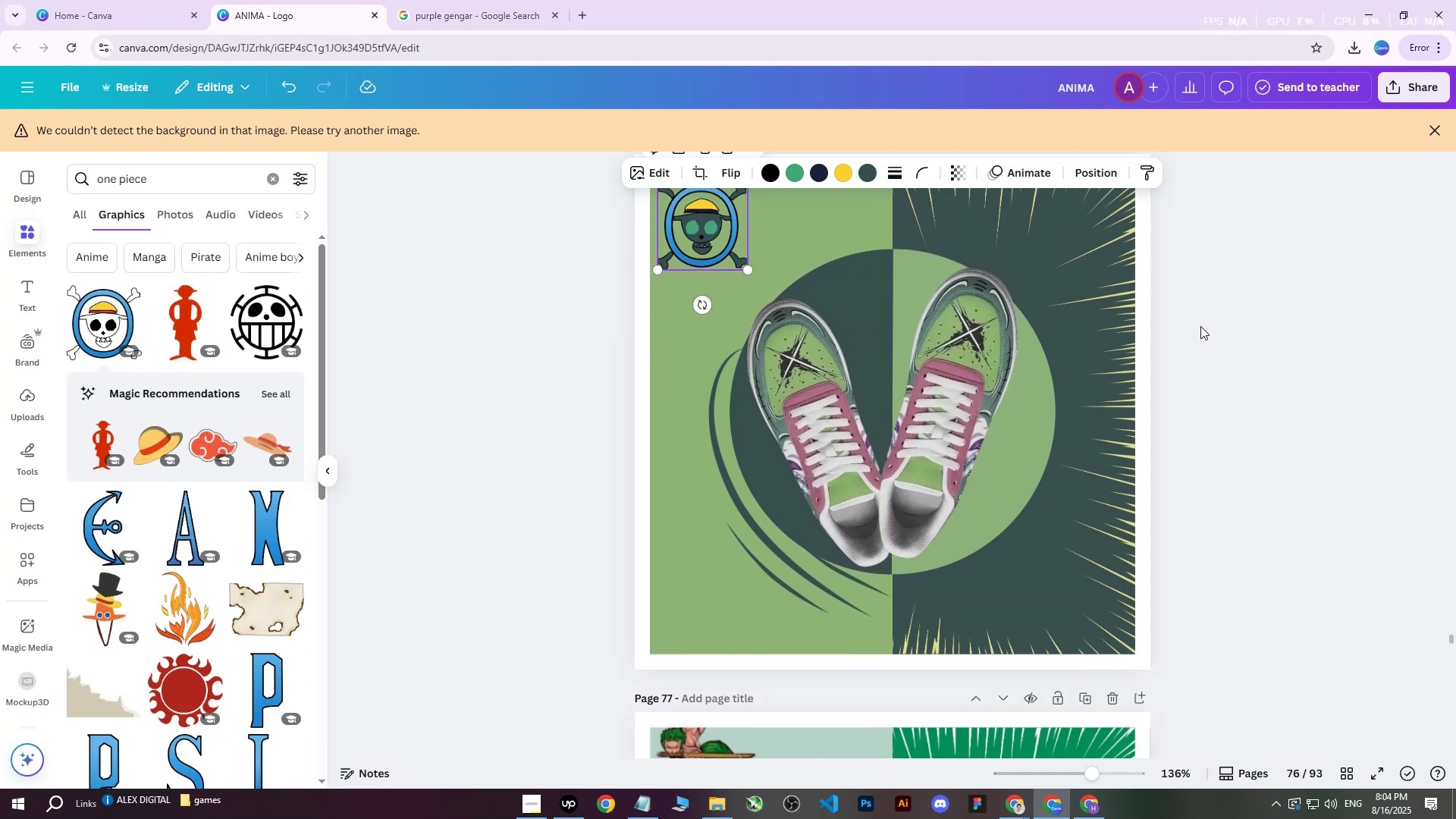 
scroll: coordinate [1200, 326], scroll_direction: up, amount: 1.0
 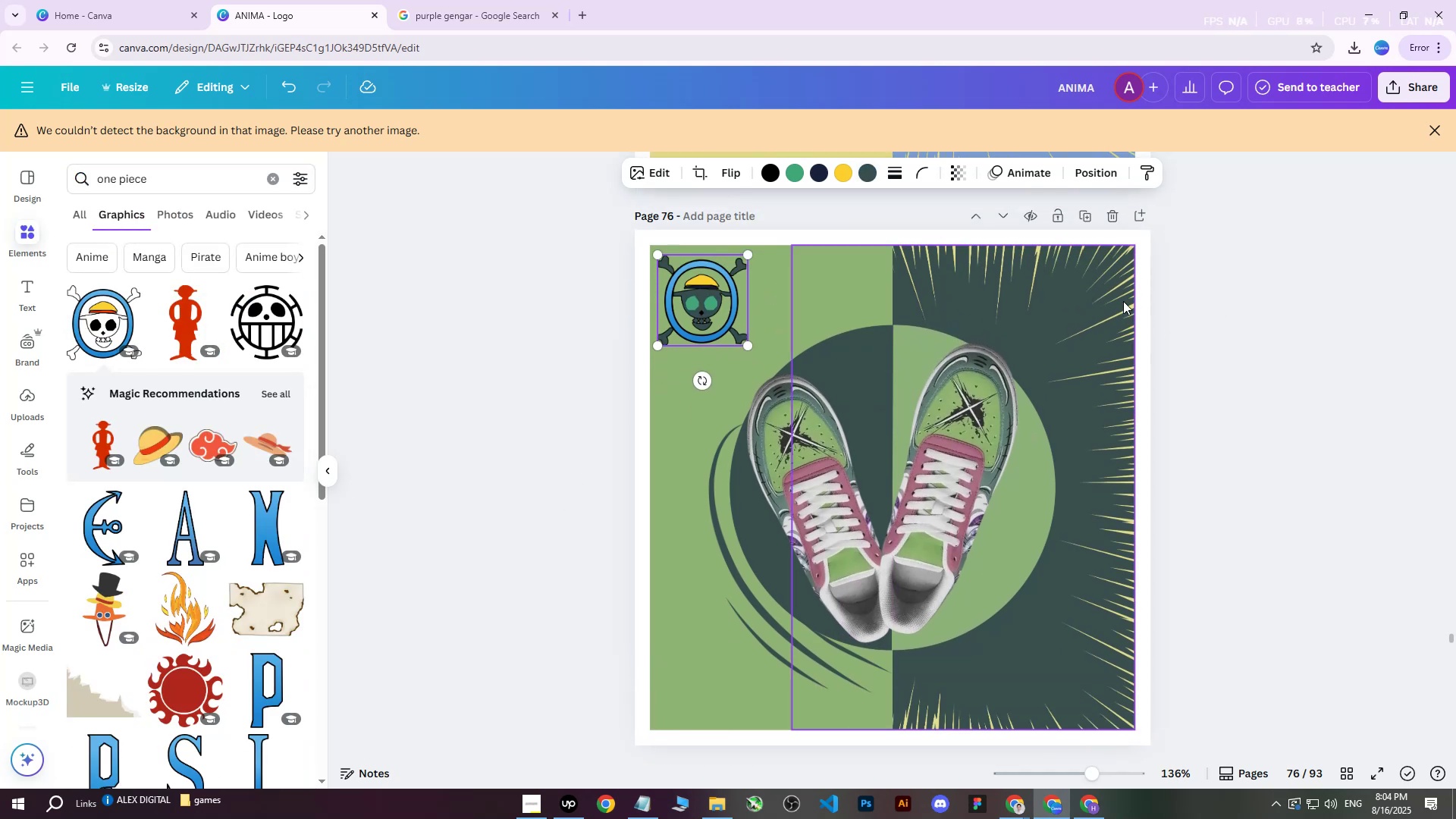 
left_click([1123, 300])
 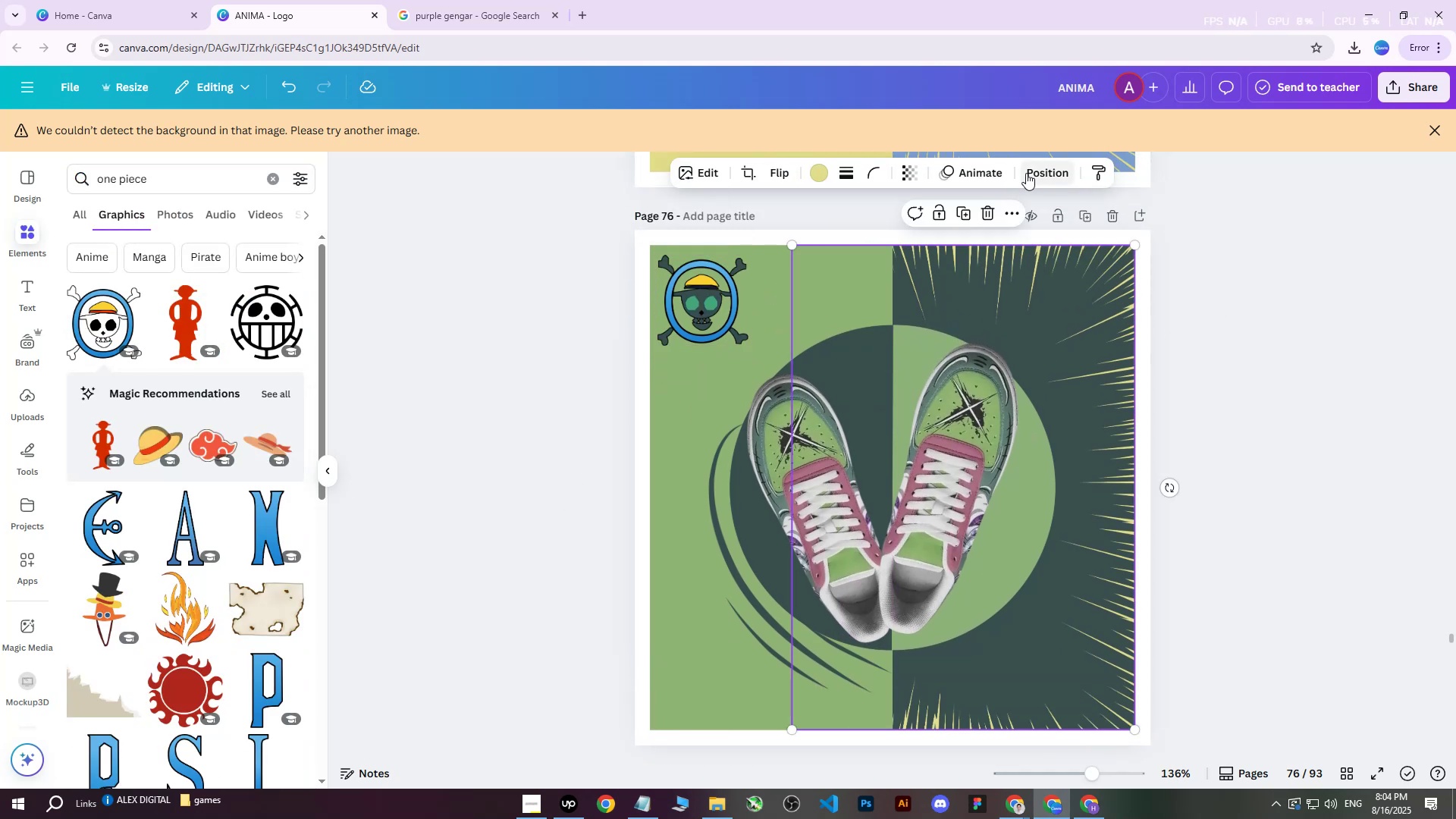 
left_click([1035, 172])
 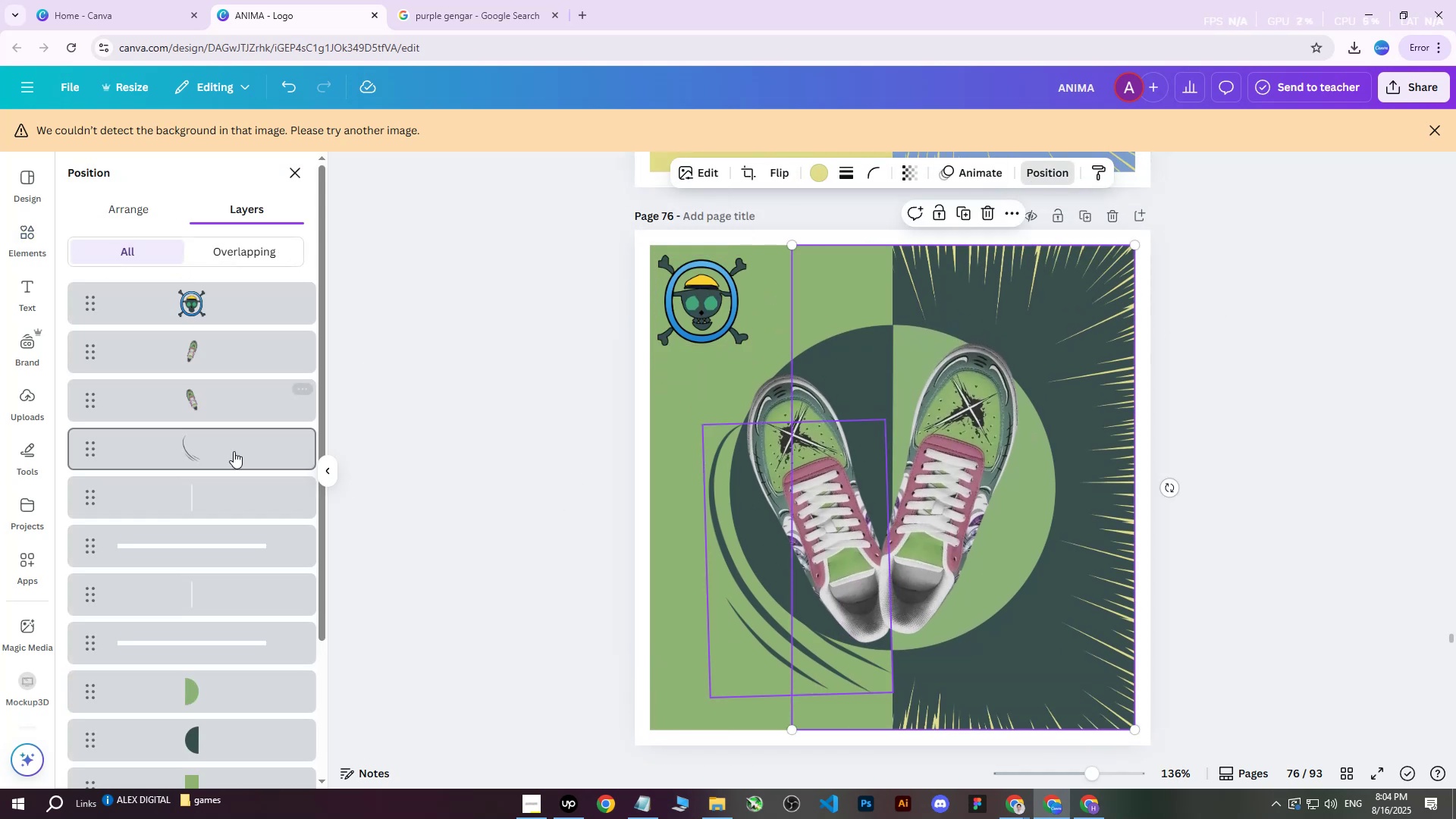 
scroll: coordinate [219, 548], scroll_direction: down, amount: 3.0
 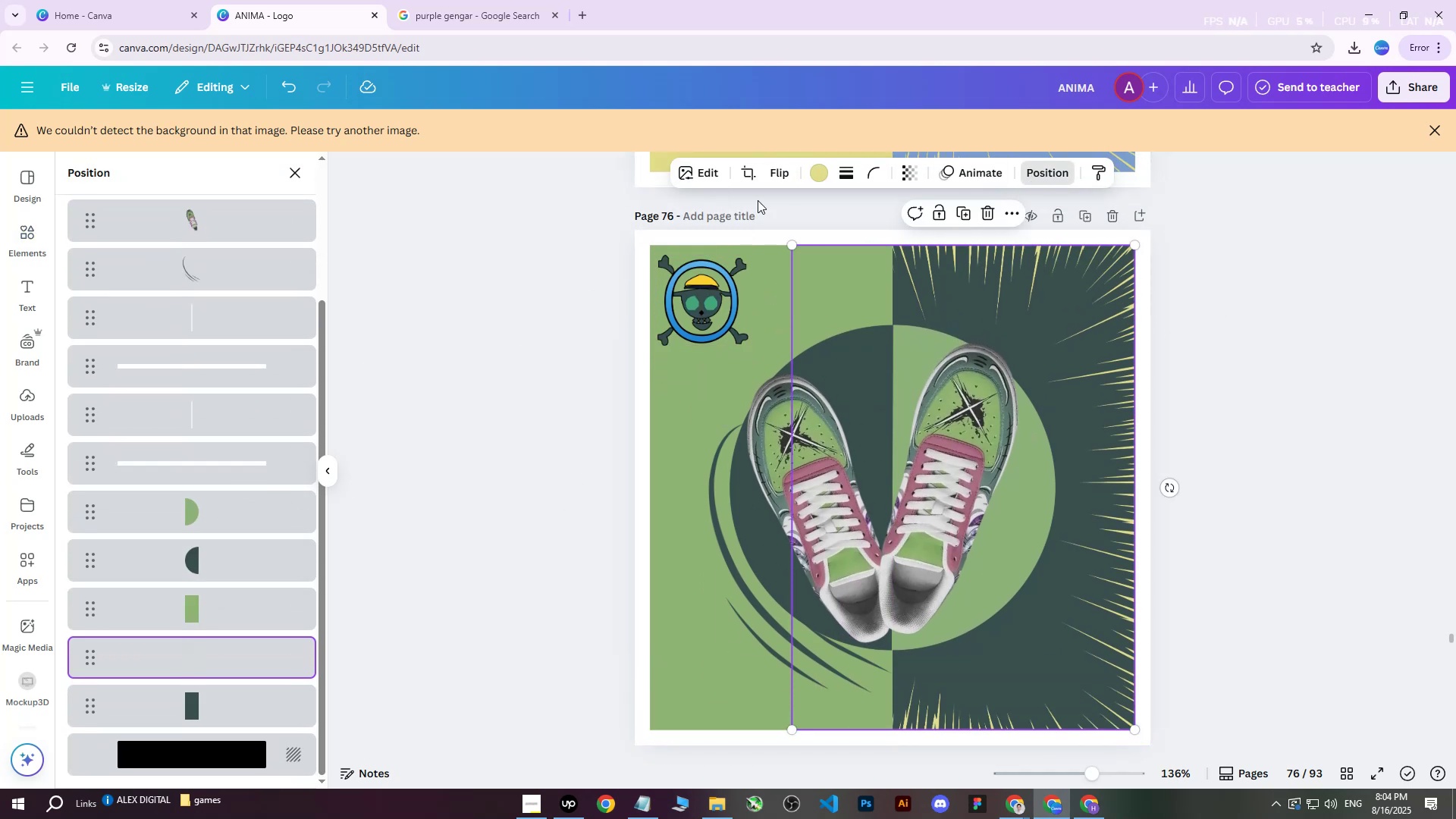 
left_click([814, 171])
 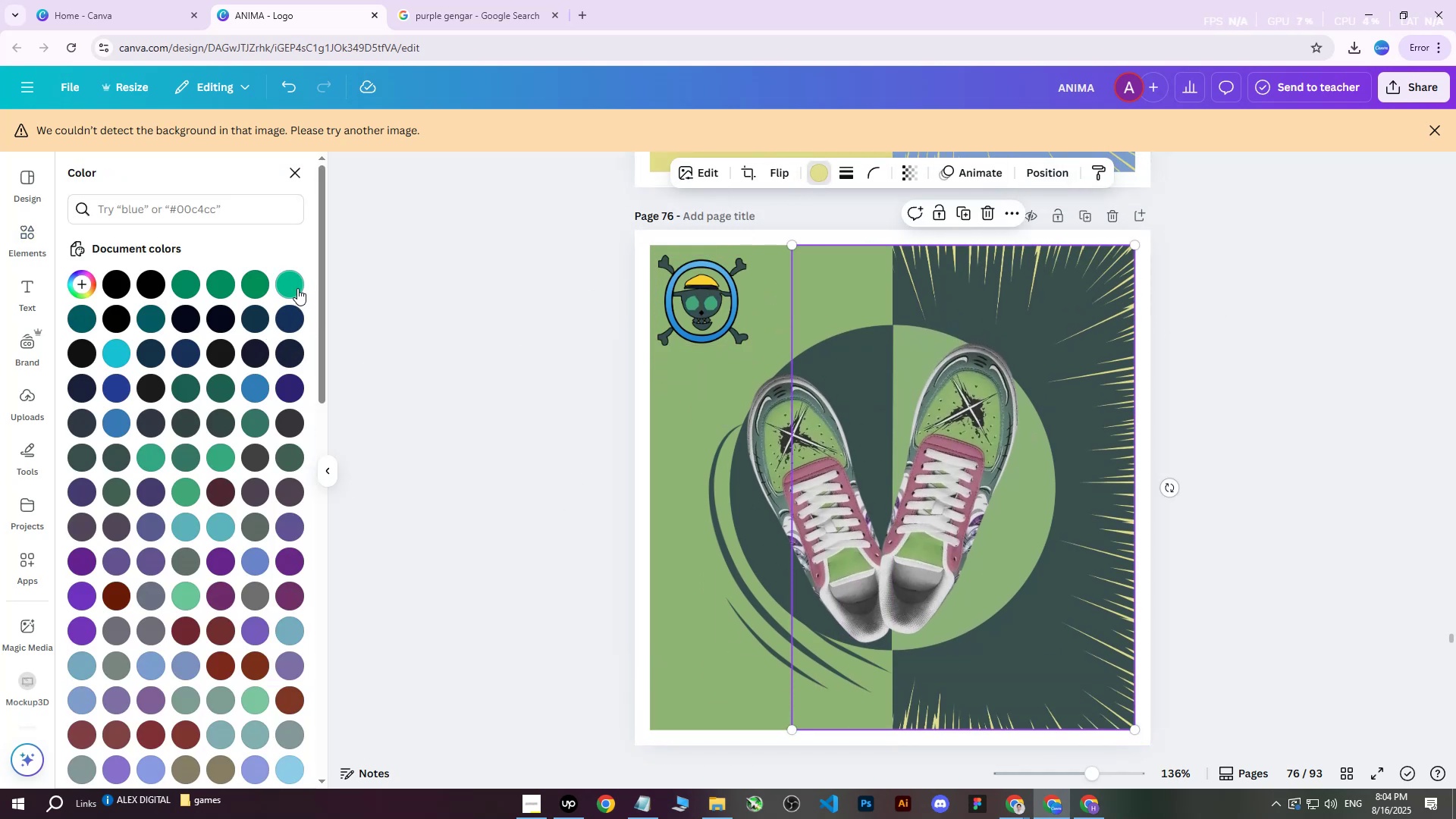 
double_click([296, 286])
 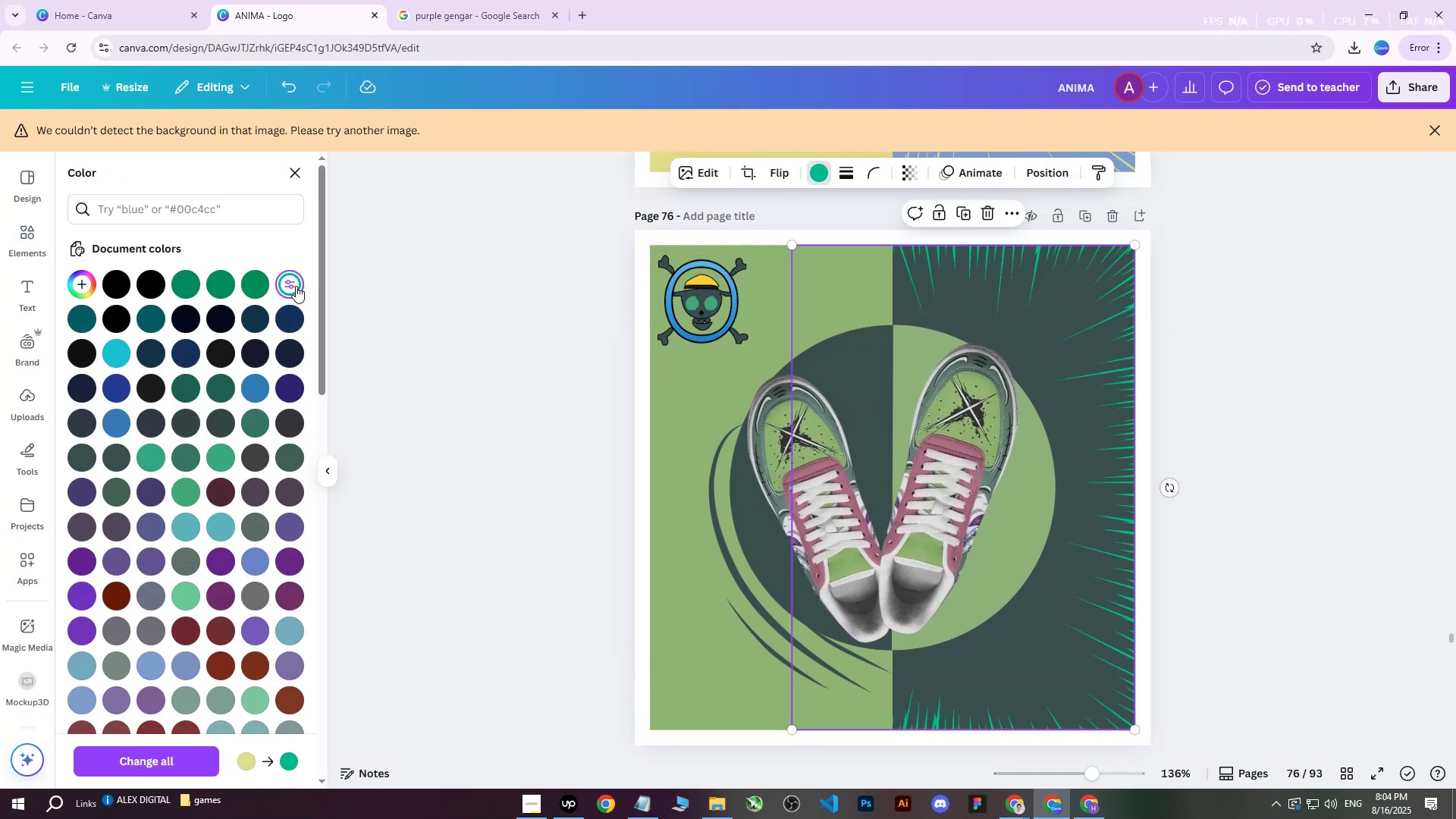 
triple_click([296, 286])
 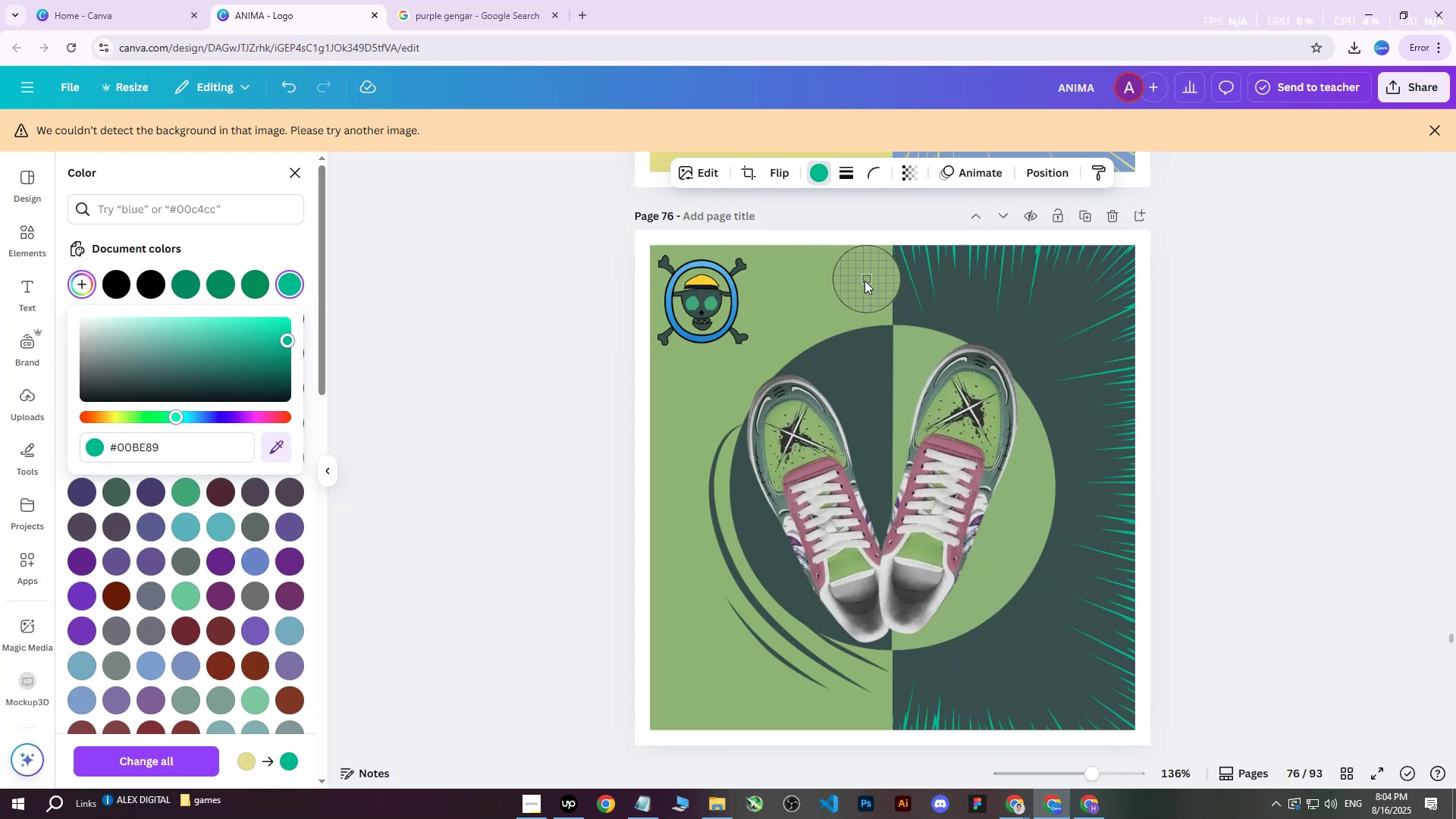 
left_click([848, 287])
 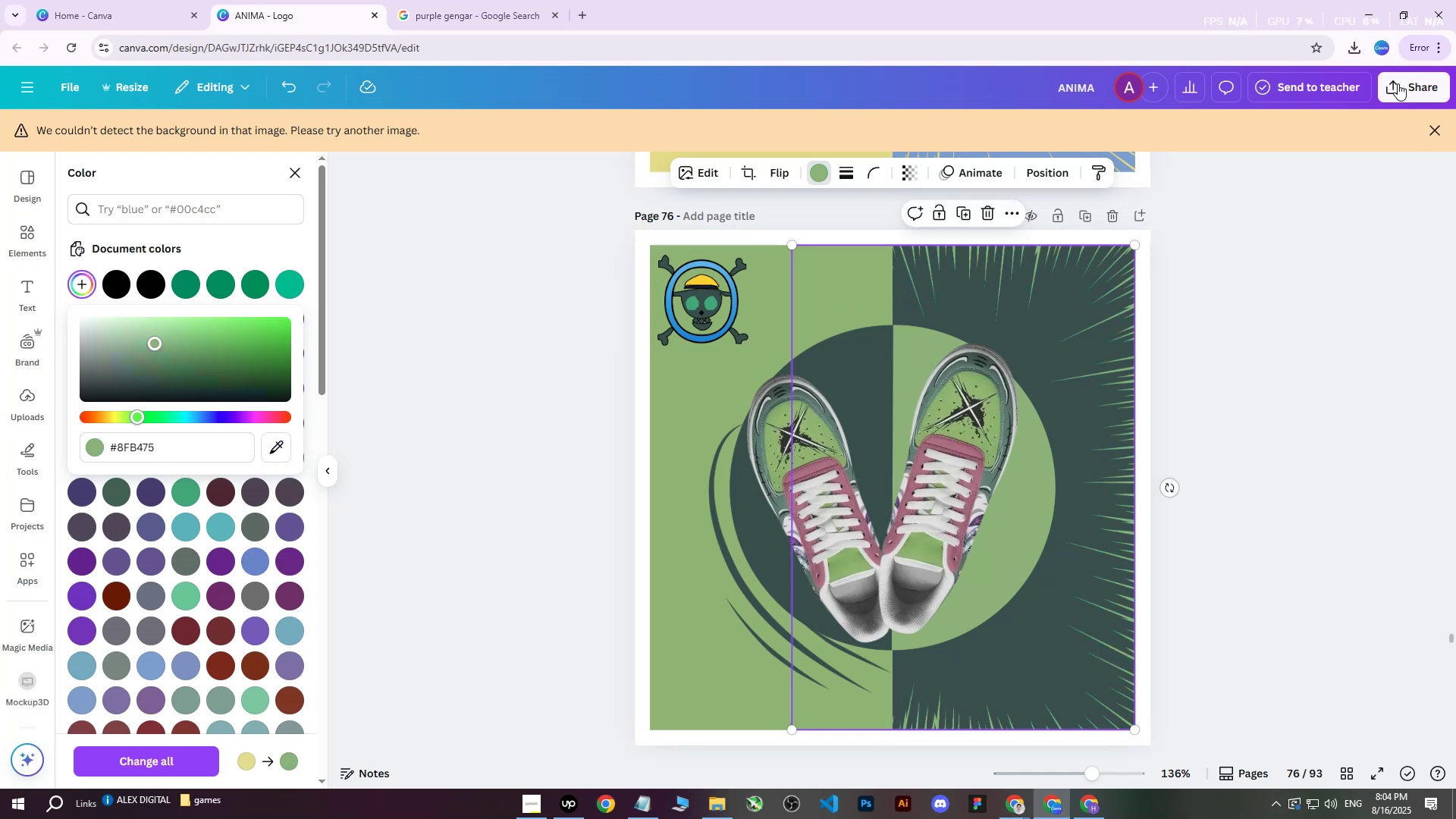 
left_click([1400, 83])
 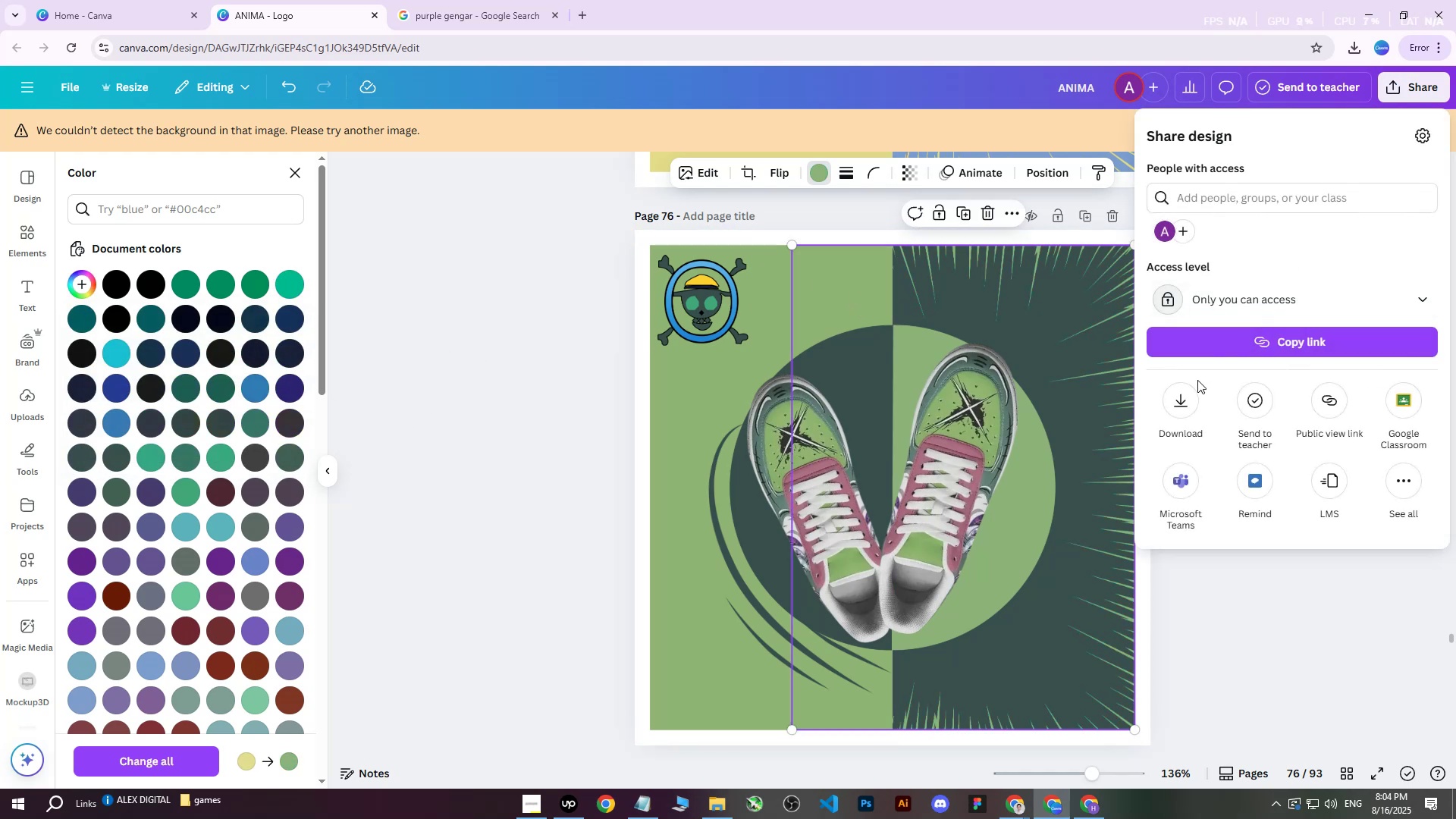 
left_click([1184, 404])
 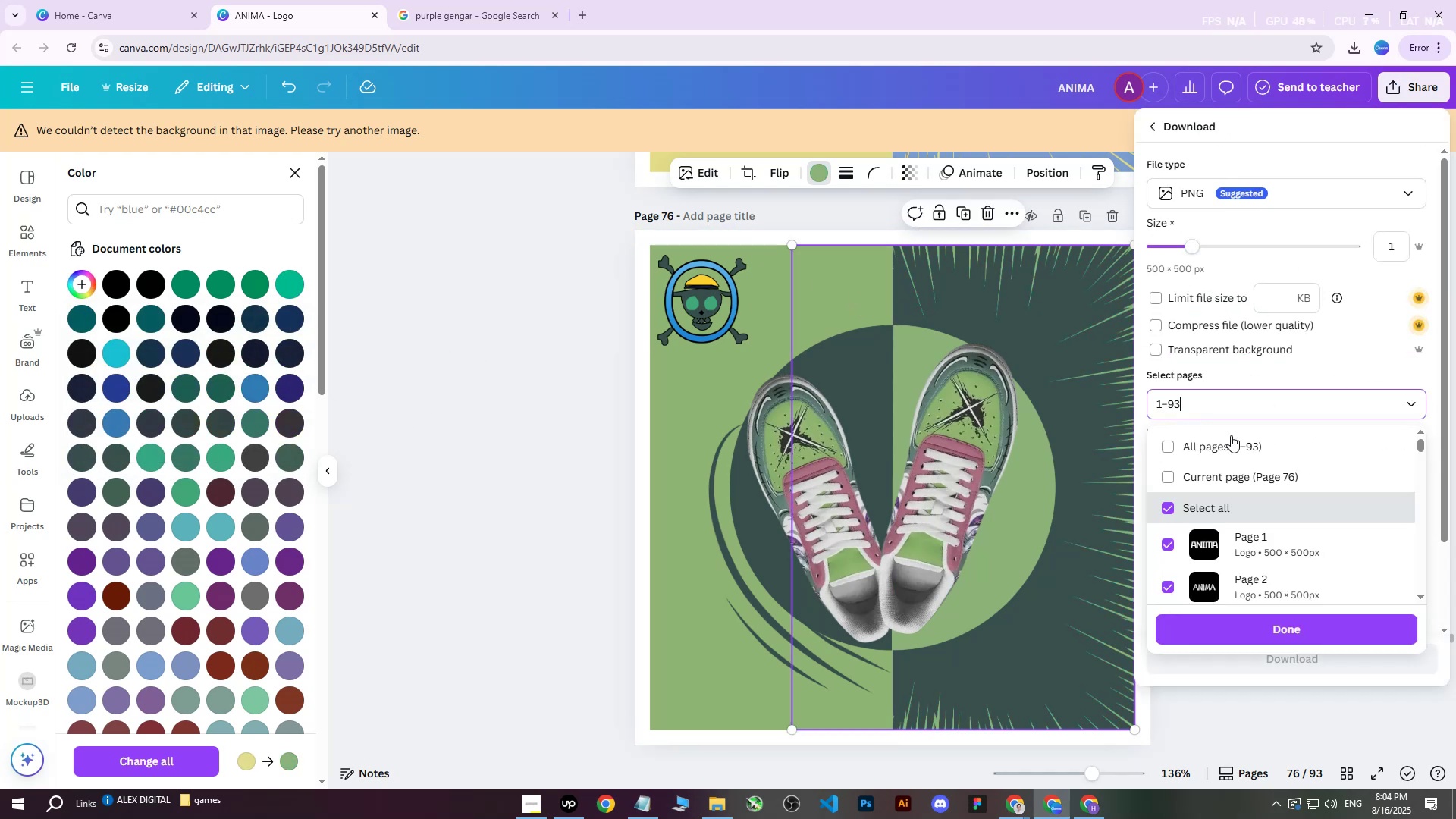 
double_click([1238, 440])
 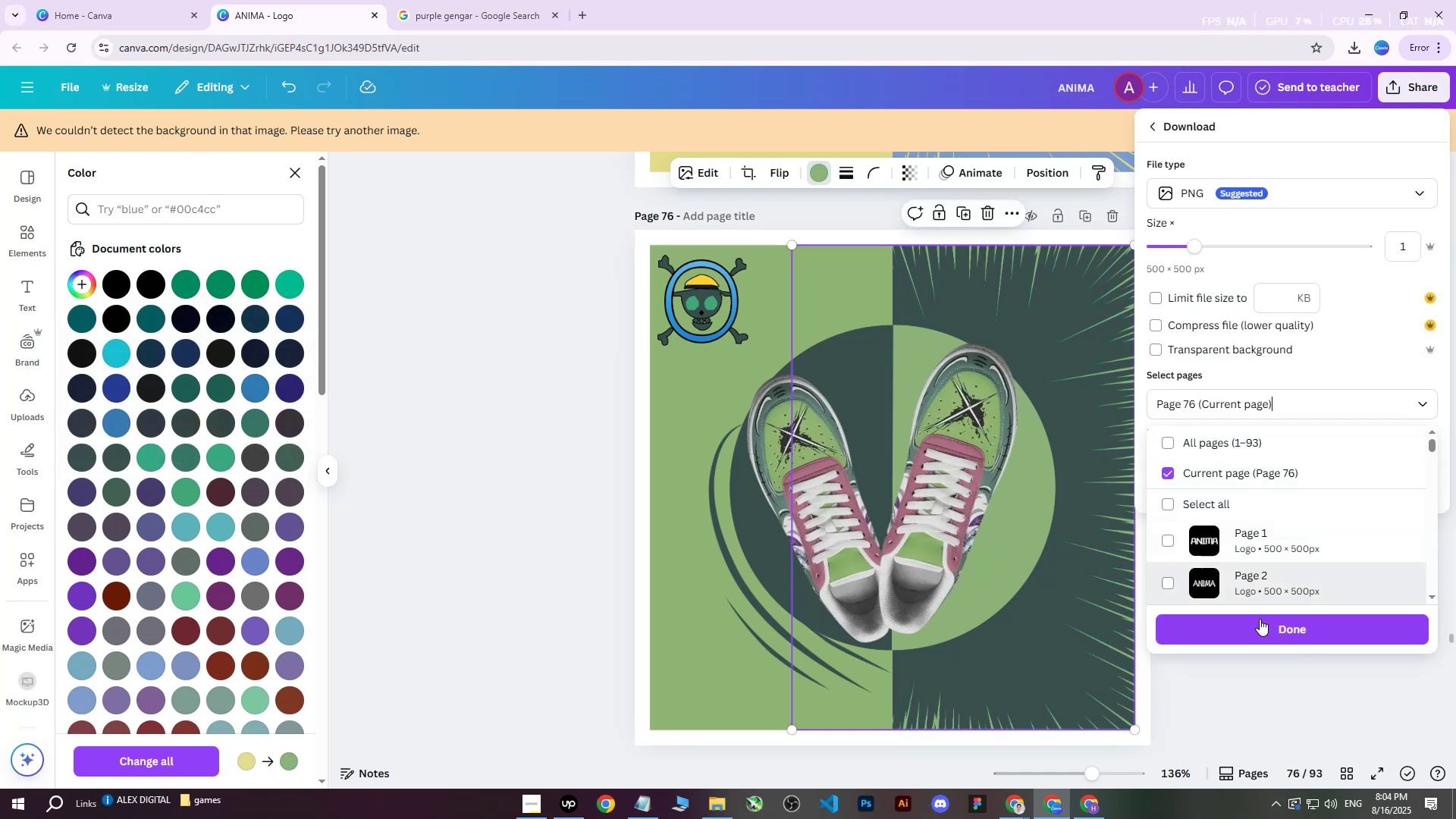 
left_click([1256, 628])
 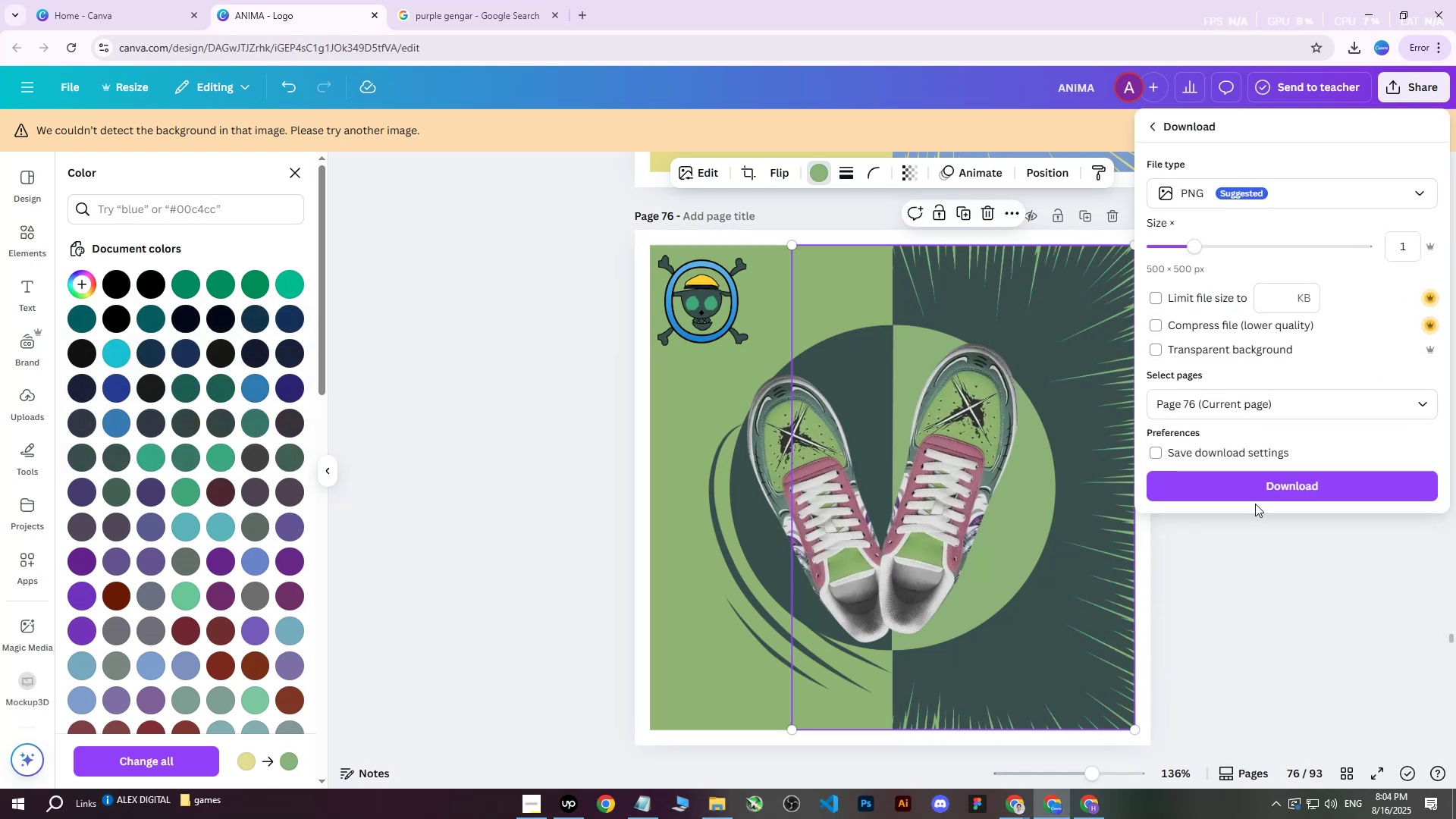 
double_click([1255, 494])
 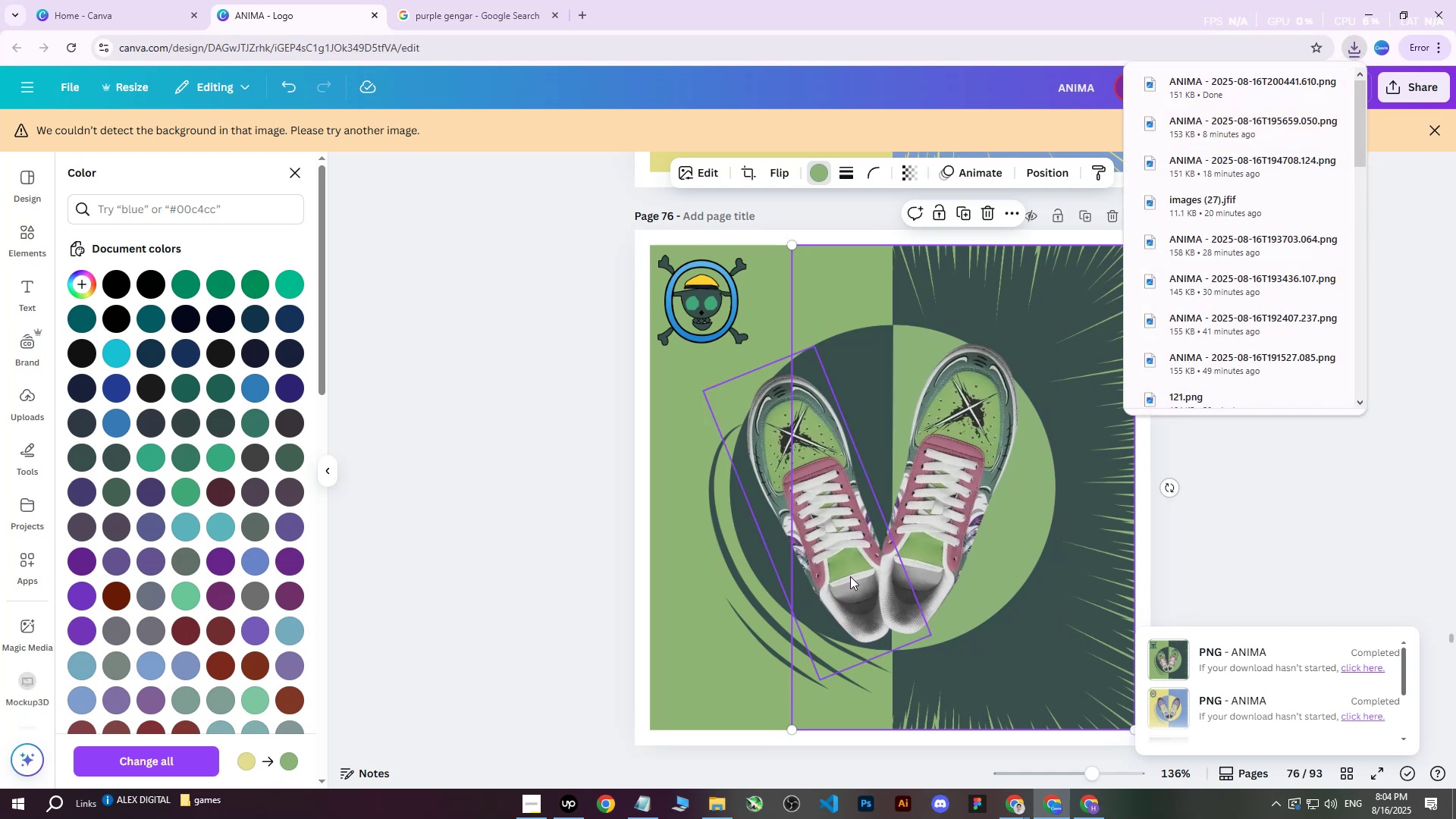 
wait(6.71)
 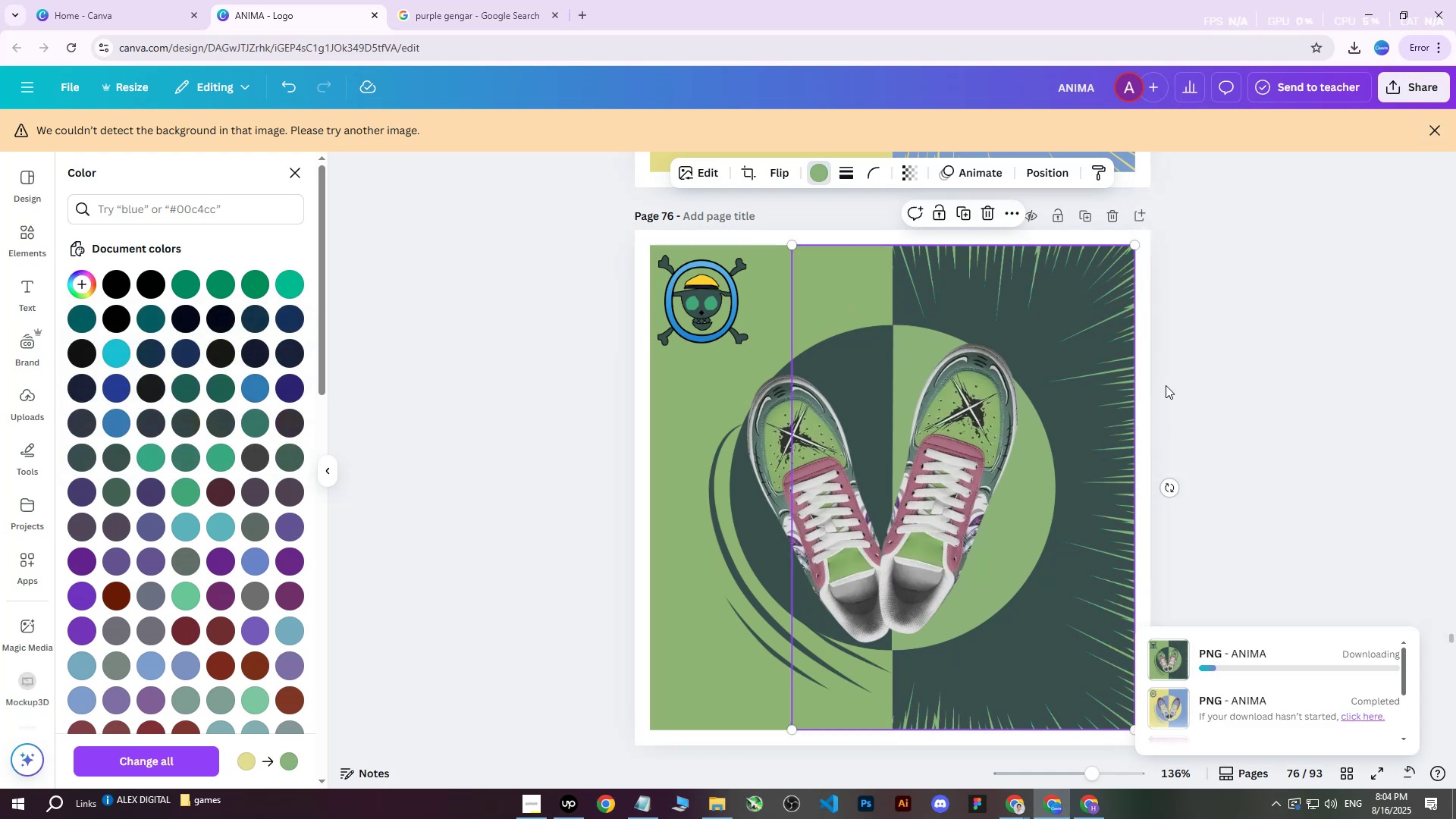 
left_click([1230, 510])
 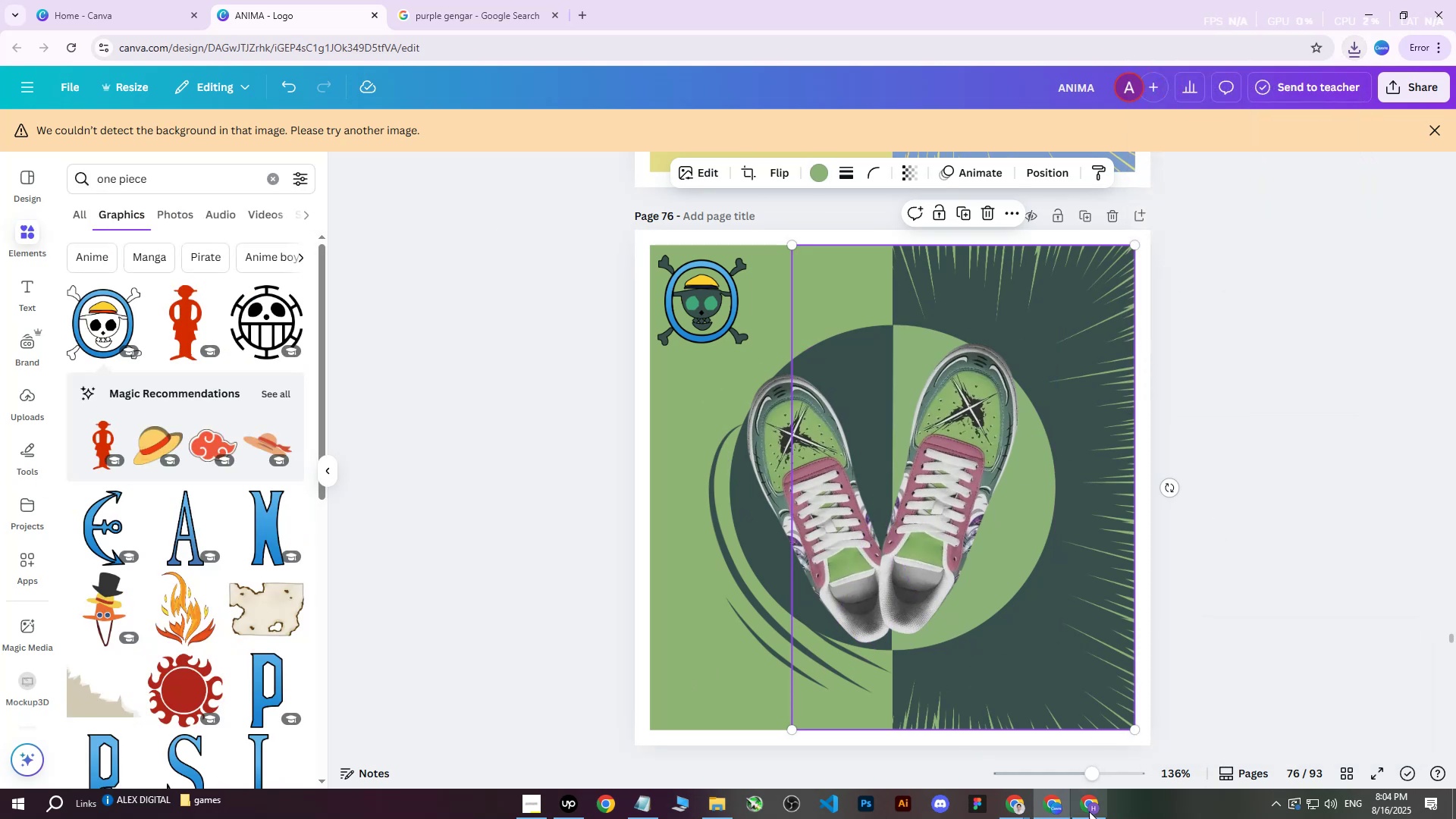 
left_click([1090, 815])
 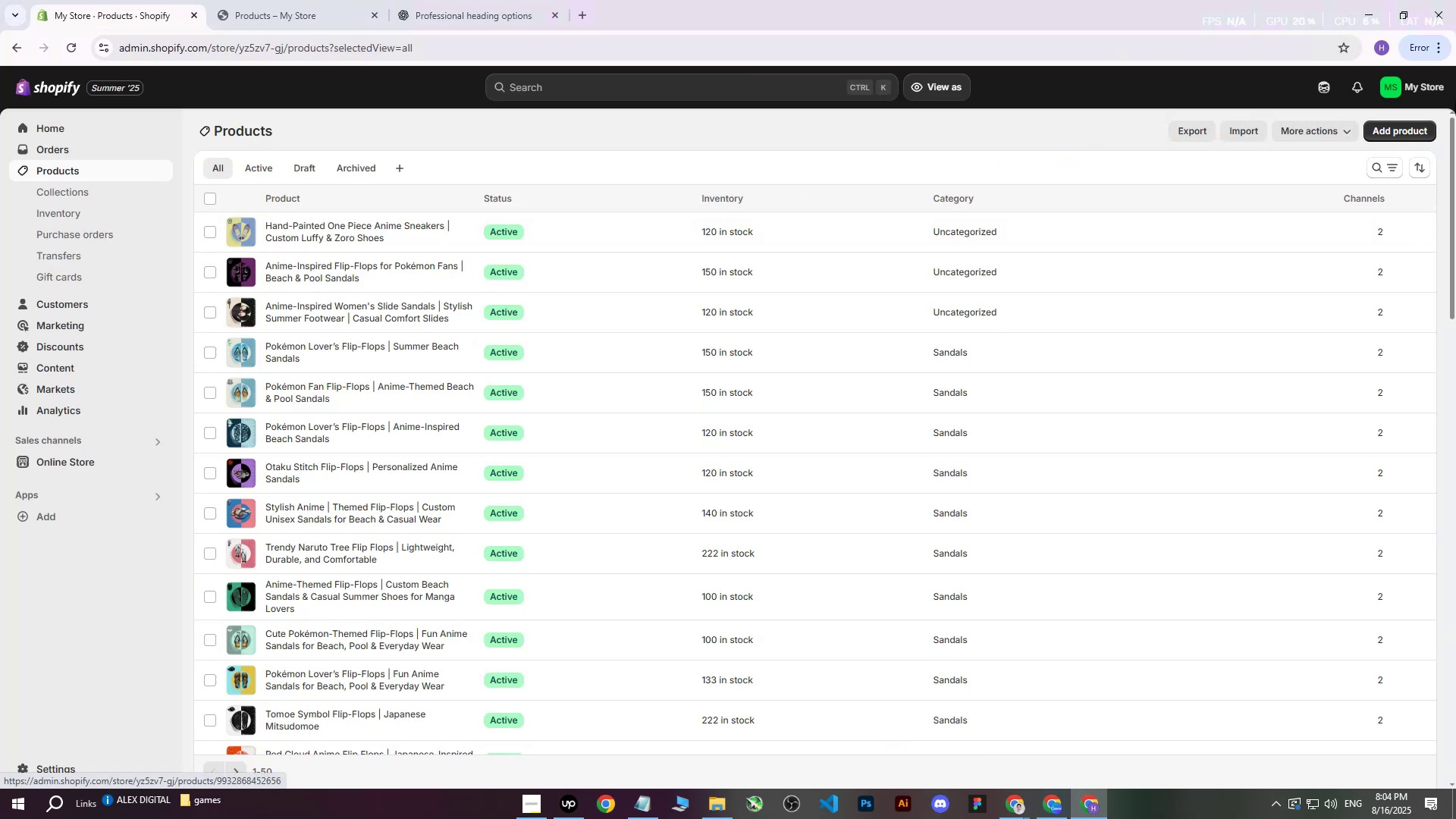 
left_click([1389, 136])
 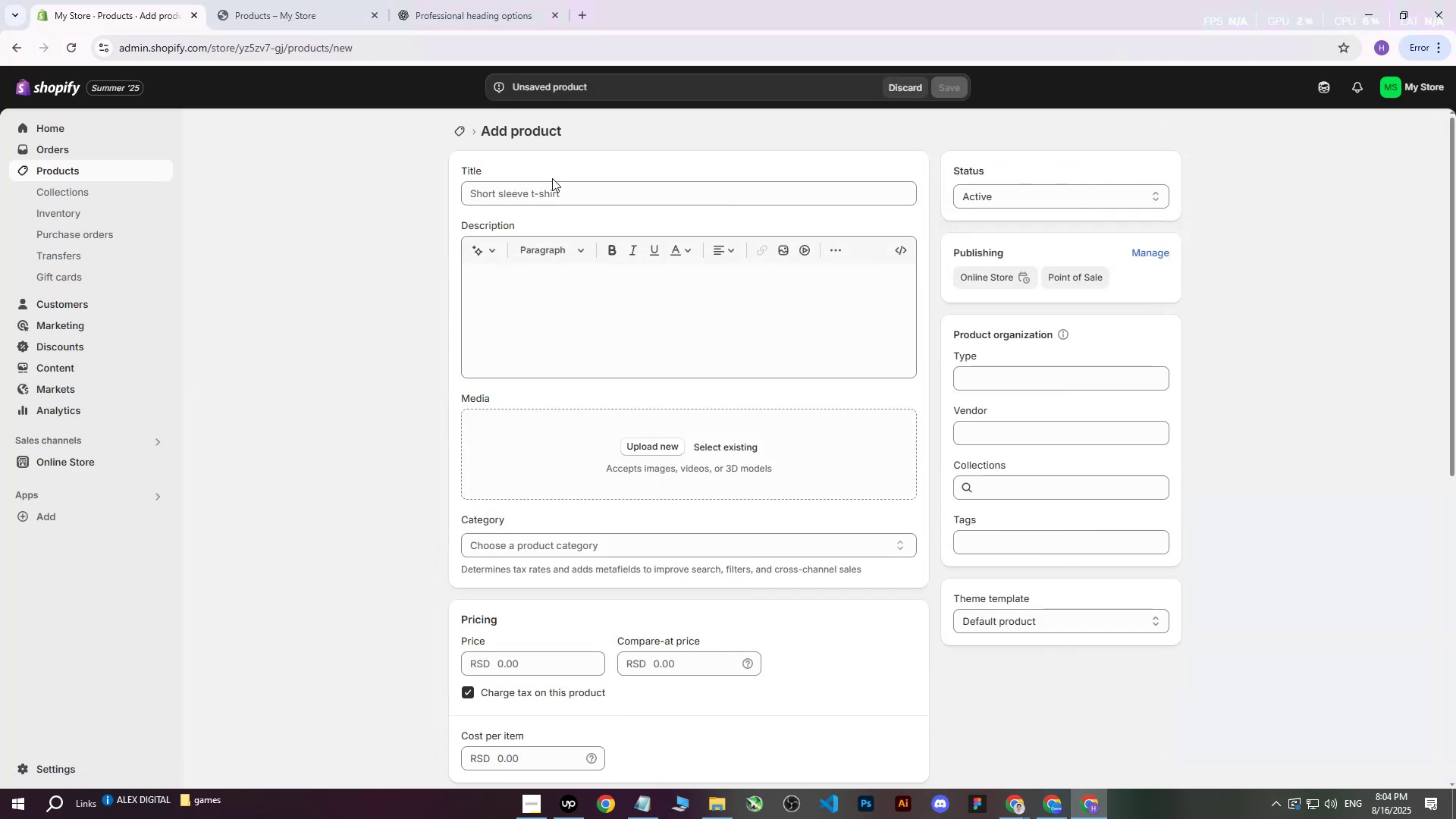 
left_click([645, 449])
 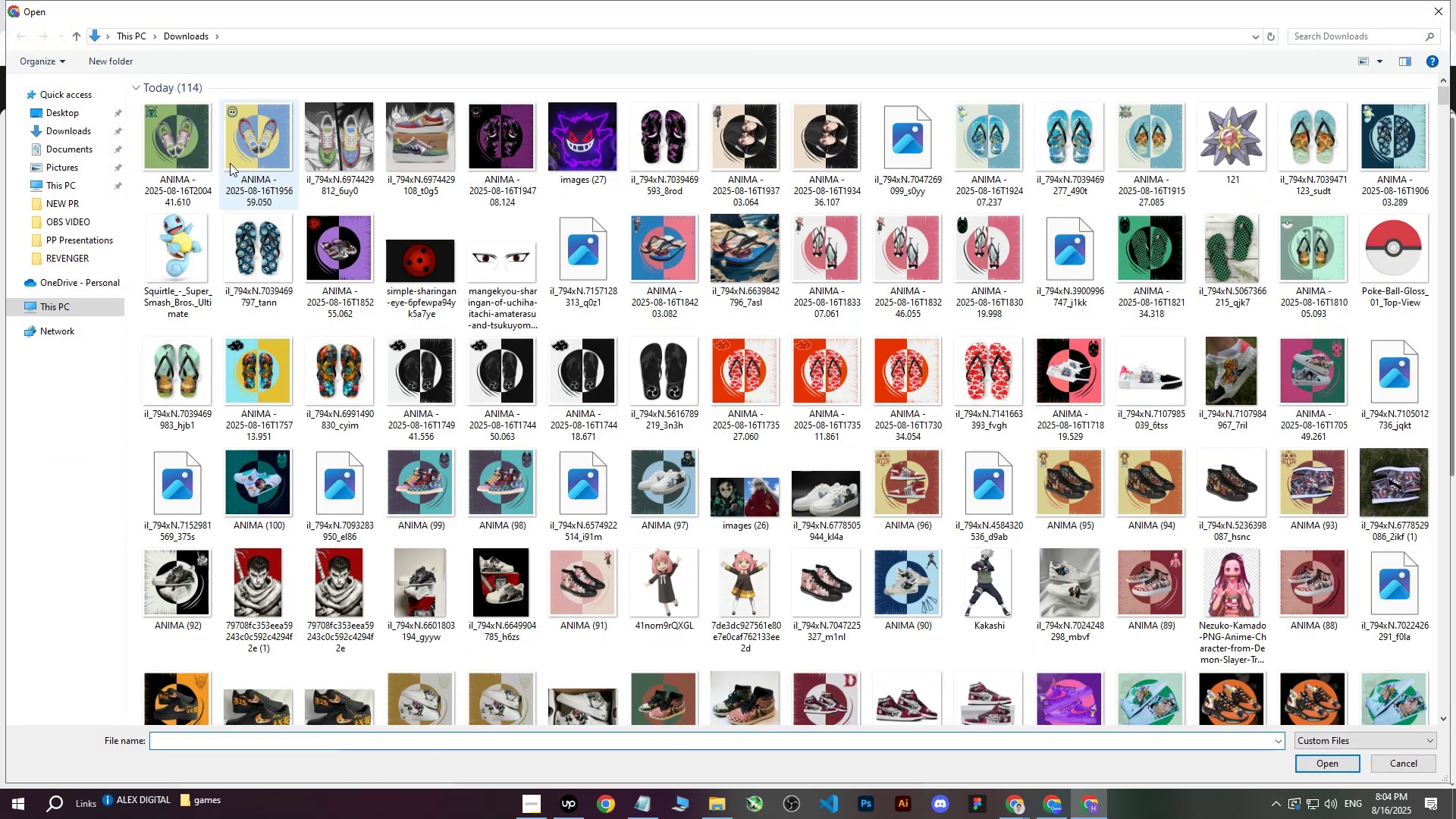 
left_click([190, 154])
 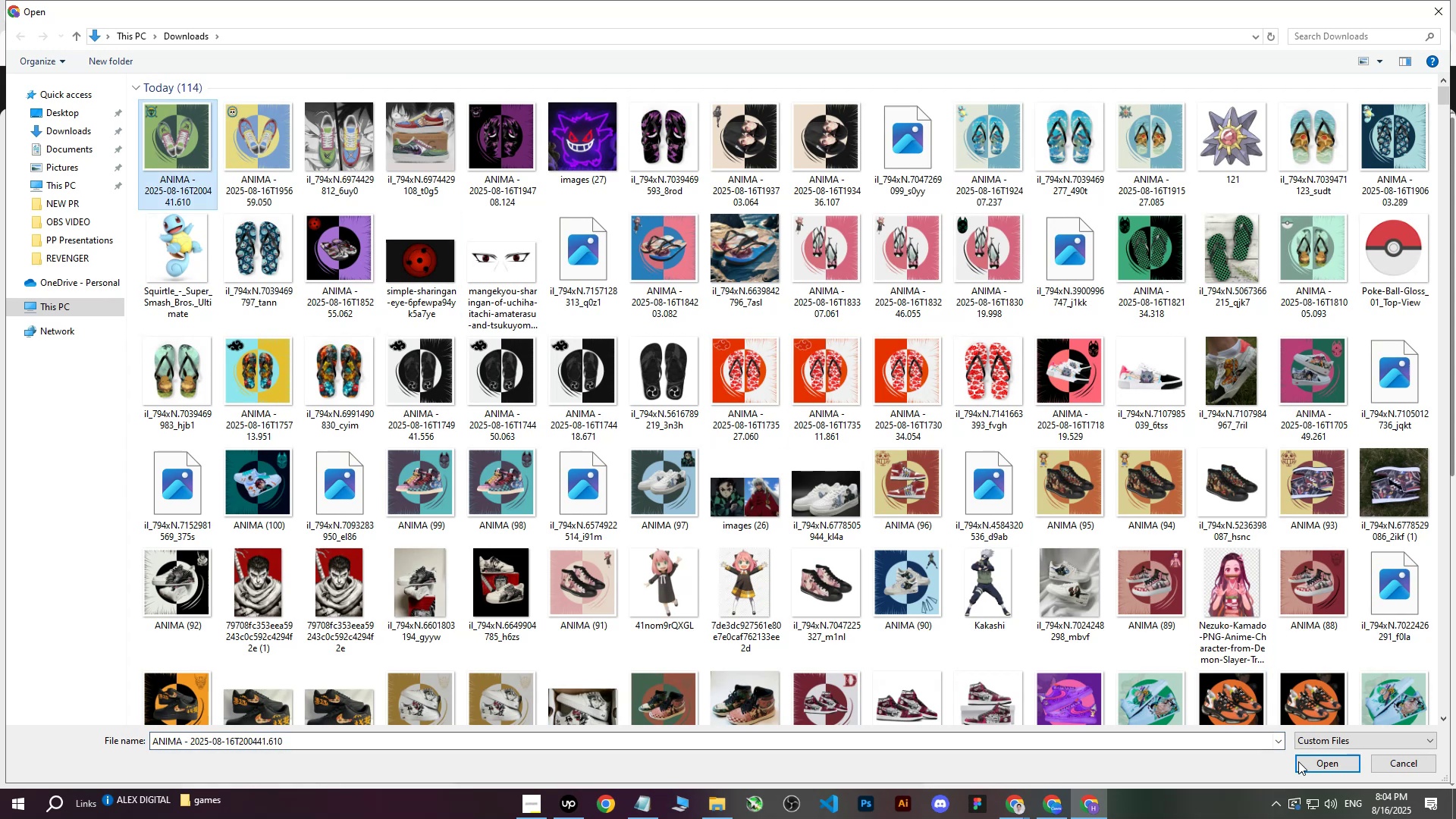 
left_click([1303, 761])
 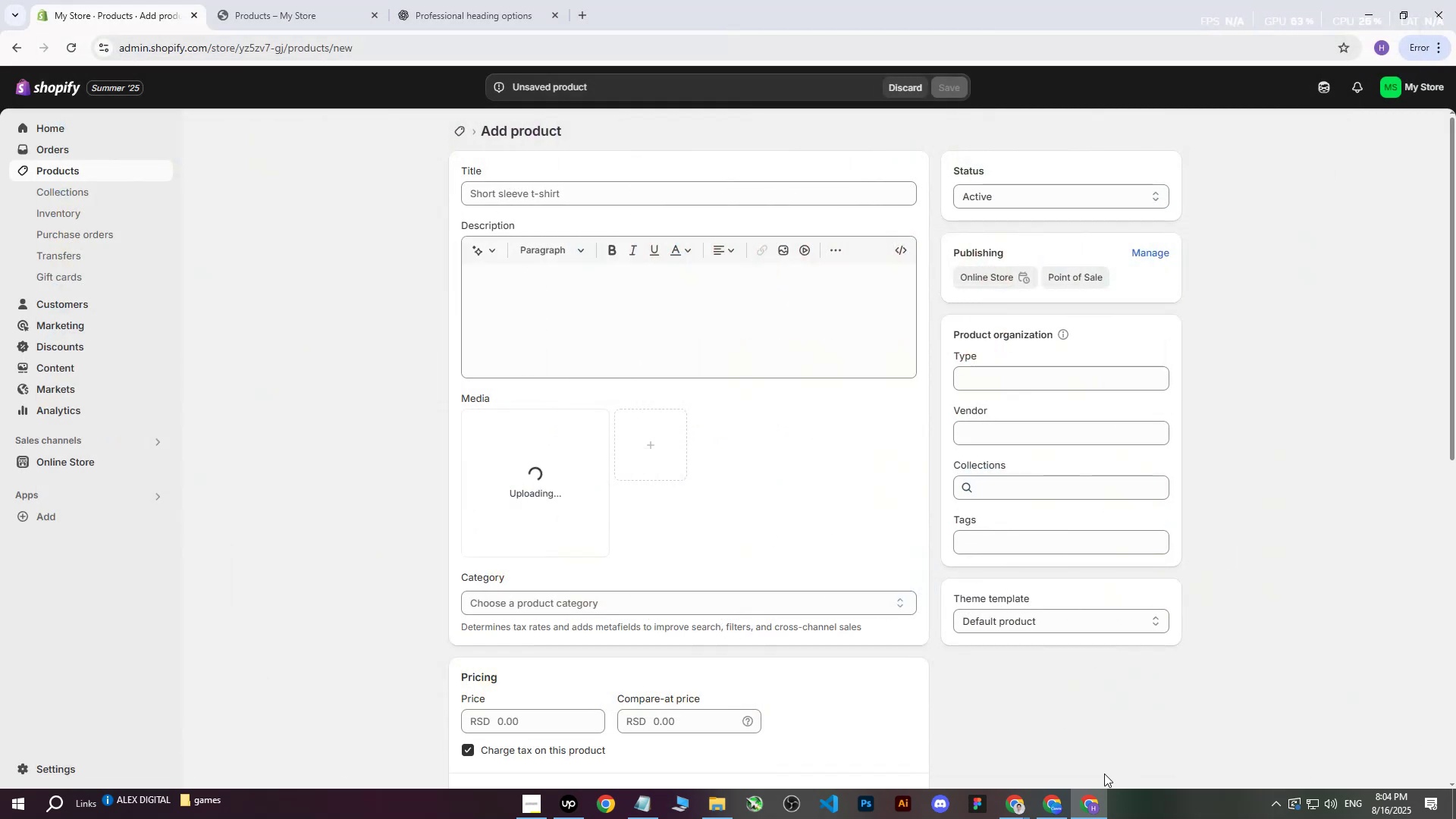 
left_click([1015, 805])
 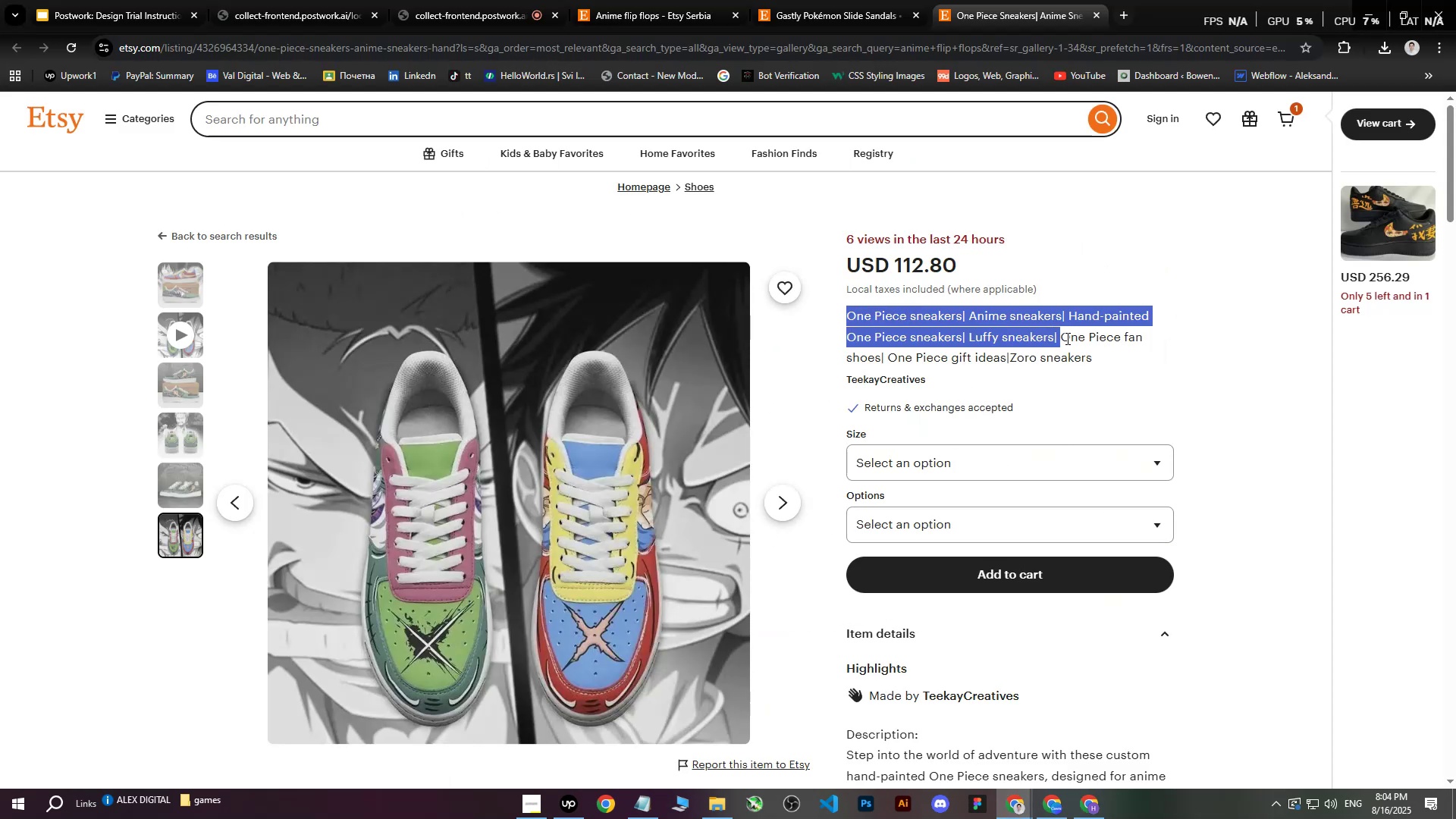 
key(Control+C)
 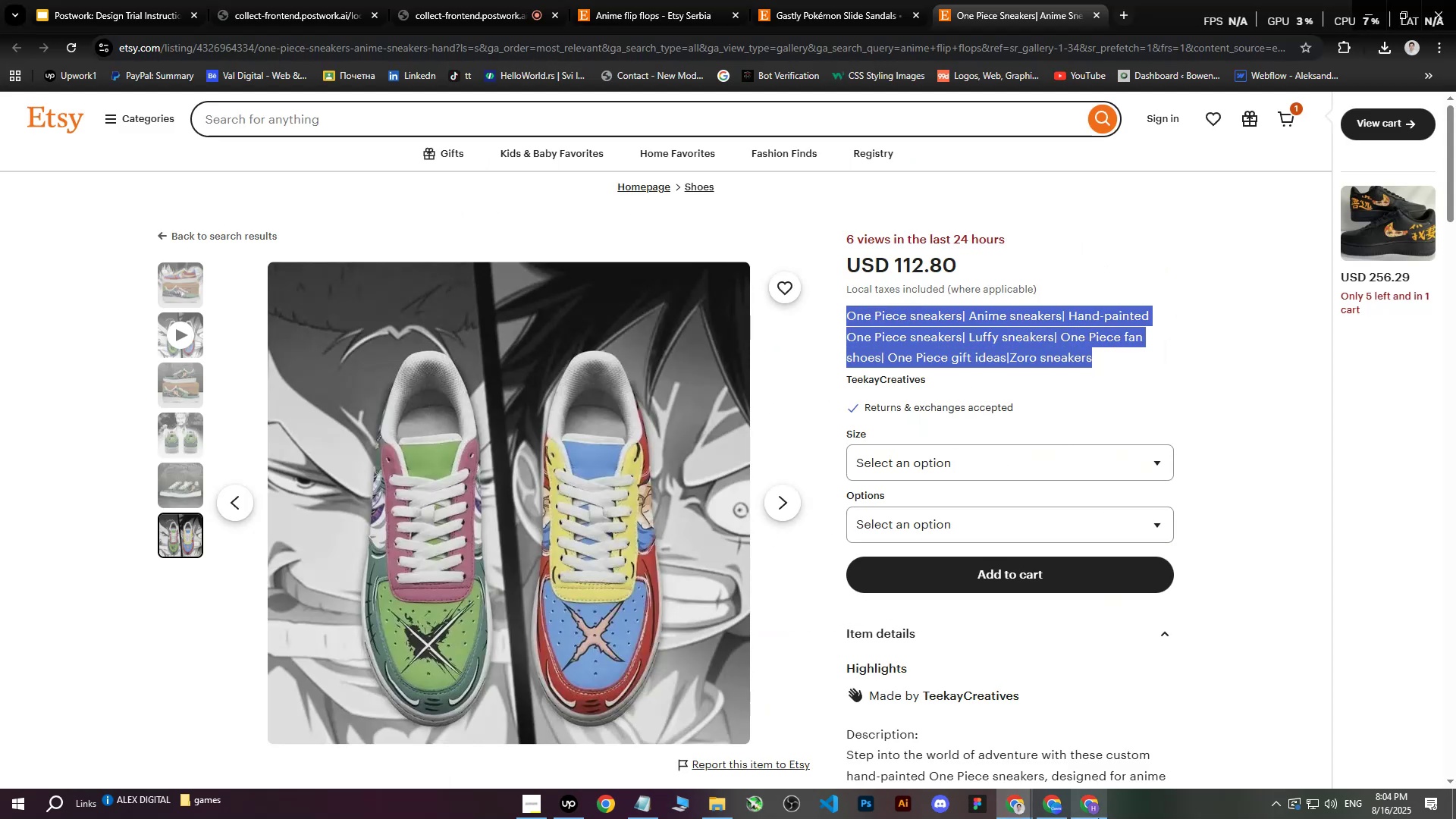 
left_click([1097, 818])
 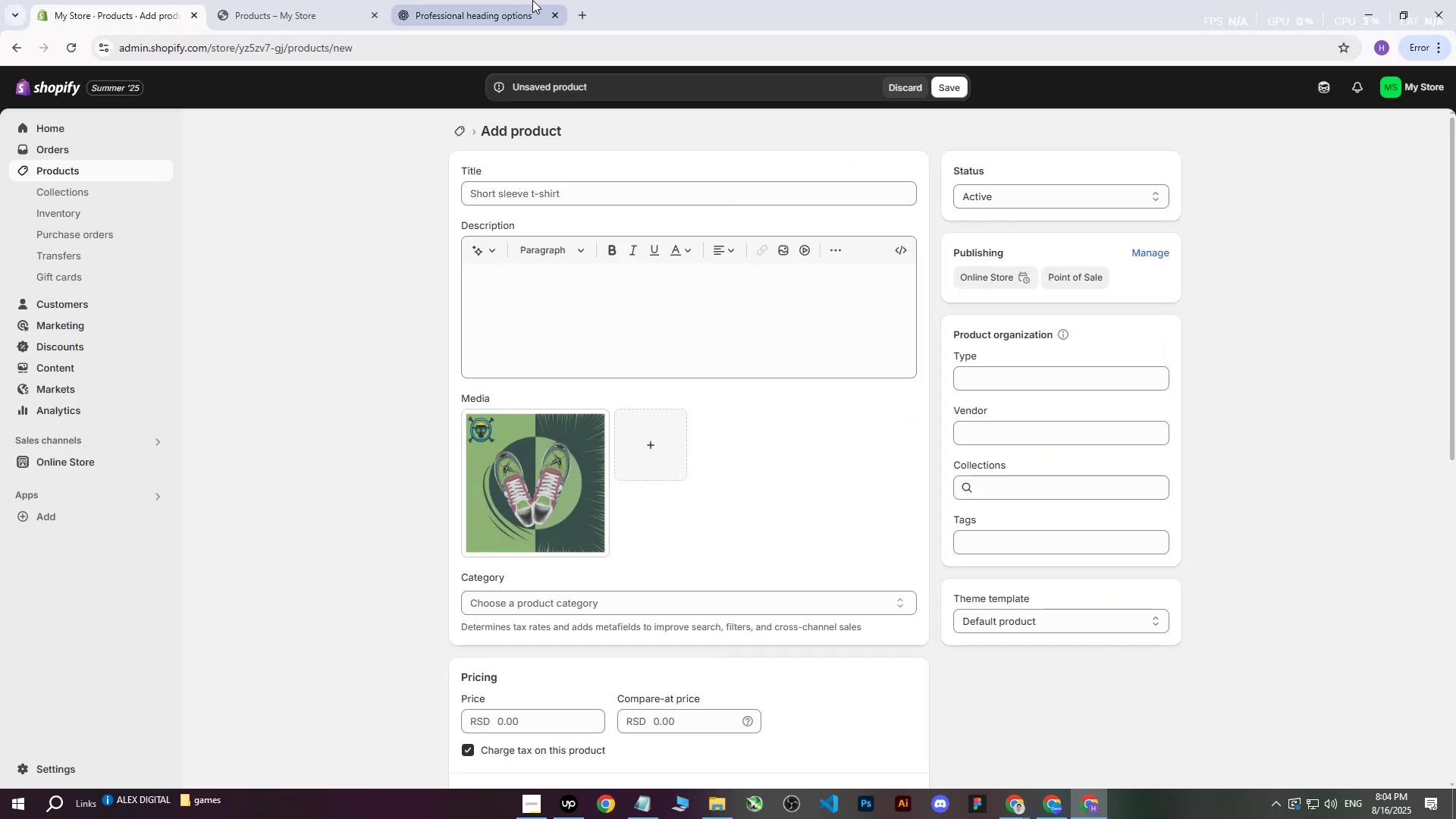 
left_click([484, 0])
 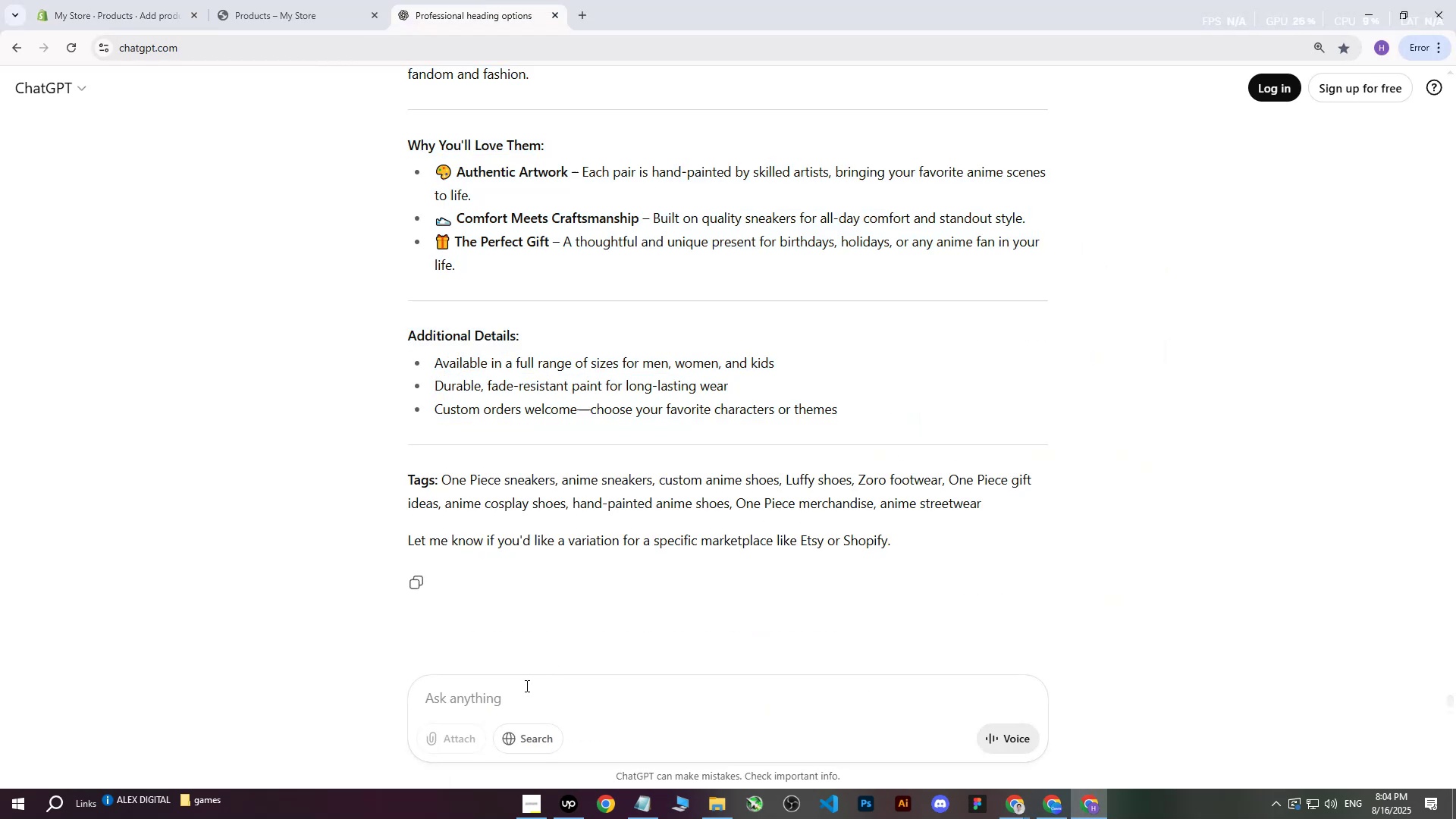 
type(write me this on mo)
 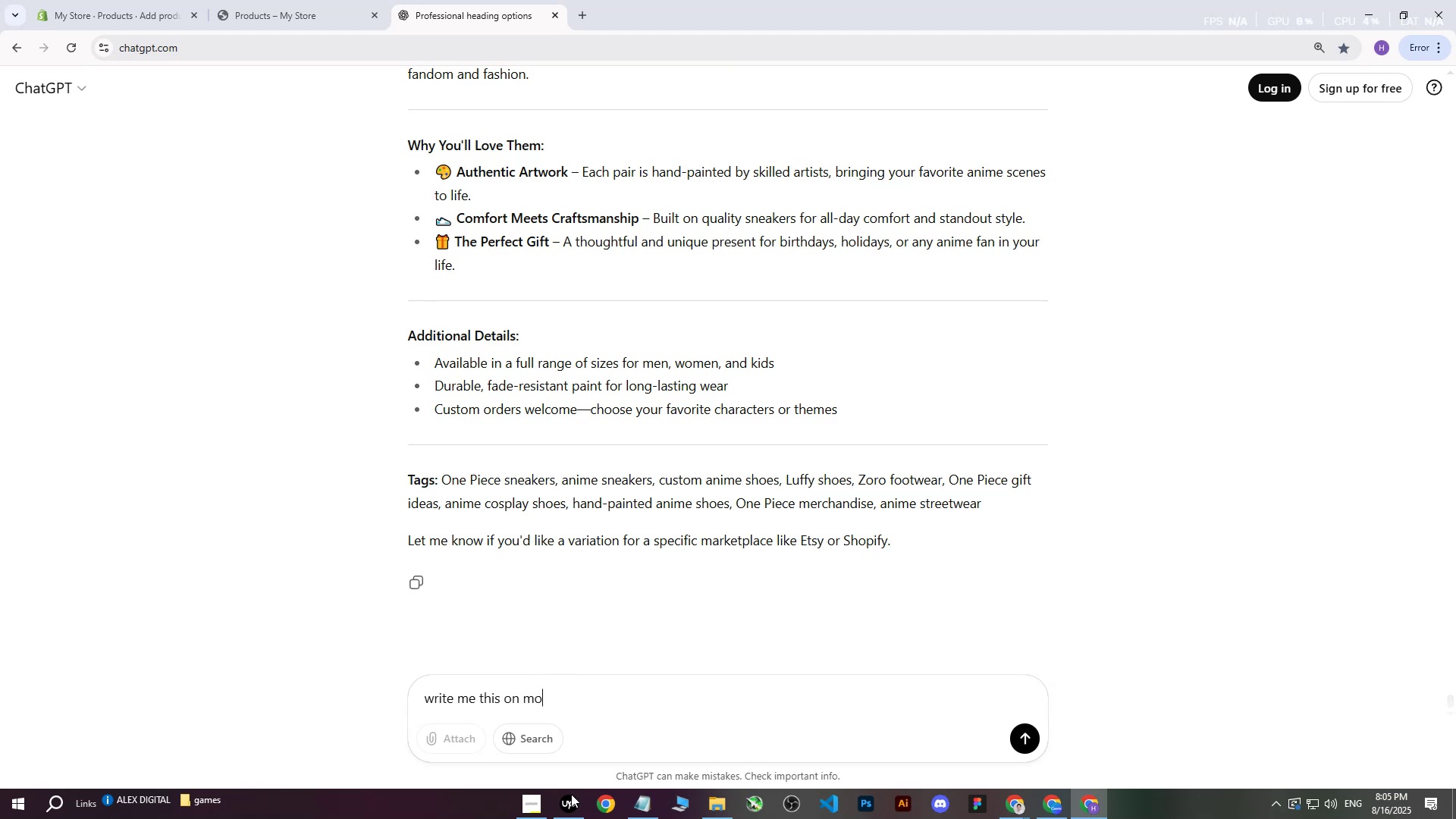 
left_click([572, 813])
 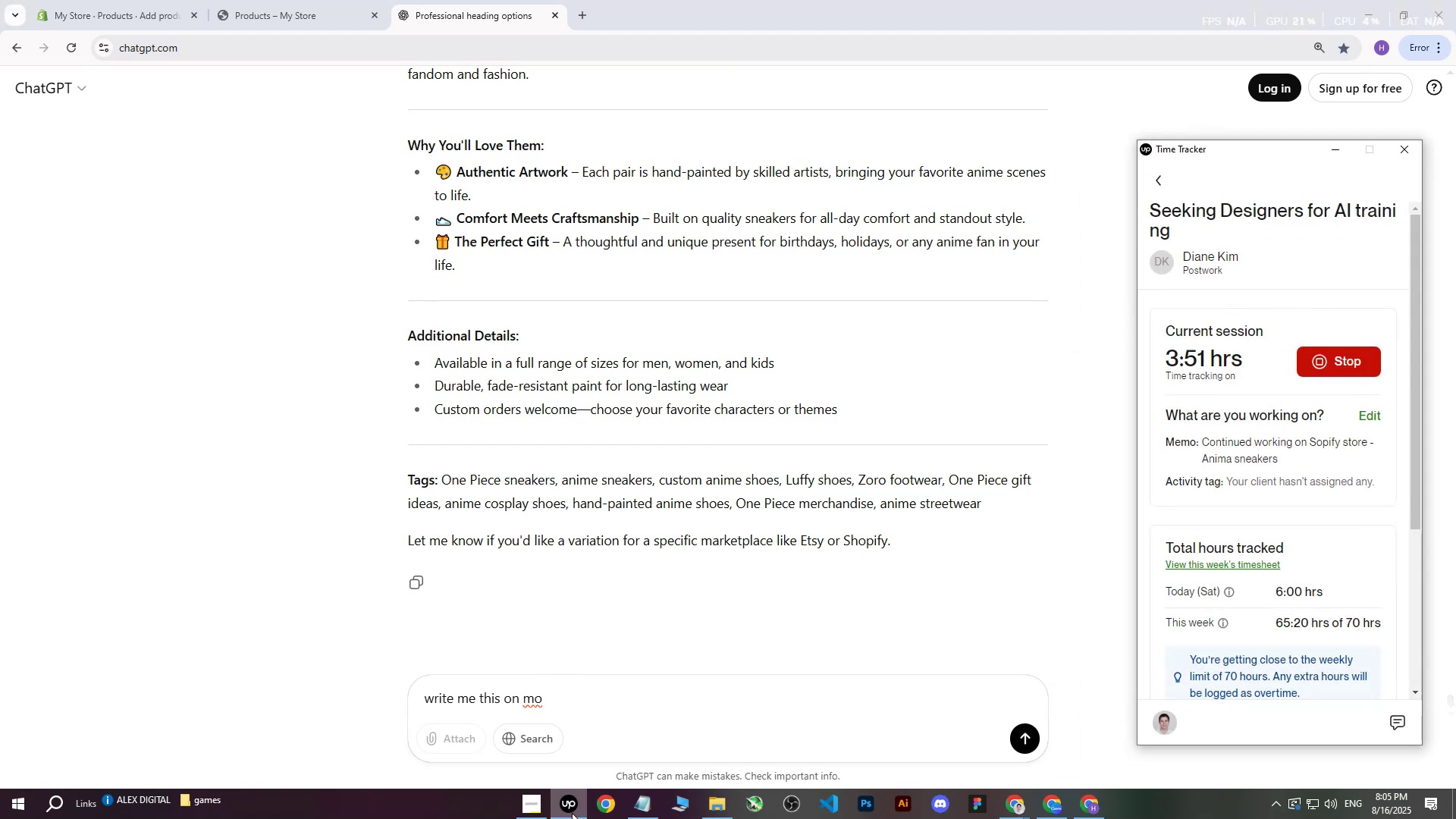 
left_click([572, 813])
 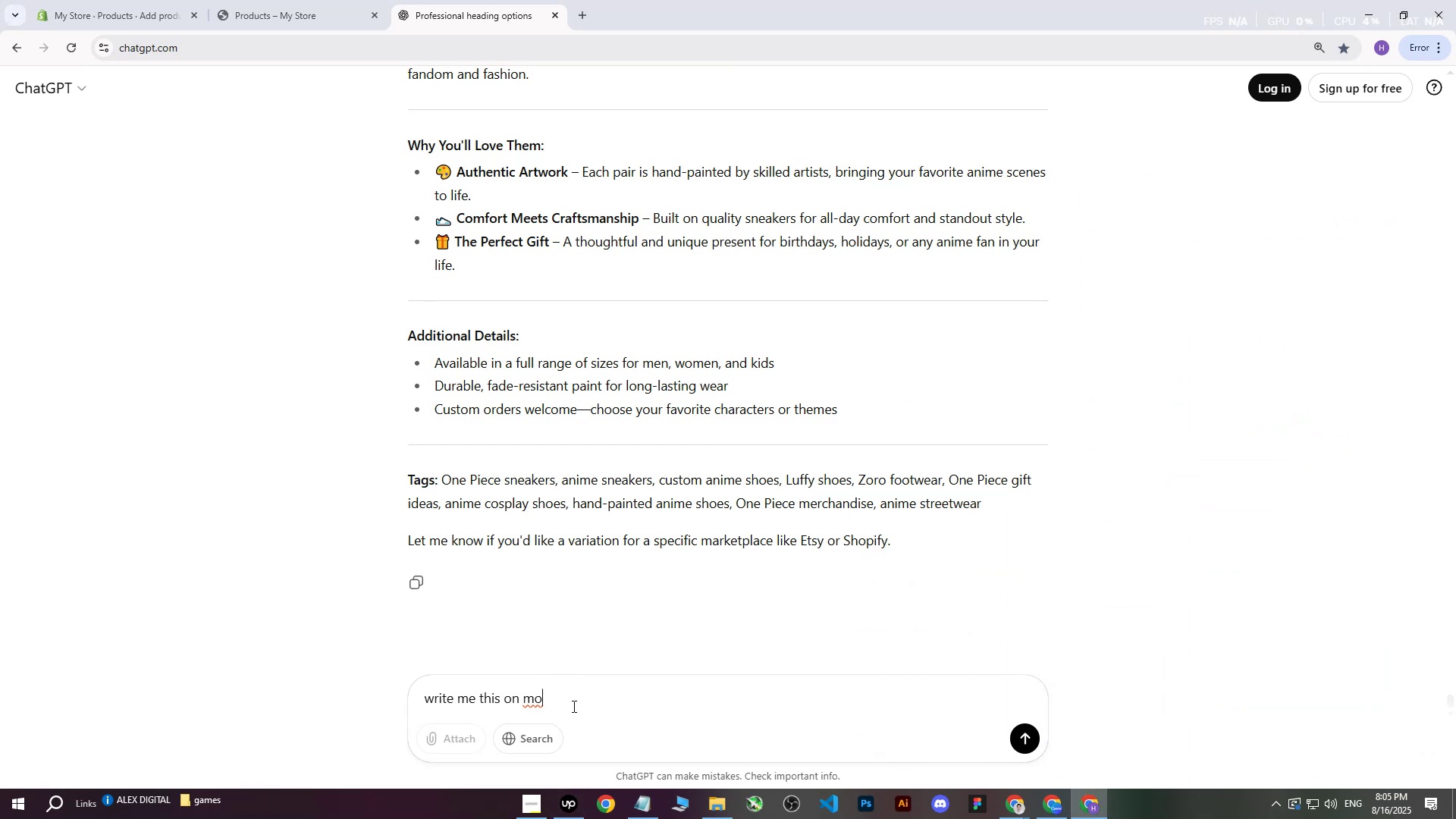 
left_click([573, 705])
 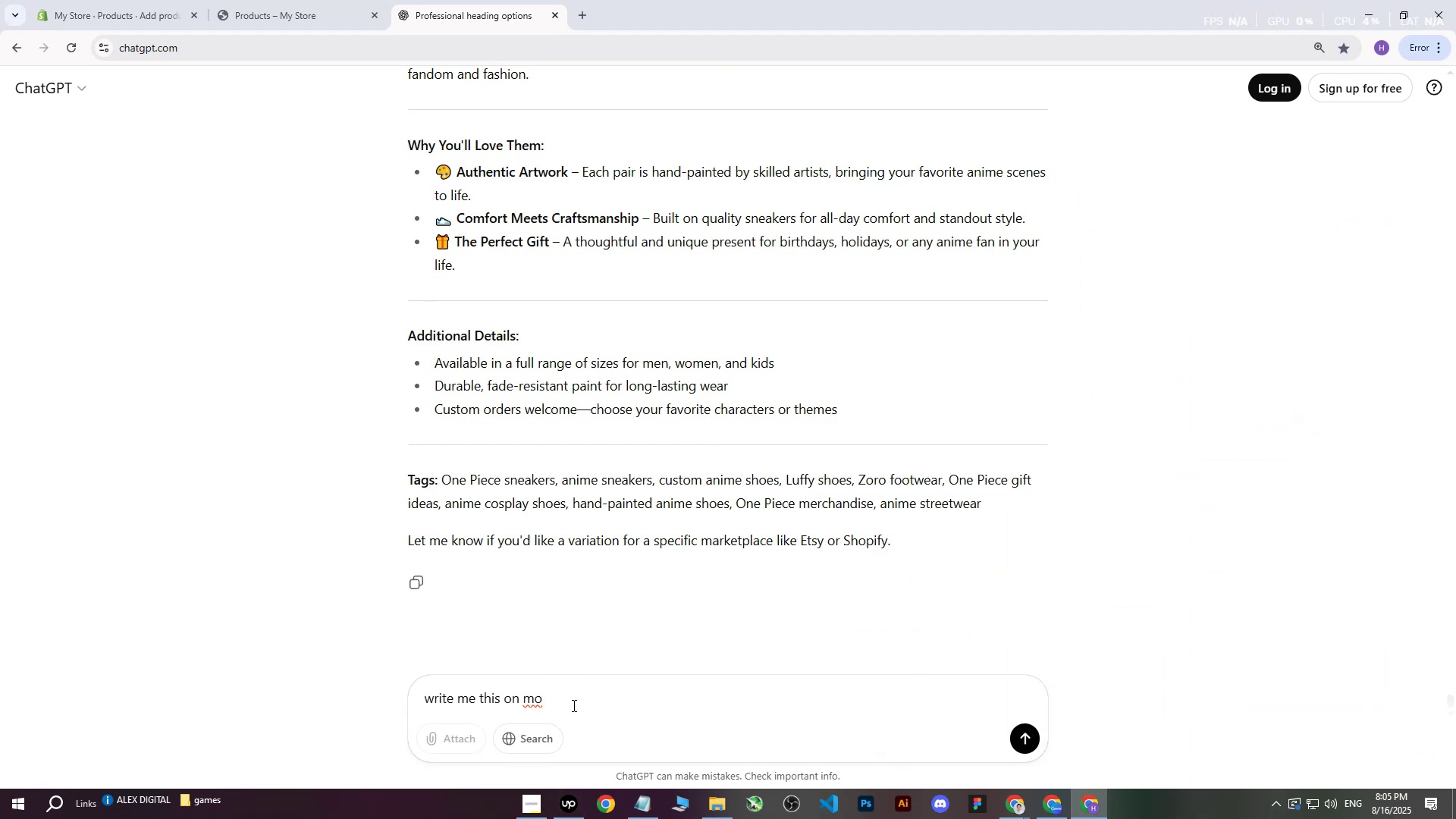 
type(re professional way for heading : )
 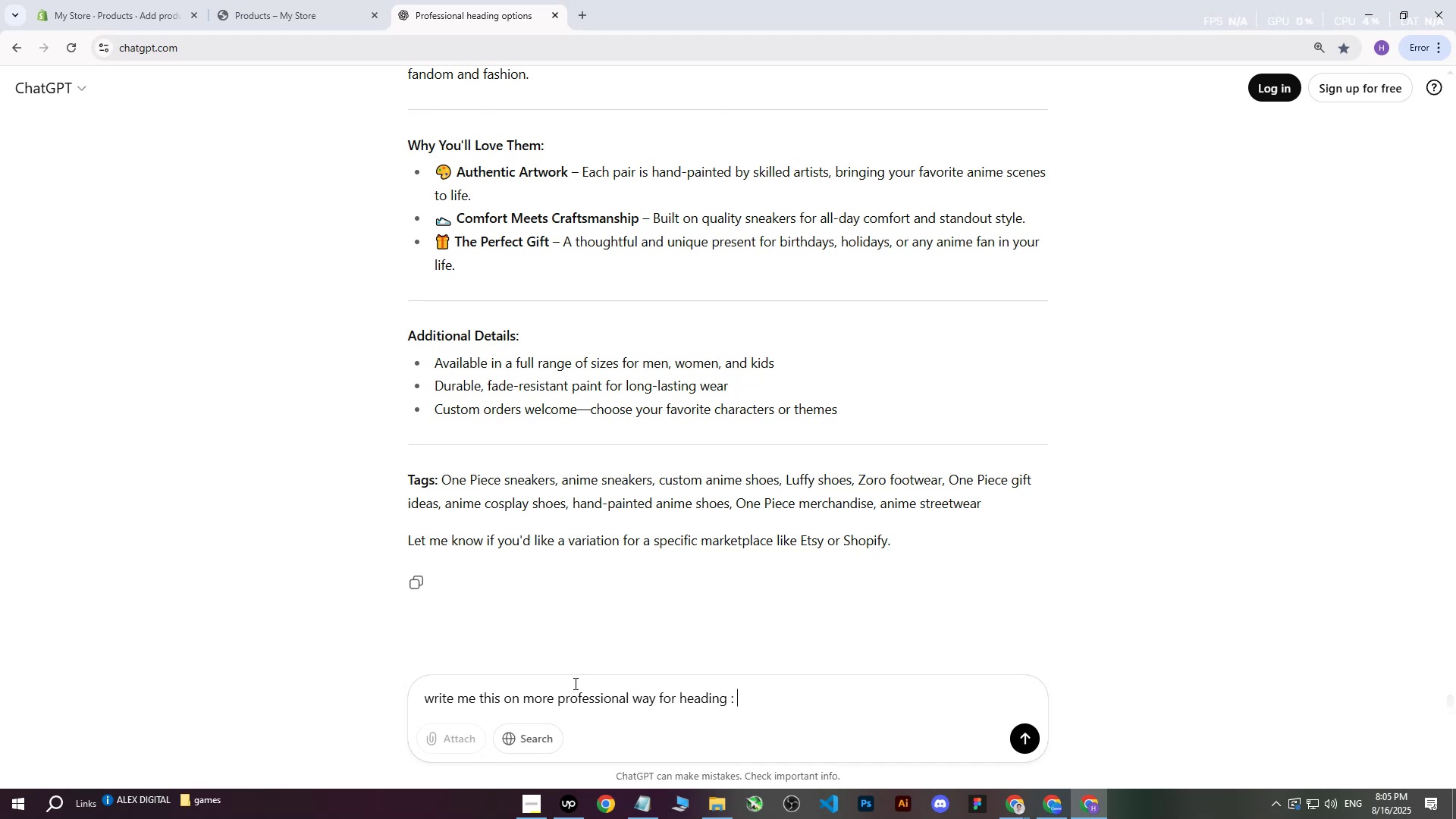 
key(Control+ControlLeft)
 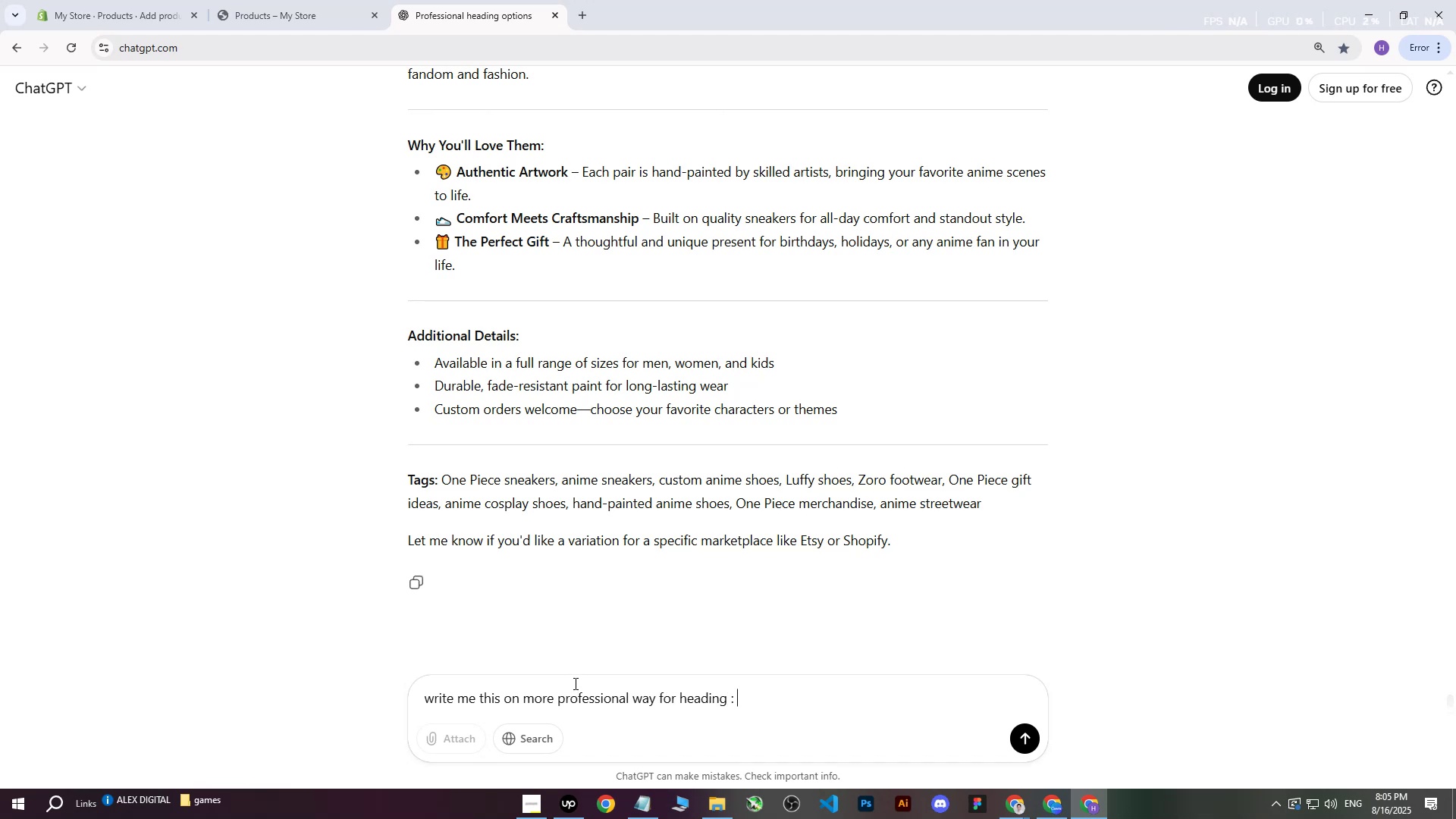 
key(Control+V)
 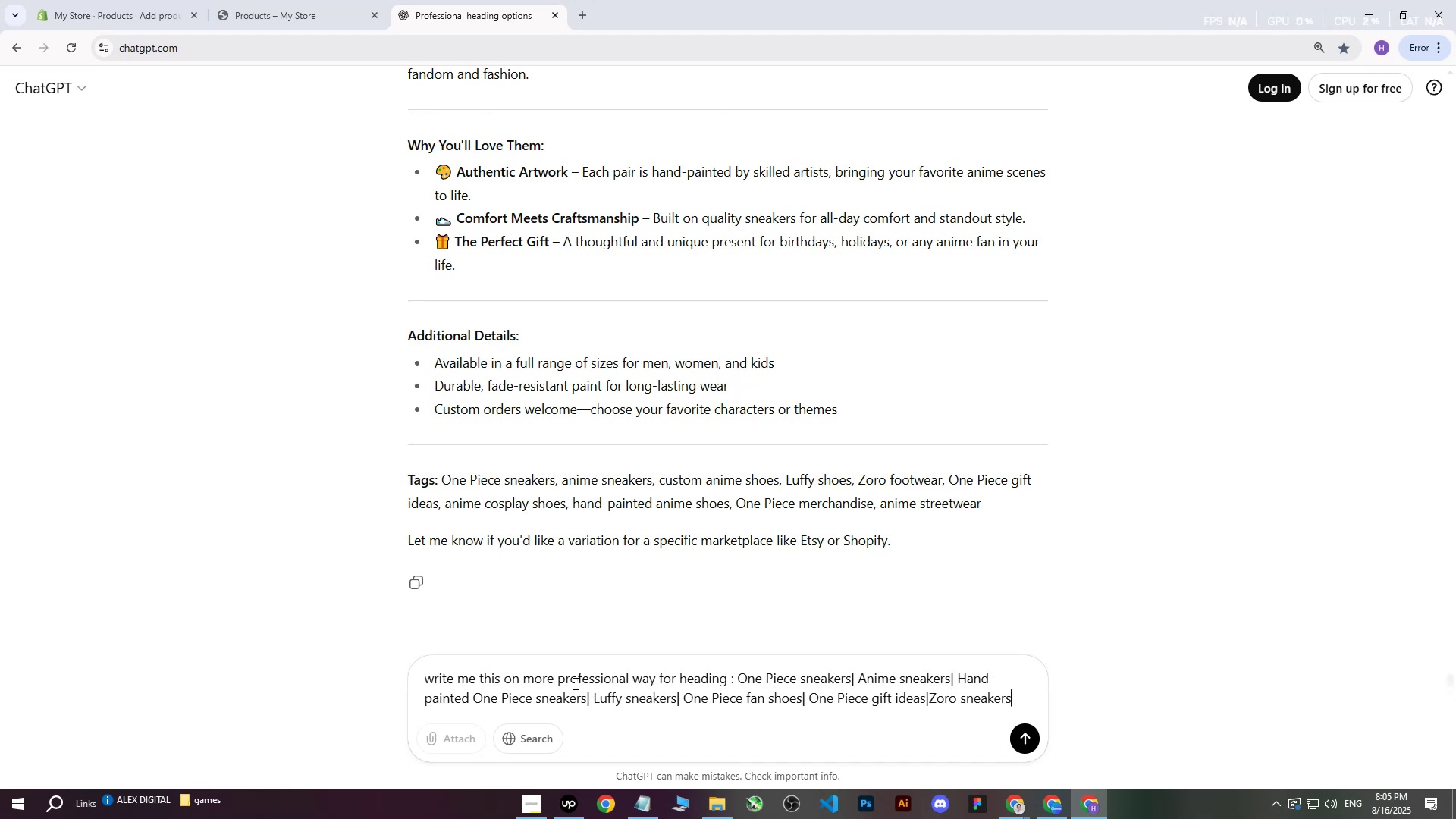 
key(Enter)
 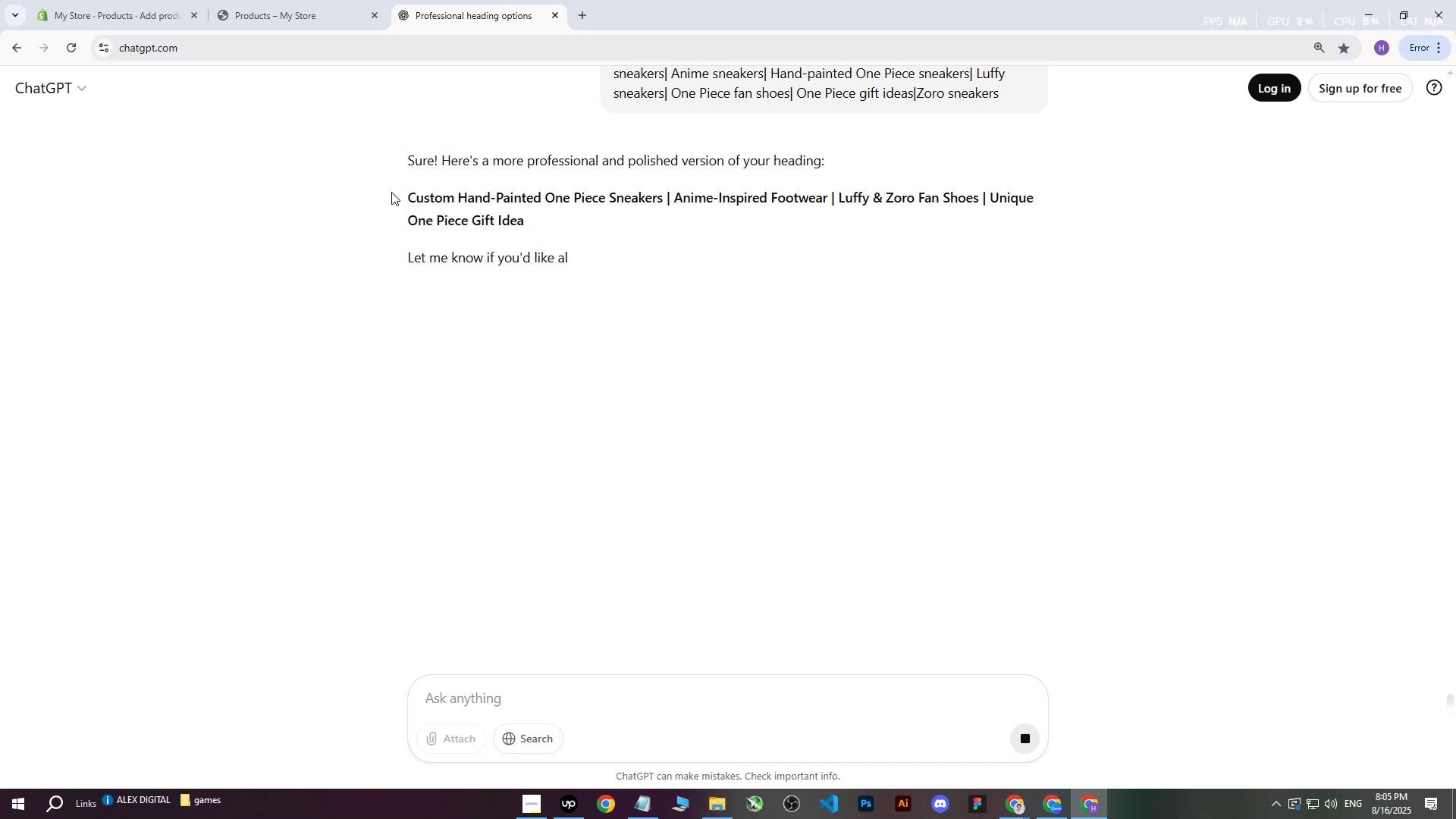 
key(Control+ControlLeft)
 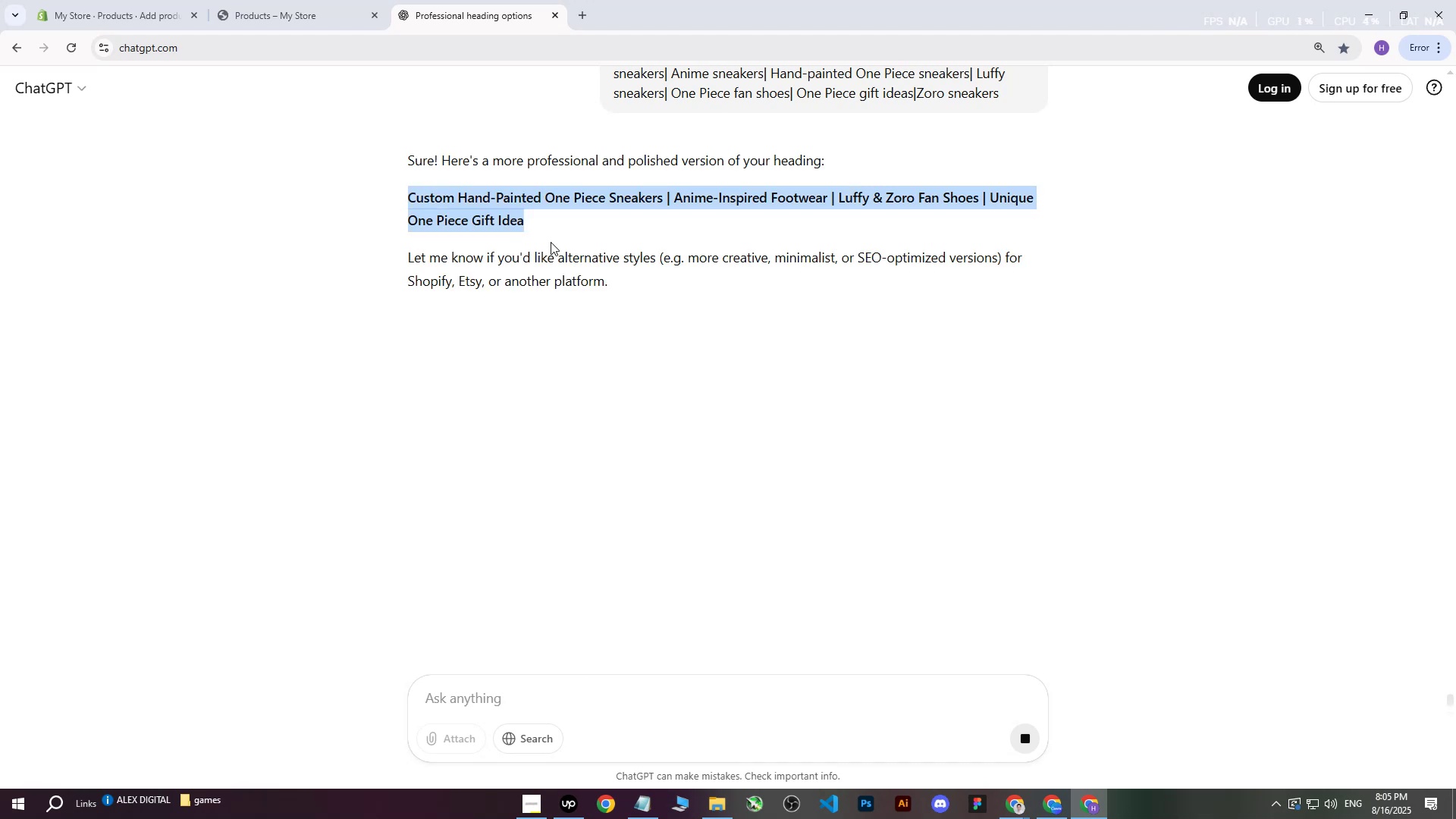 
key(Control+C)
 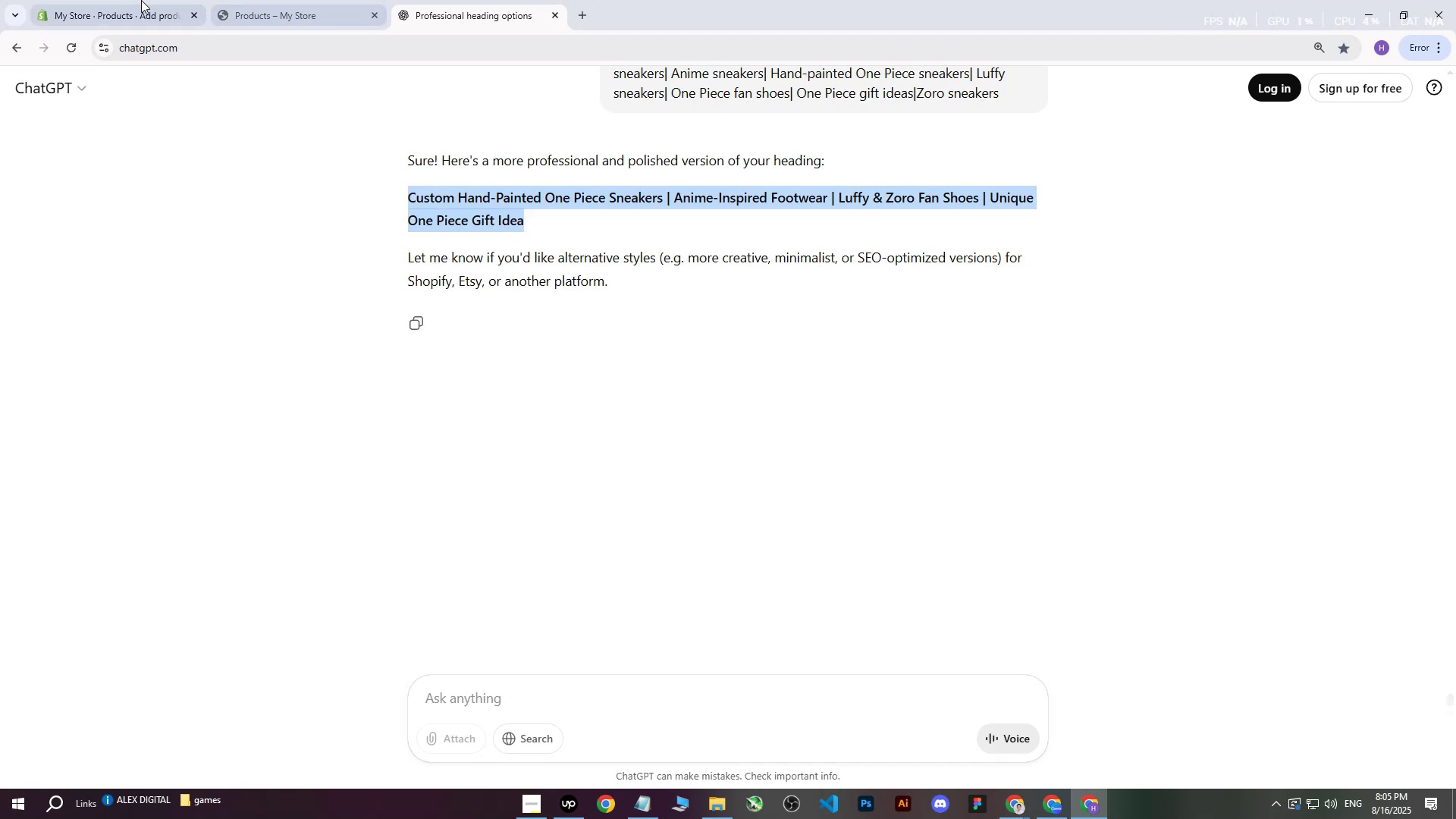 
left_click([136, 0])
 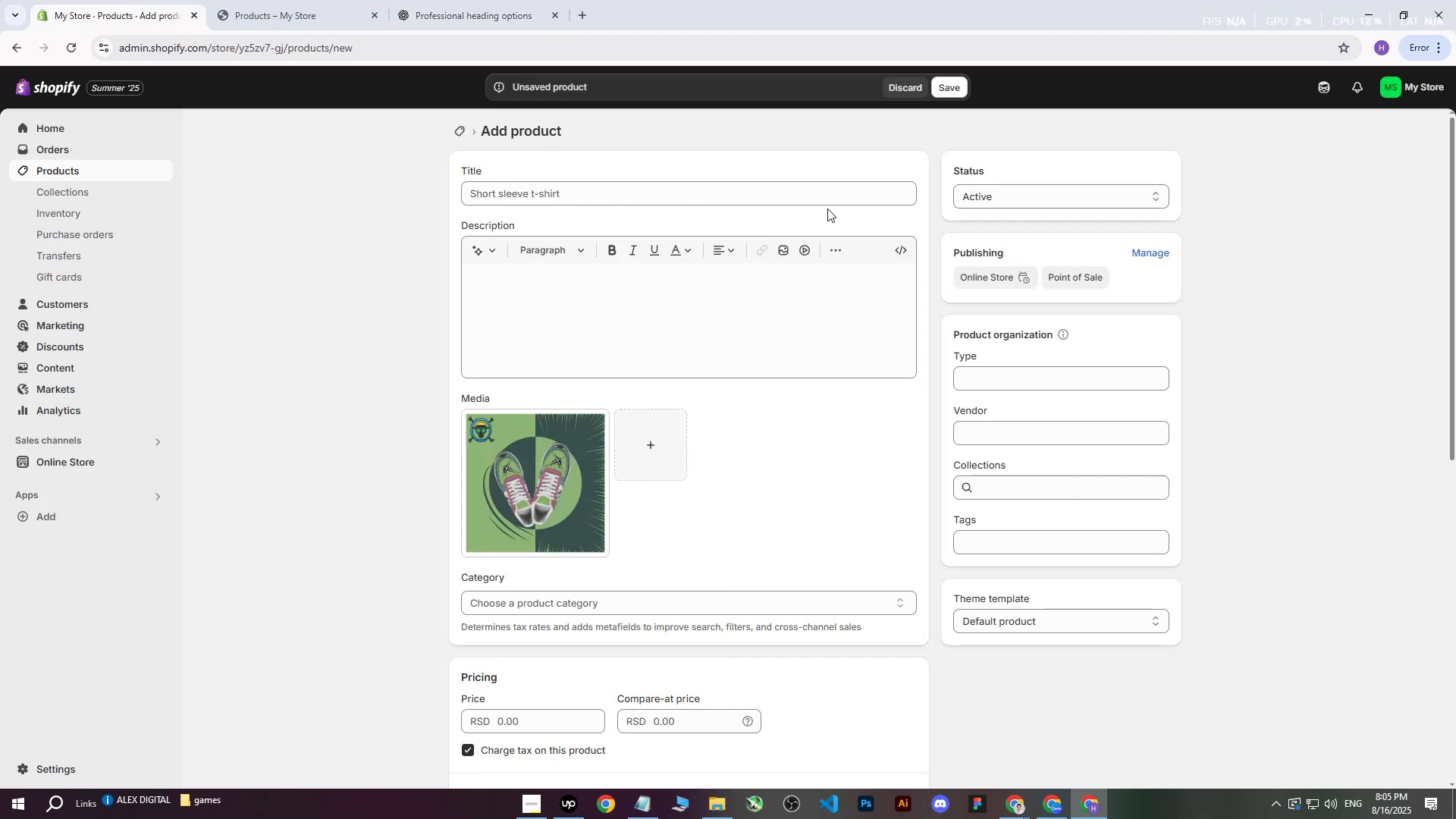 
left_click([711, 196])
 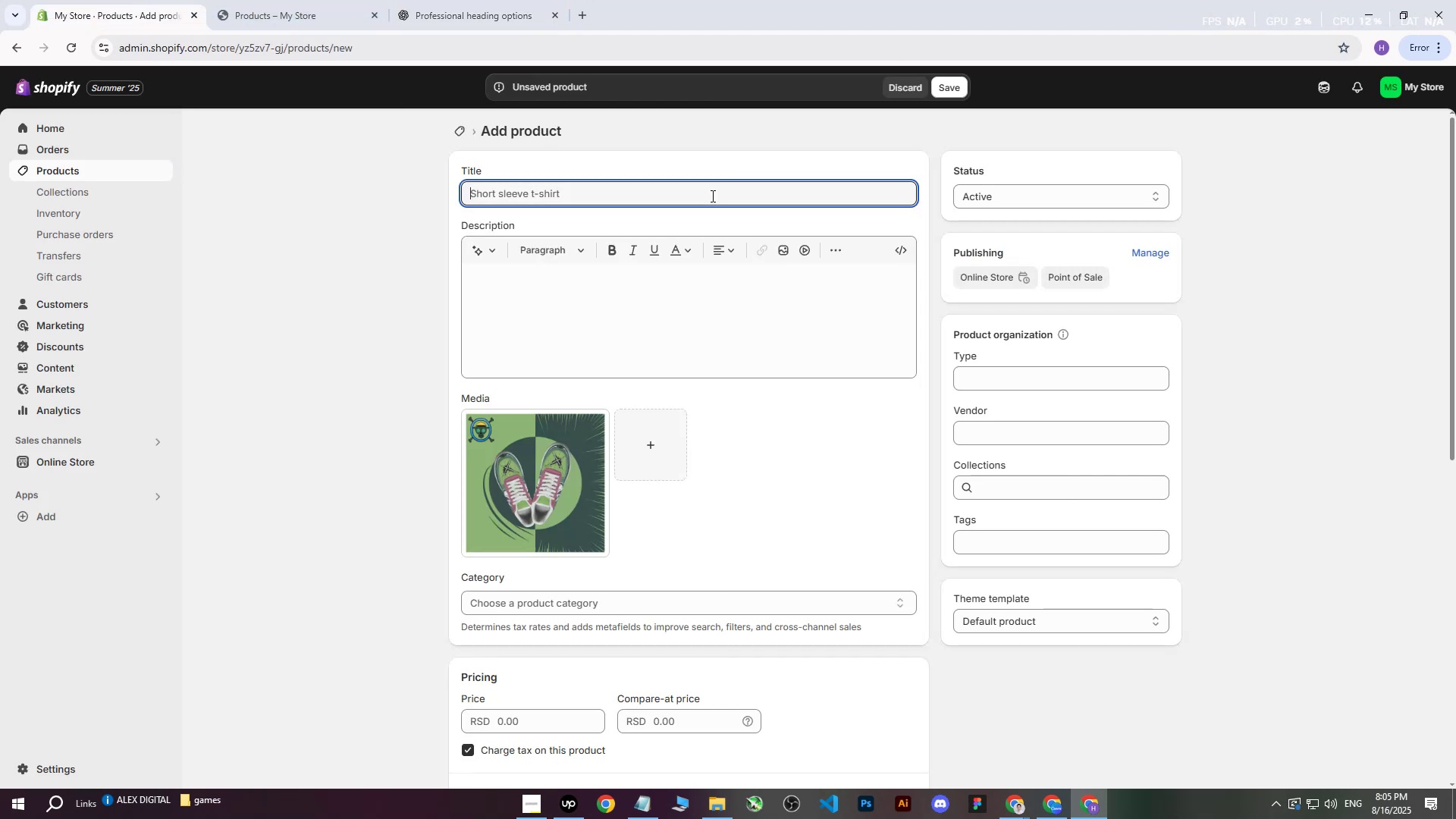 
key(Control+ControlLeft)
 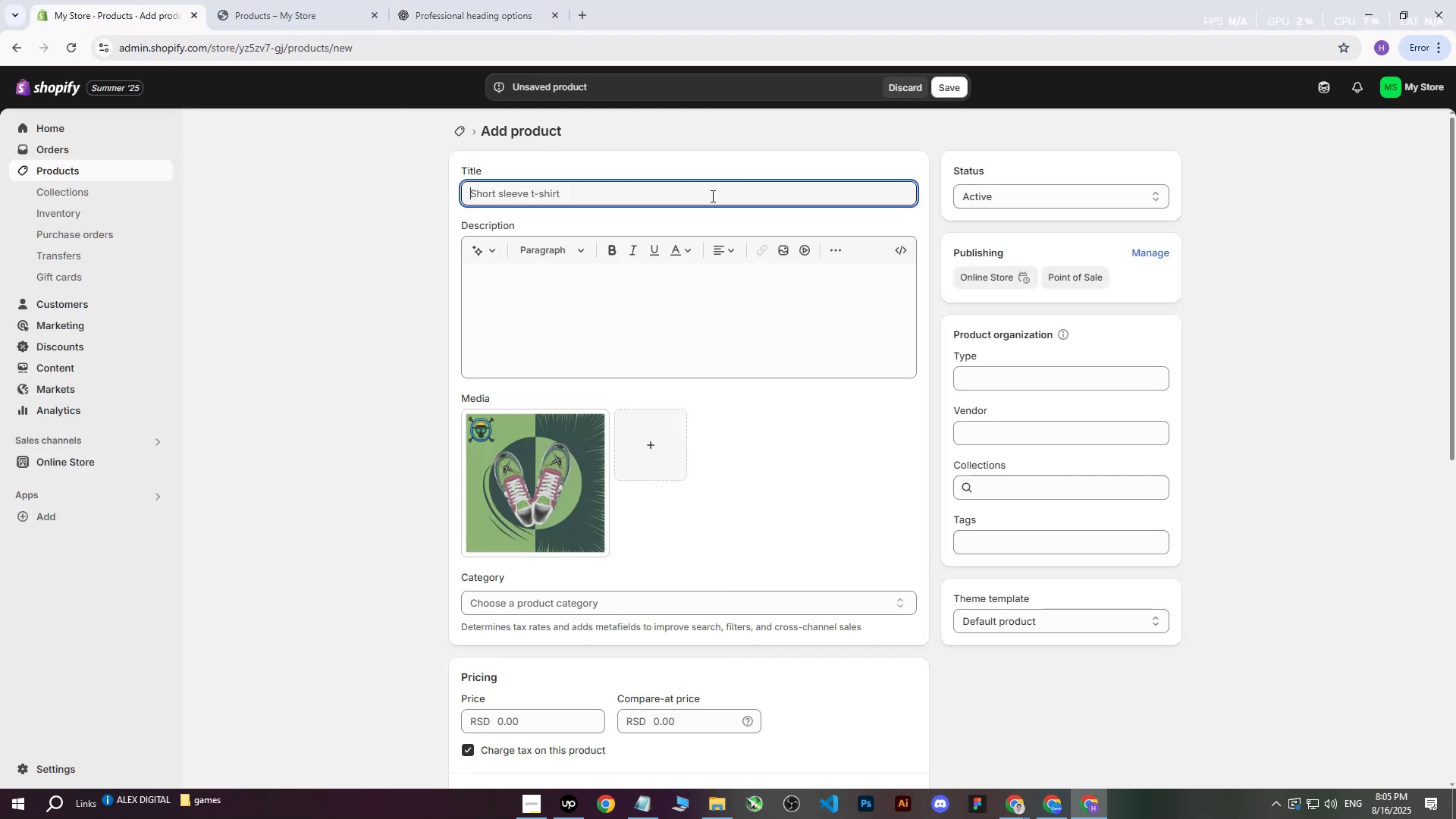 
key(Control+V)
 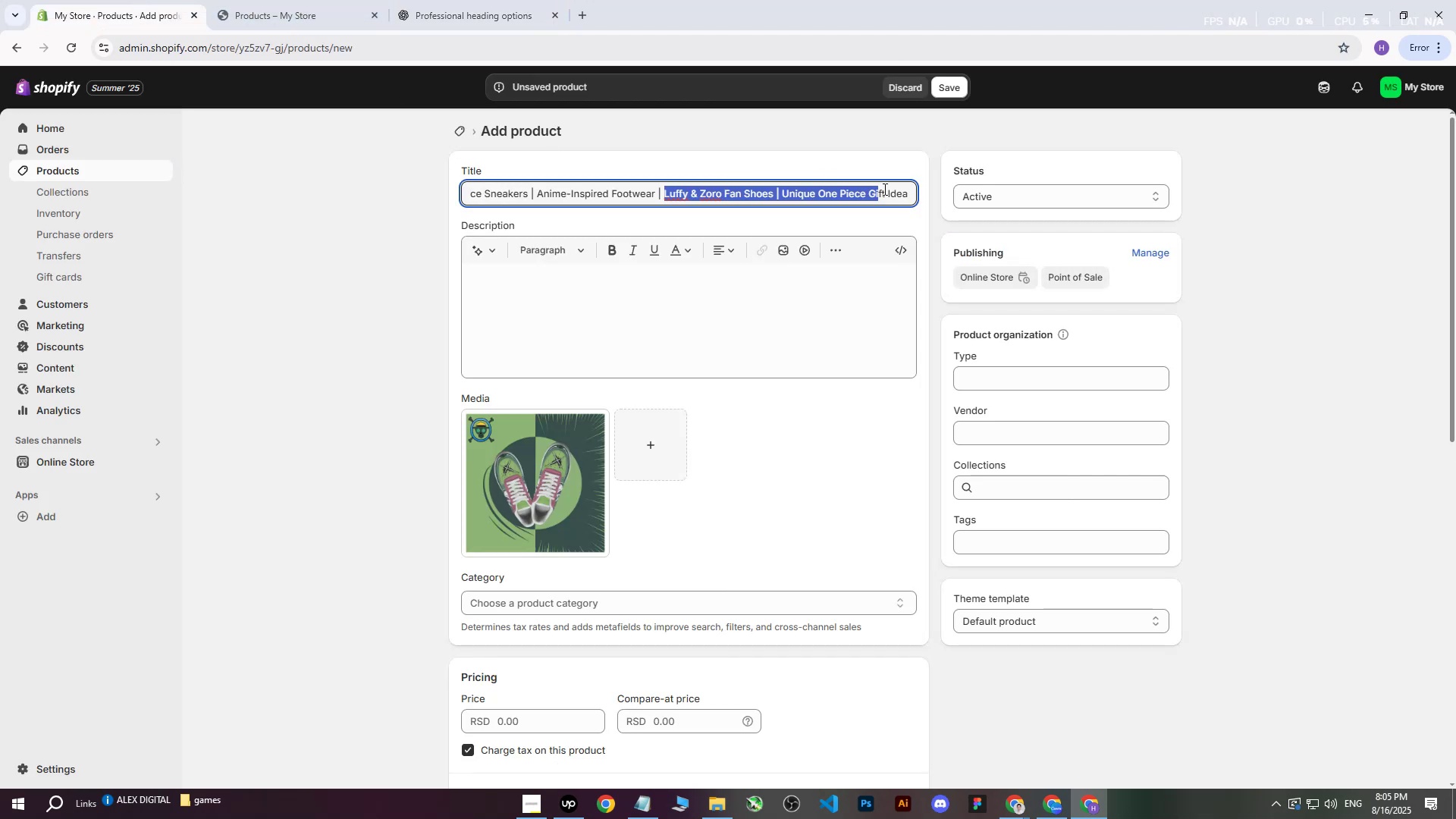 
key(Backspace)
 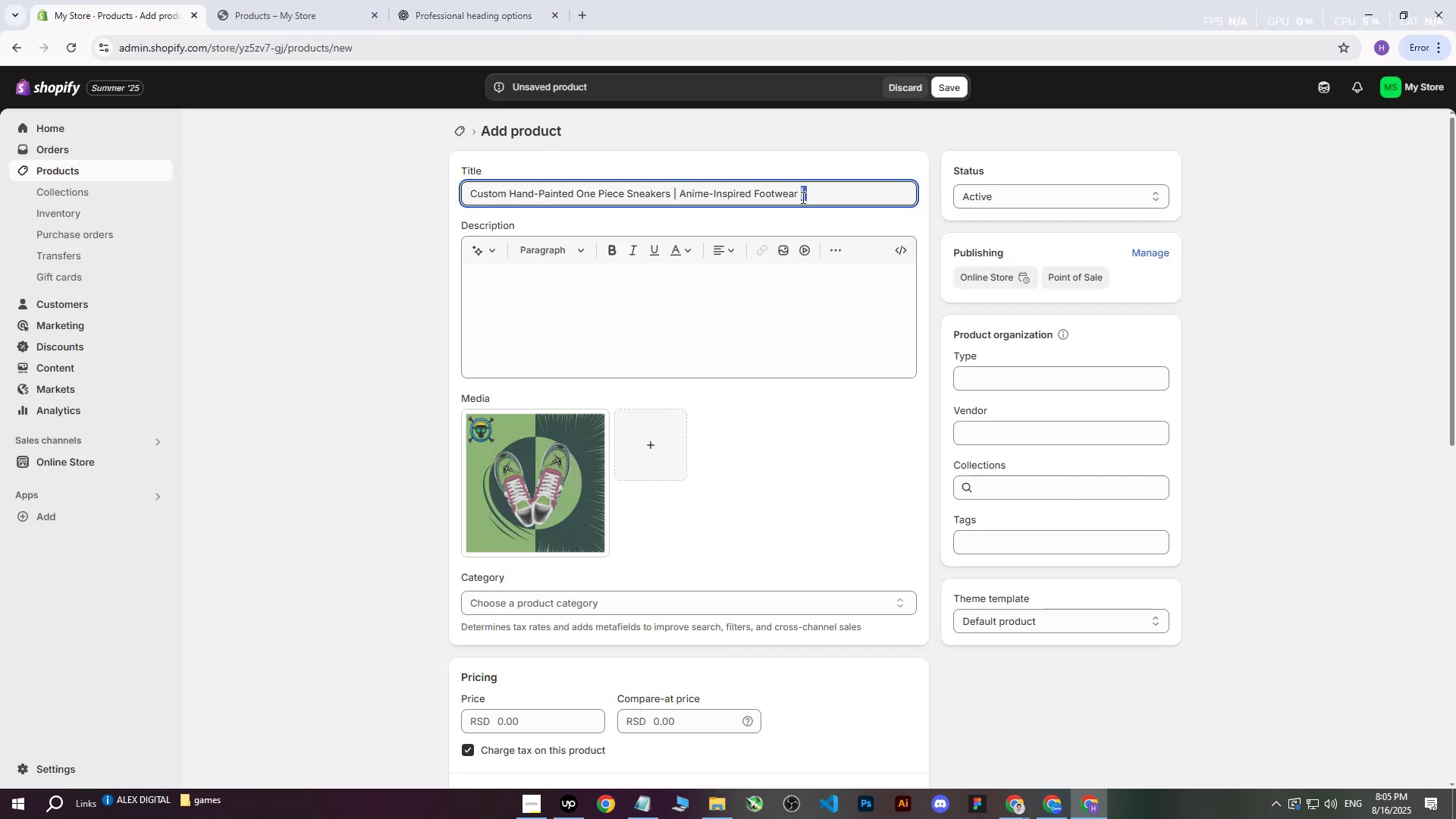 
key(Backspace)
 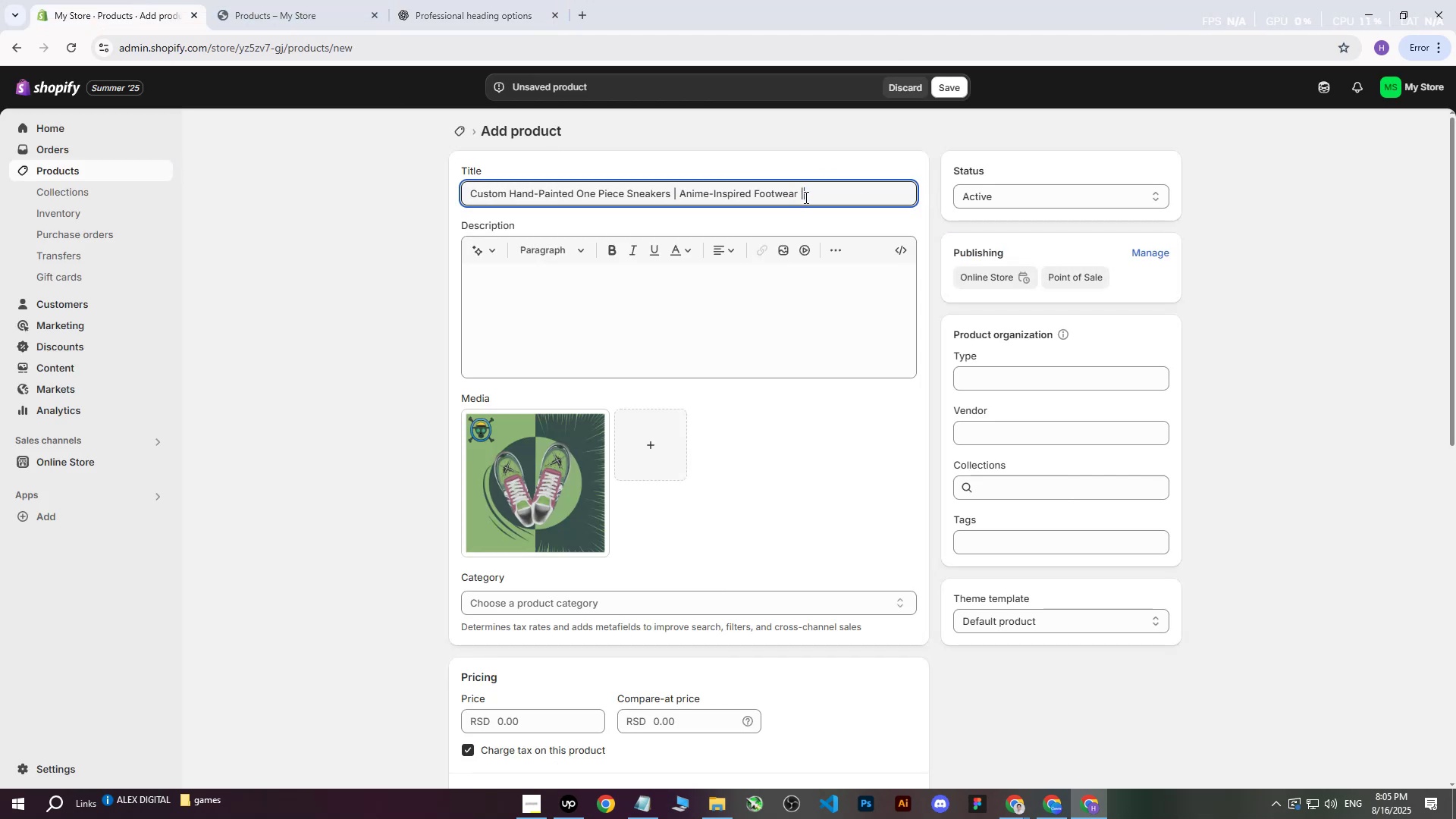 
key(Backspace)
 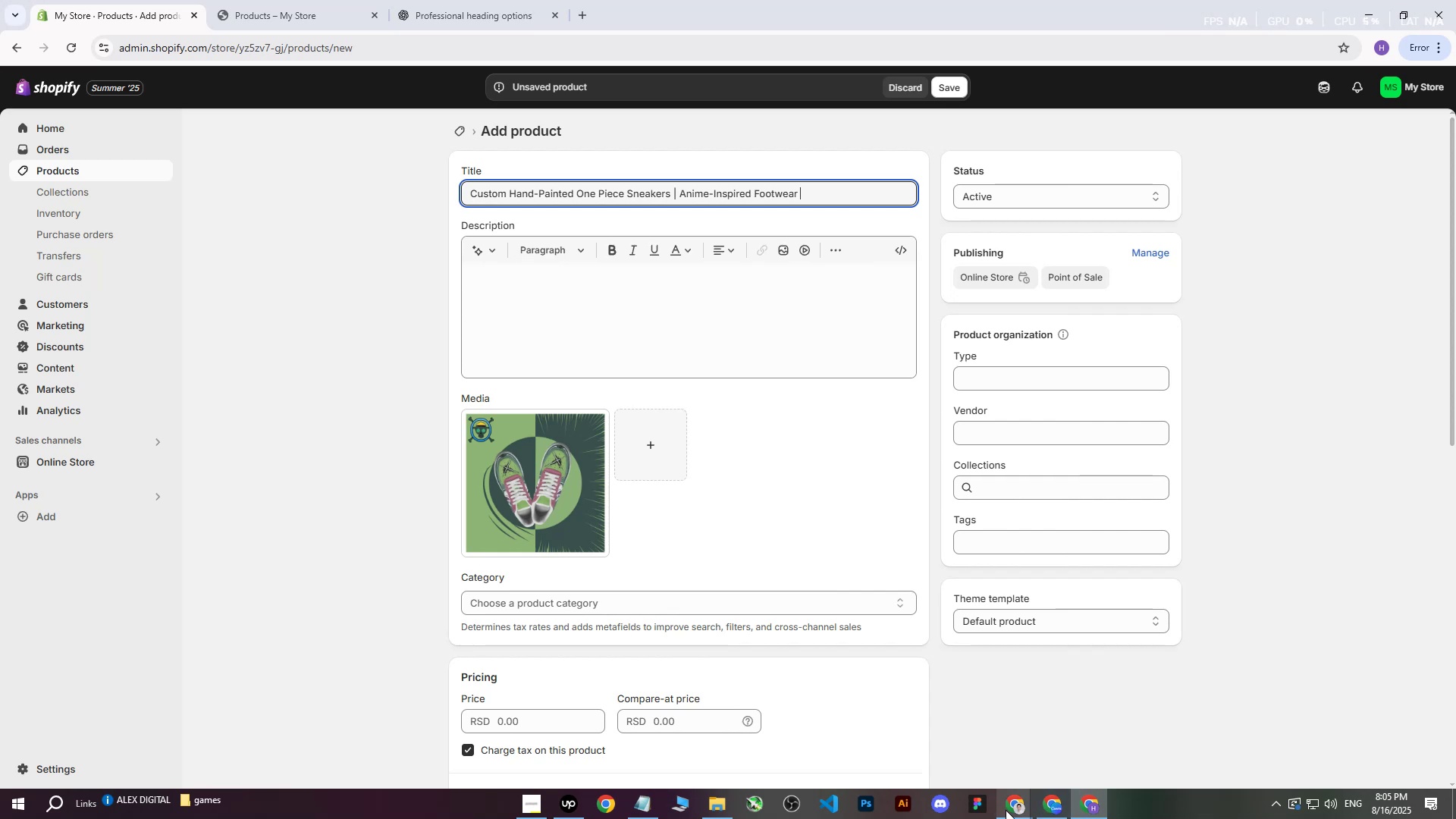 
double_click([956, 724])
 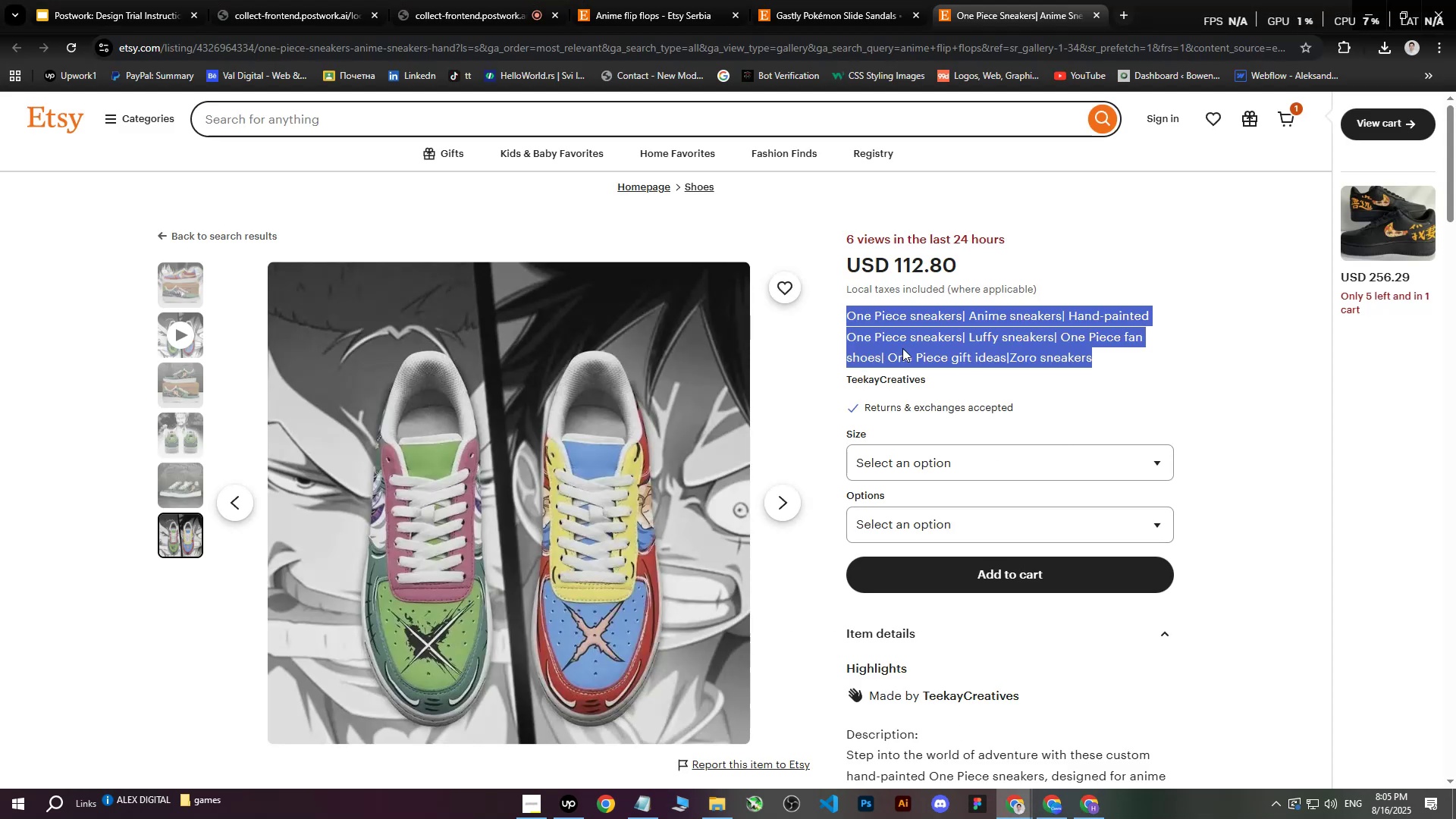 
left_click([1033, 321])
 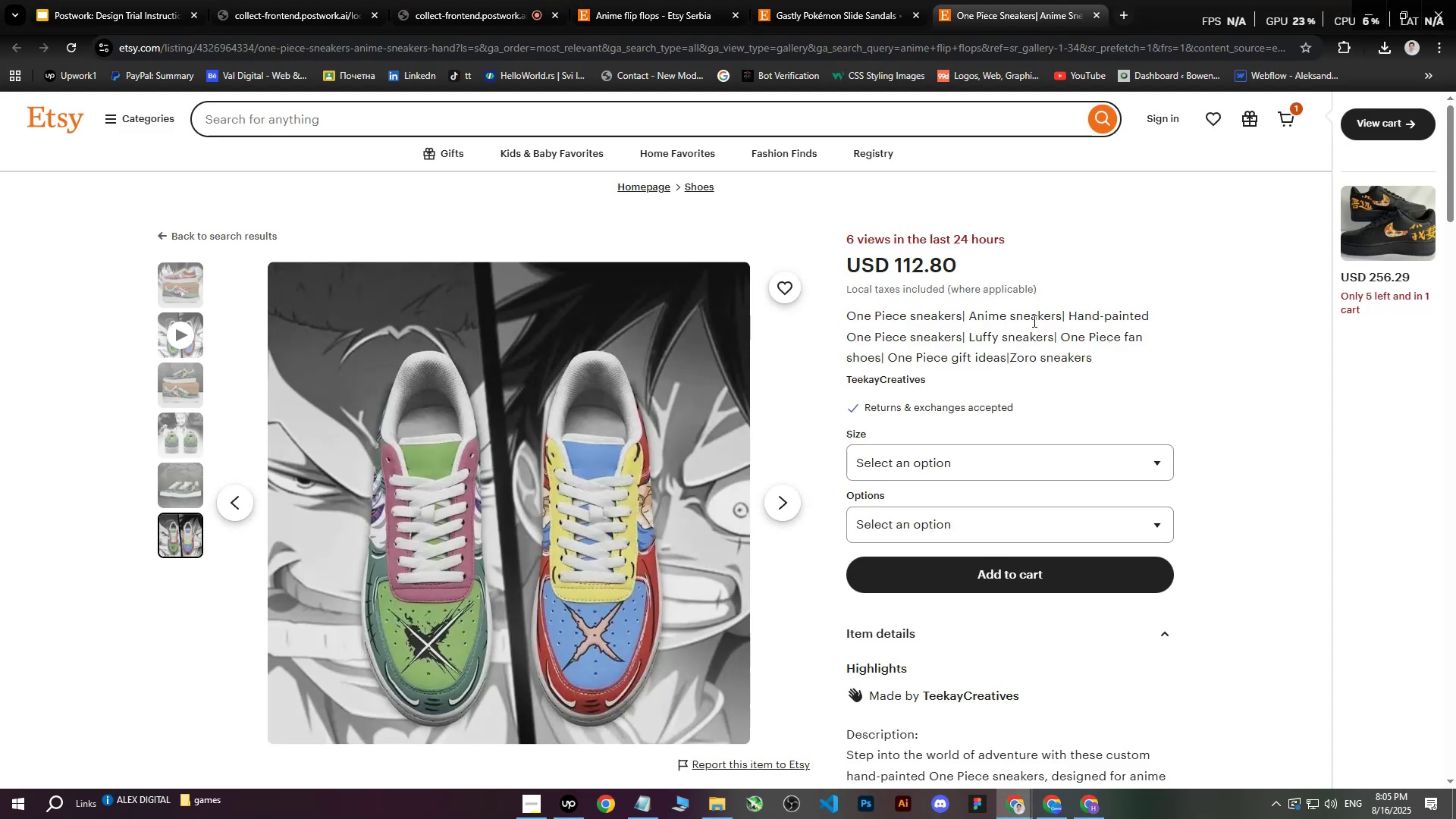 
scroll: coordinate [1042, 444], scroll_direction: down, amount: 13.0
 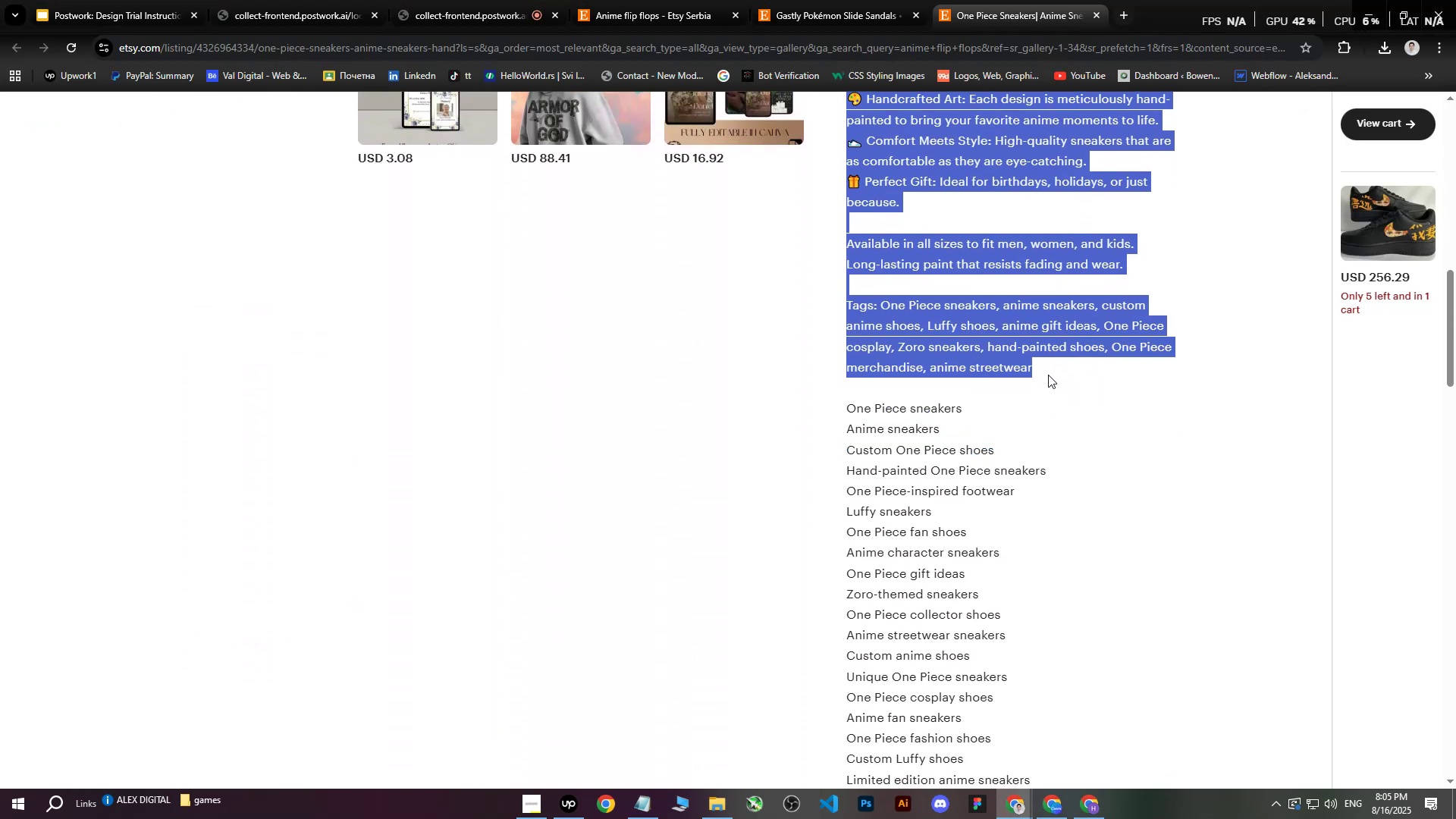 
key(Control+C)
 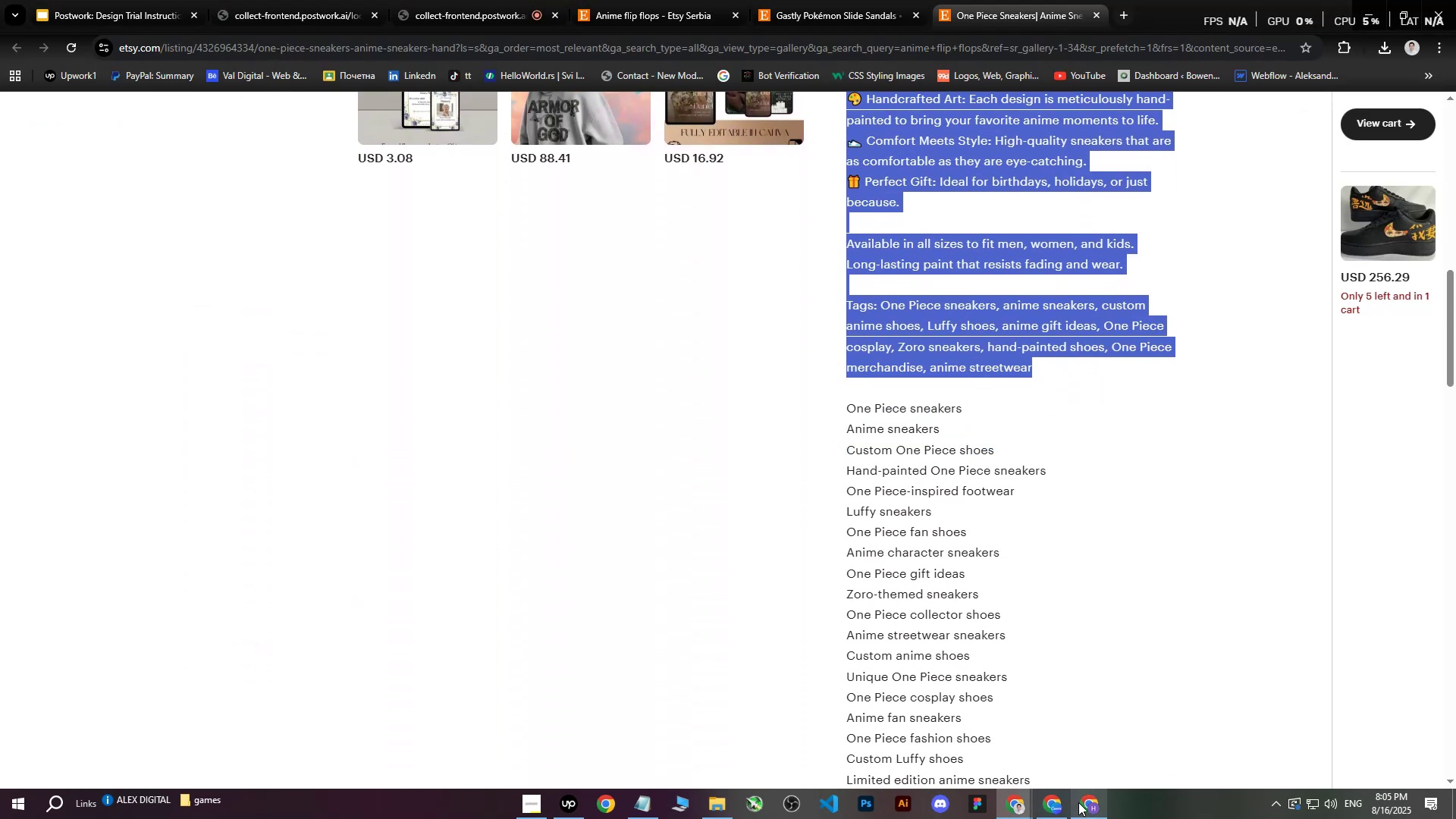 
left_click([1078, 802])
 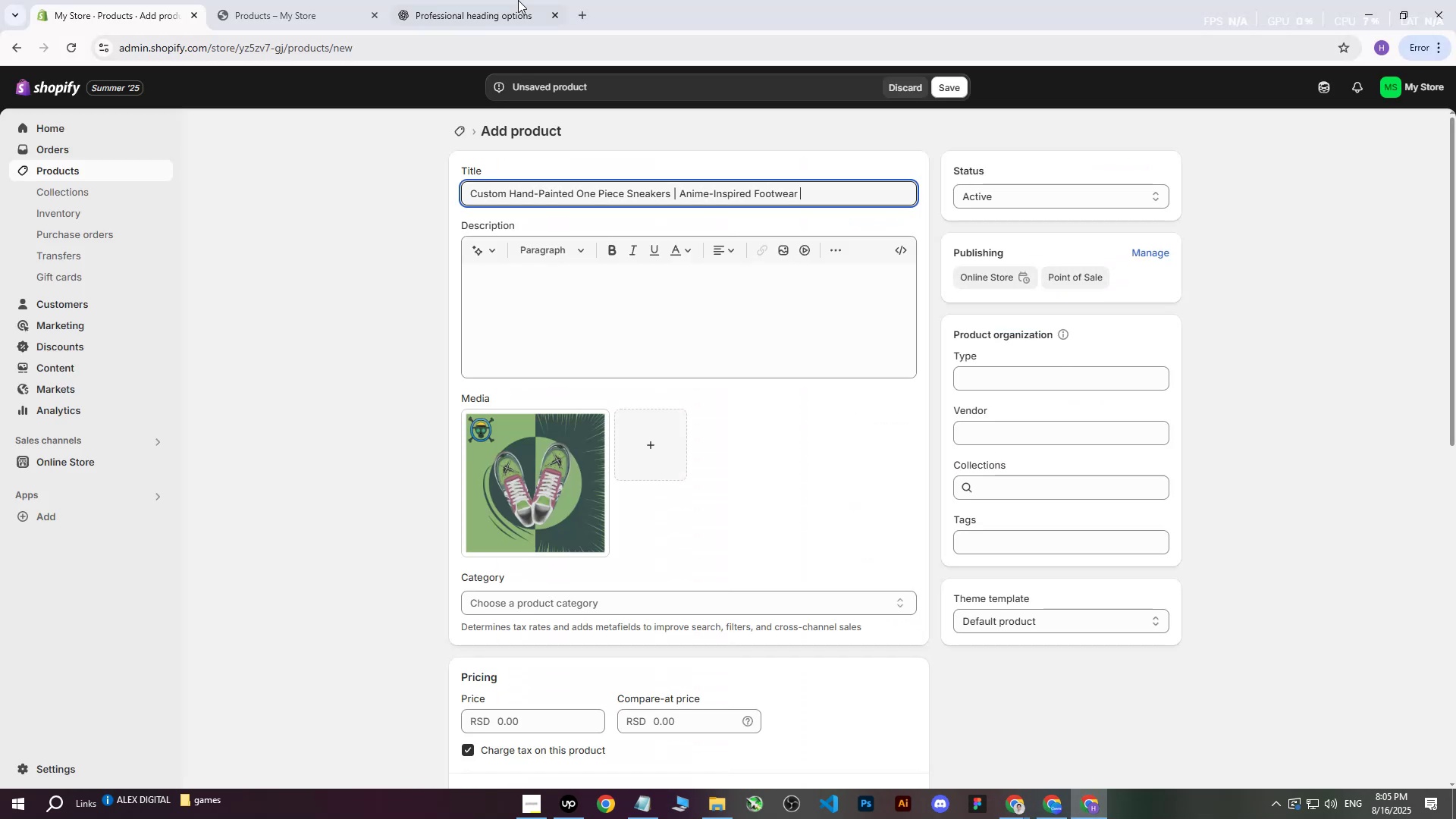 
left_click([511, 0])
 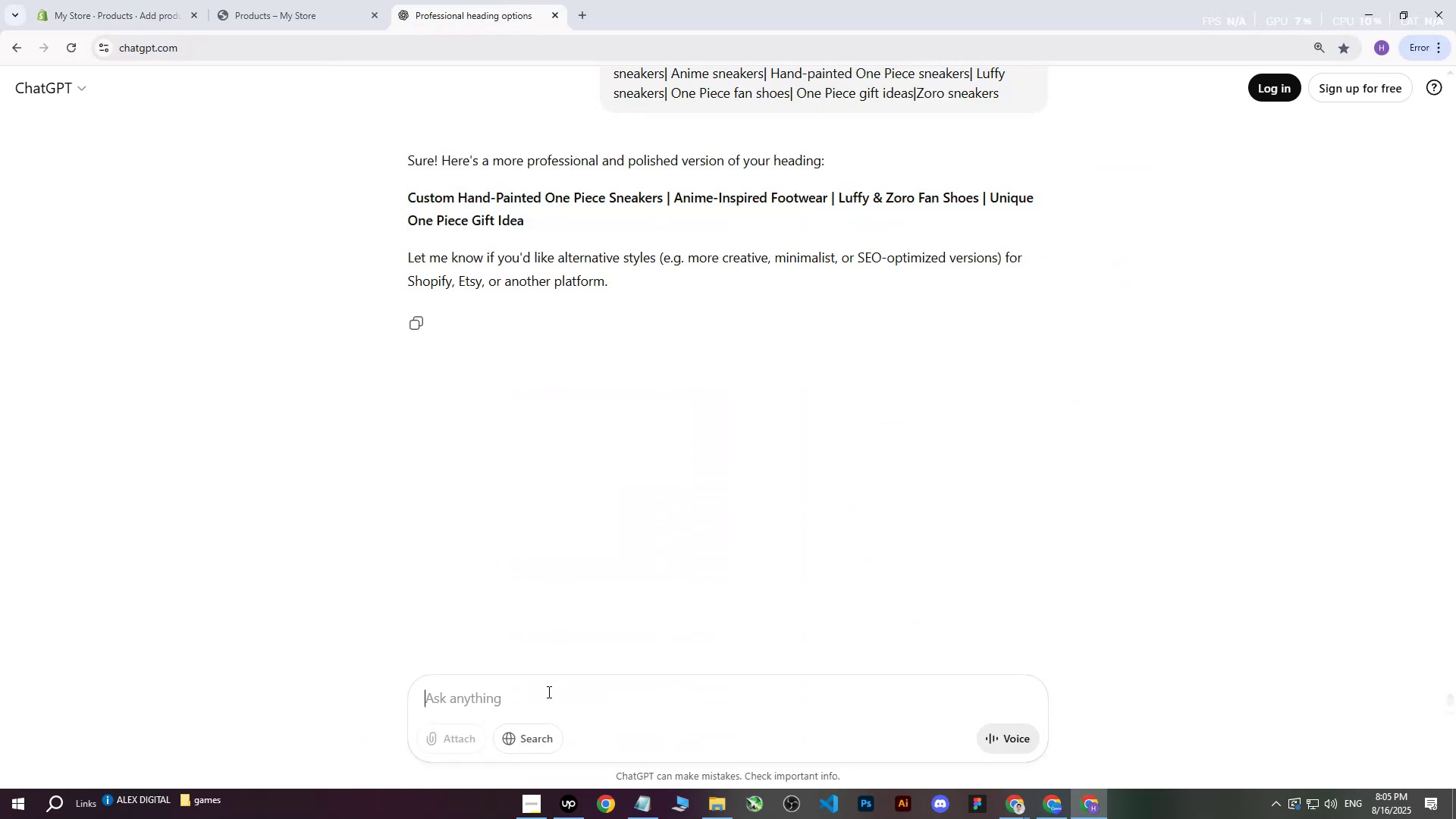 
type(write me mo)
key(Backspace)
key(Backspace)
type(on more professional way : )
 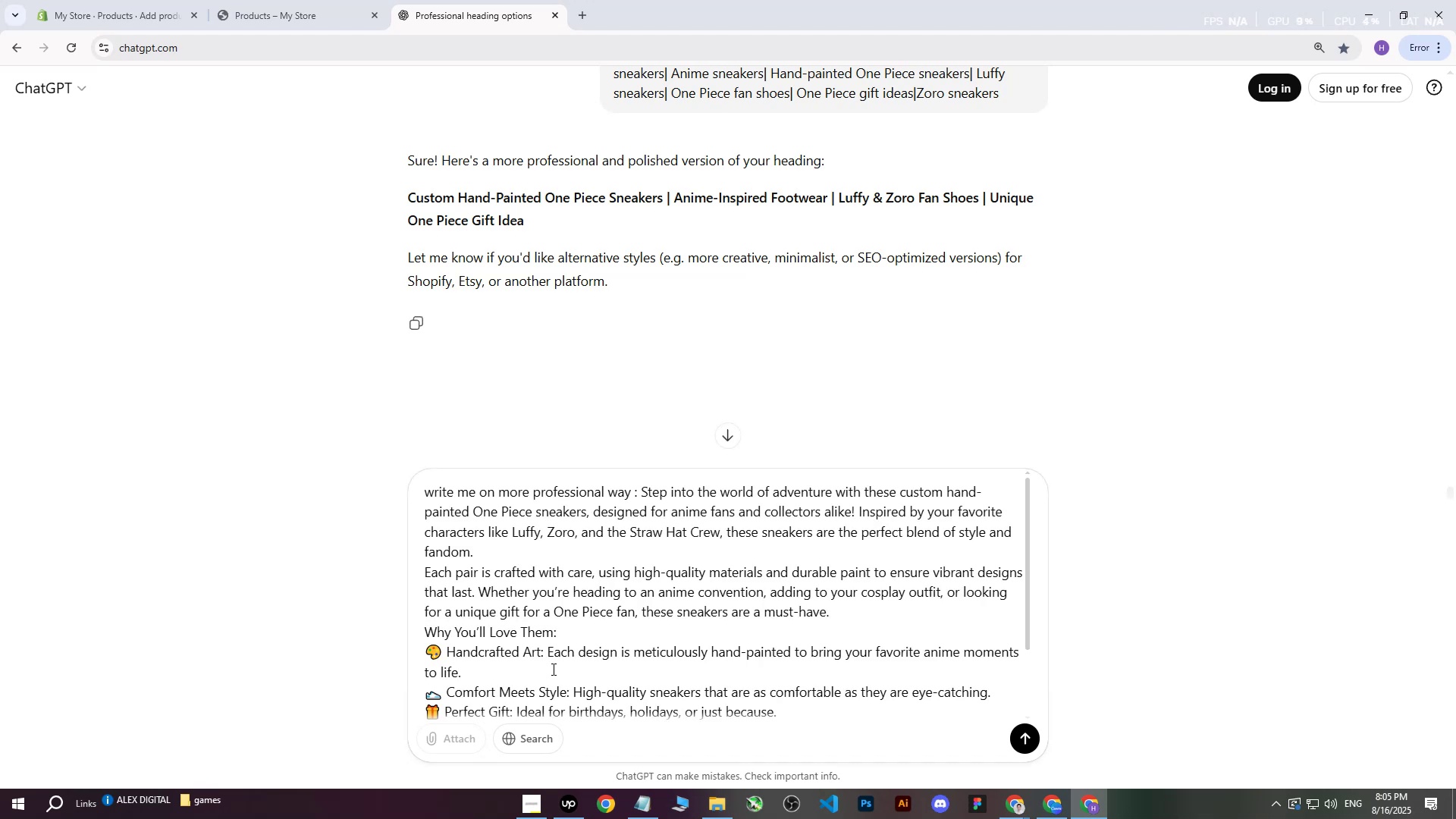 
 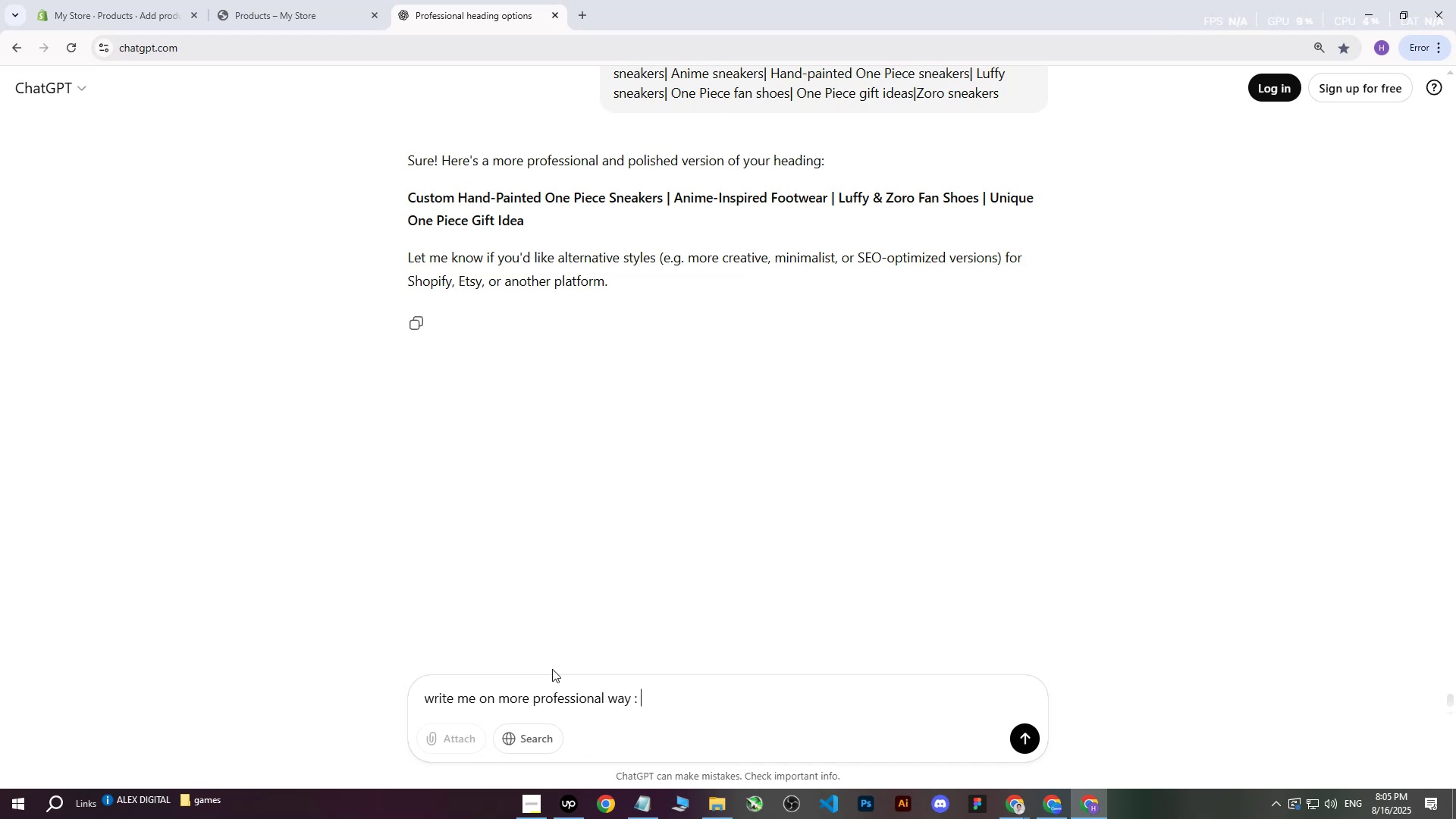 
key(Control+ControlLeft)
 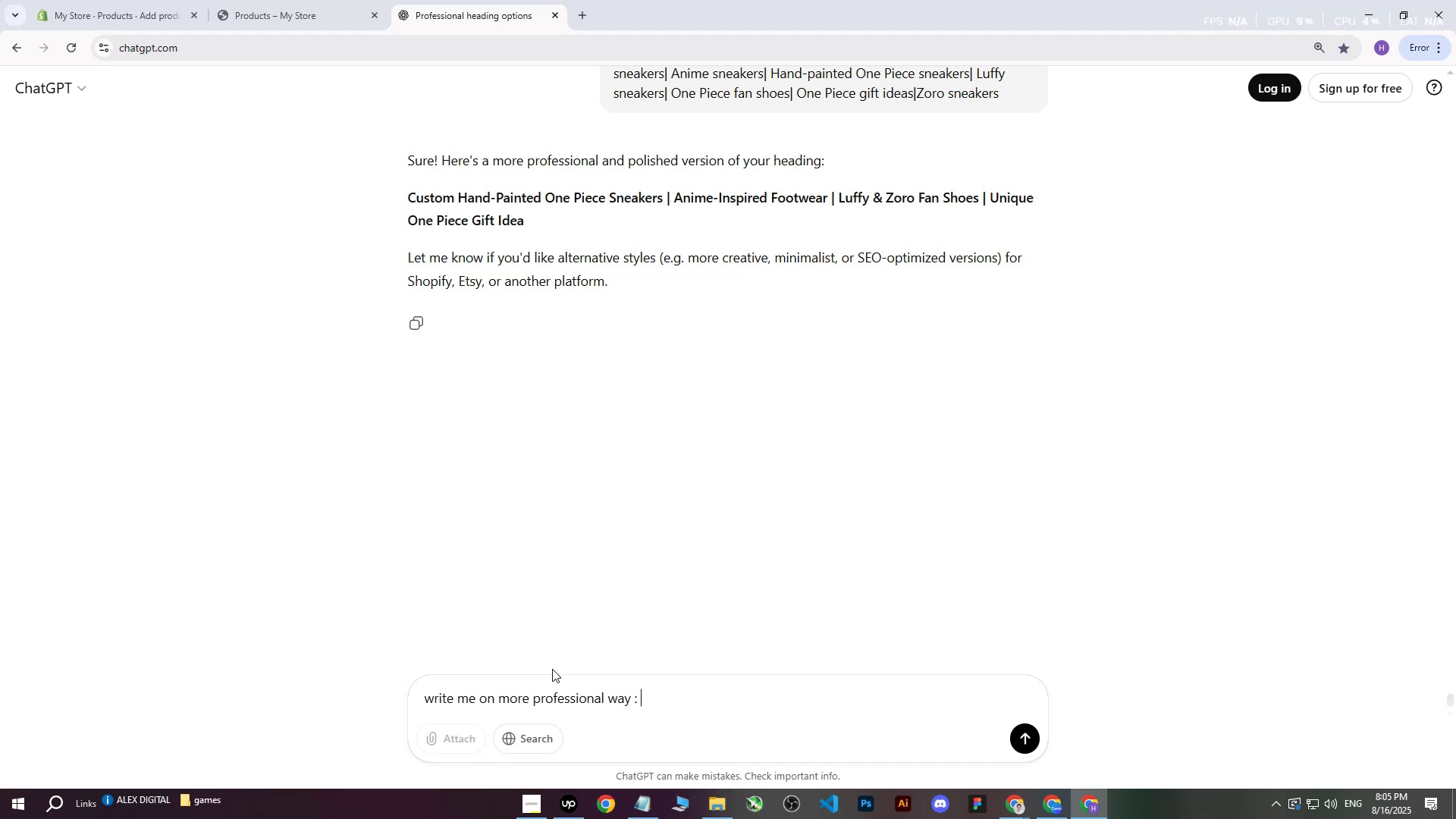 
key(Control+V)
 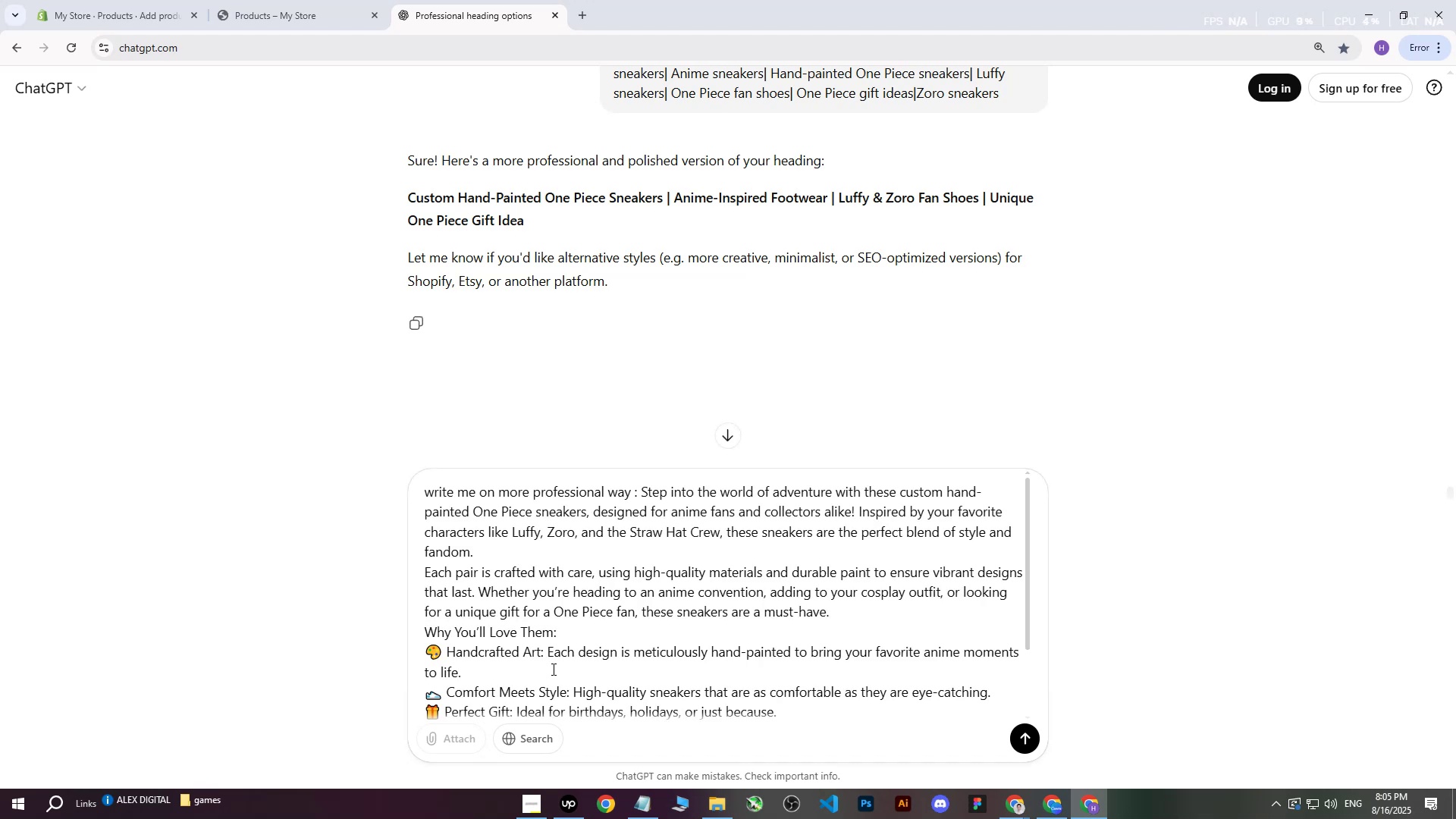 
key(Enter)
 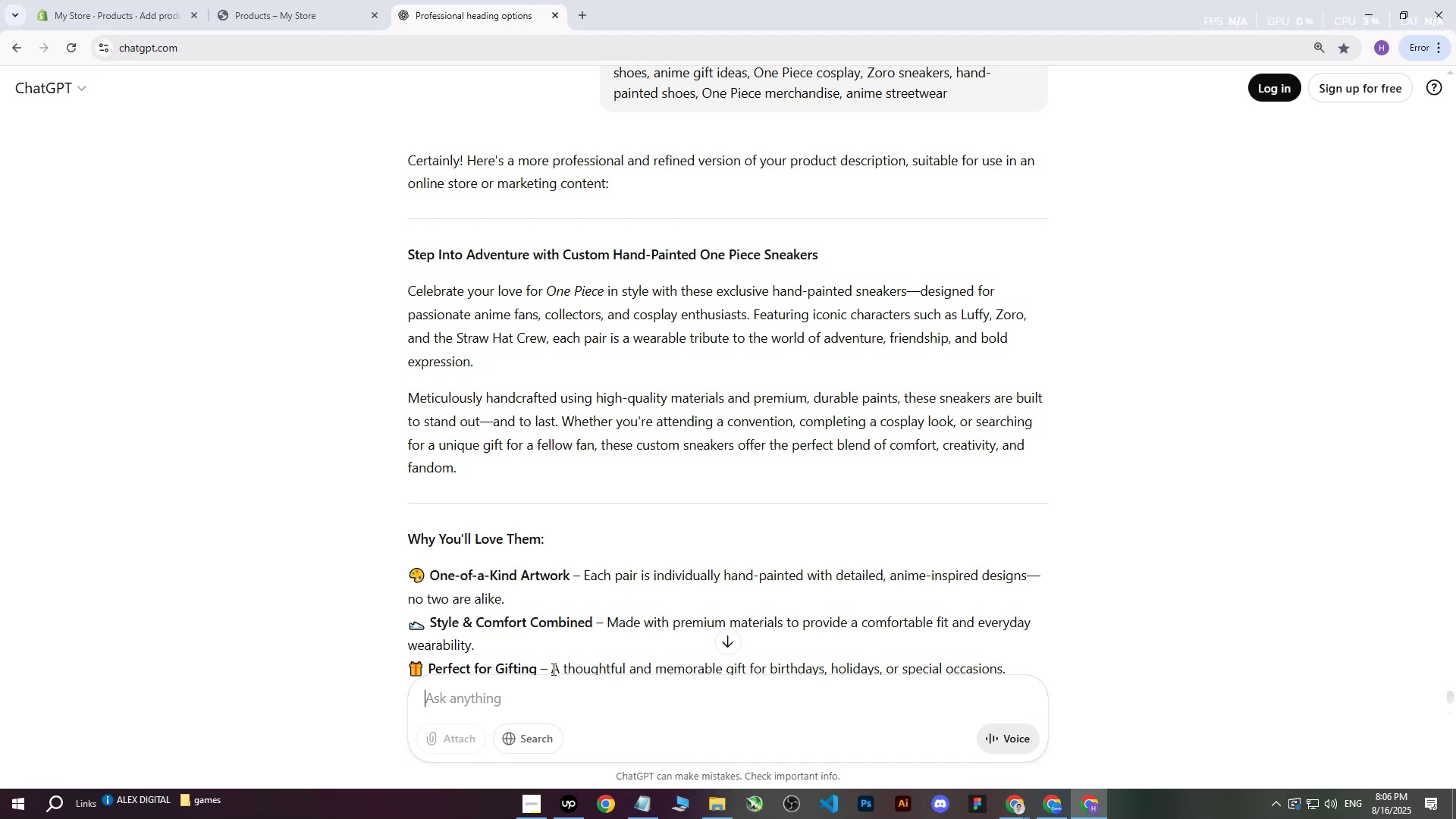 
wait(22.69)
 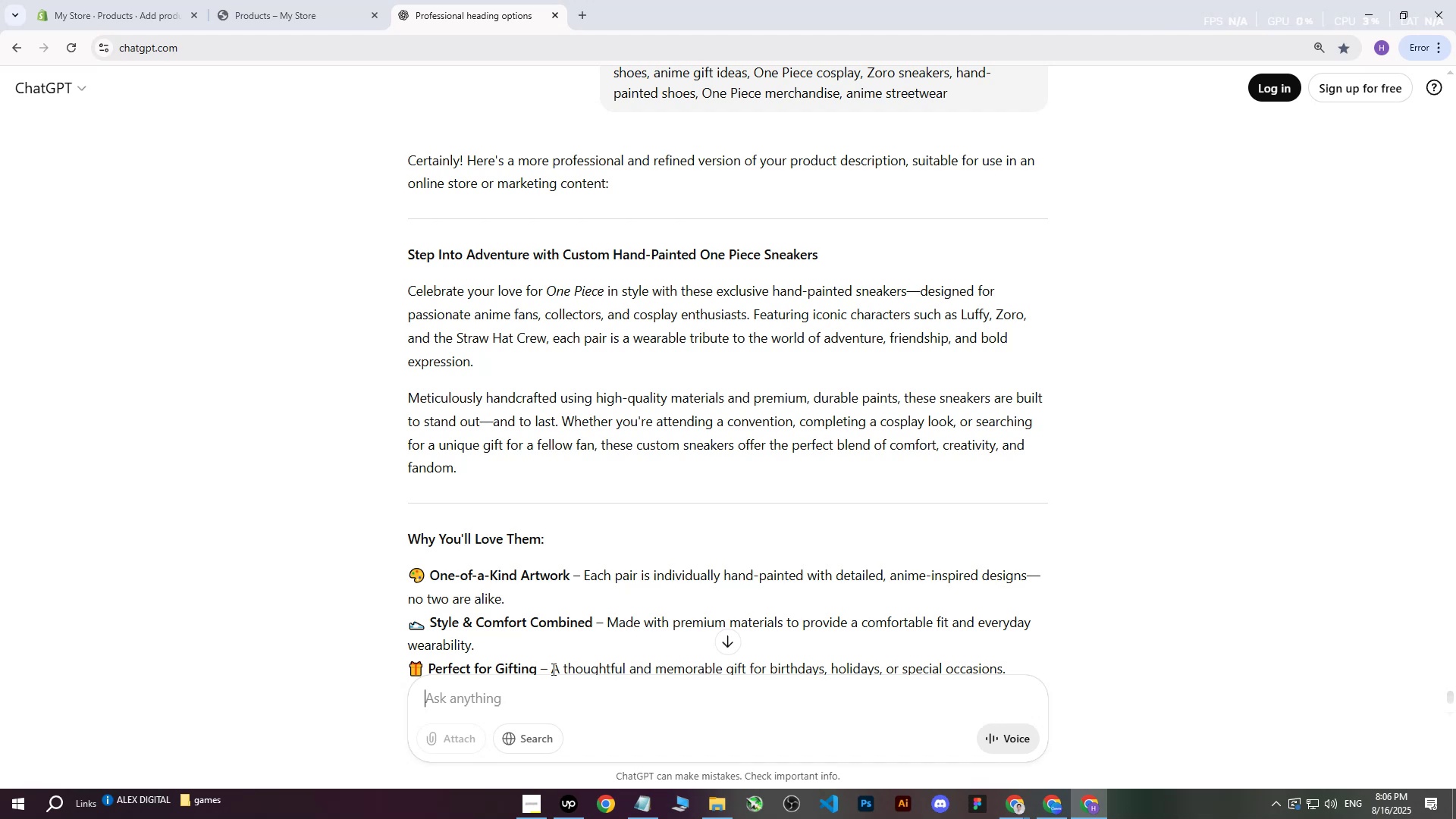 
left_click([407, 289])
 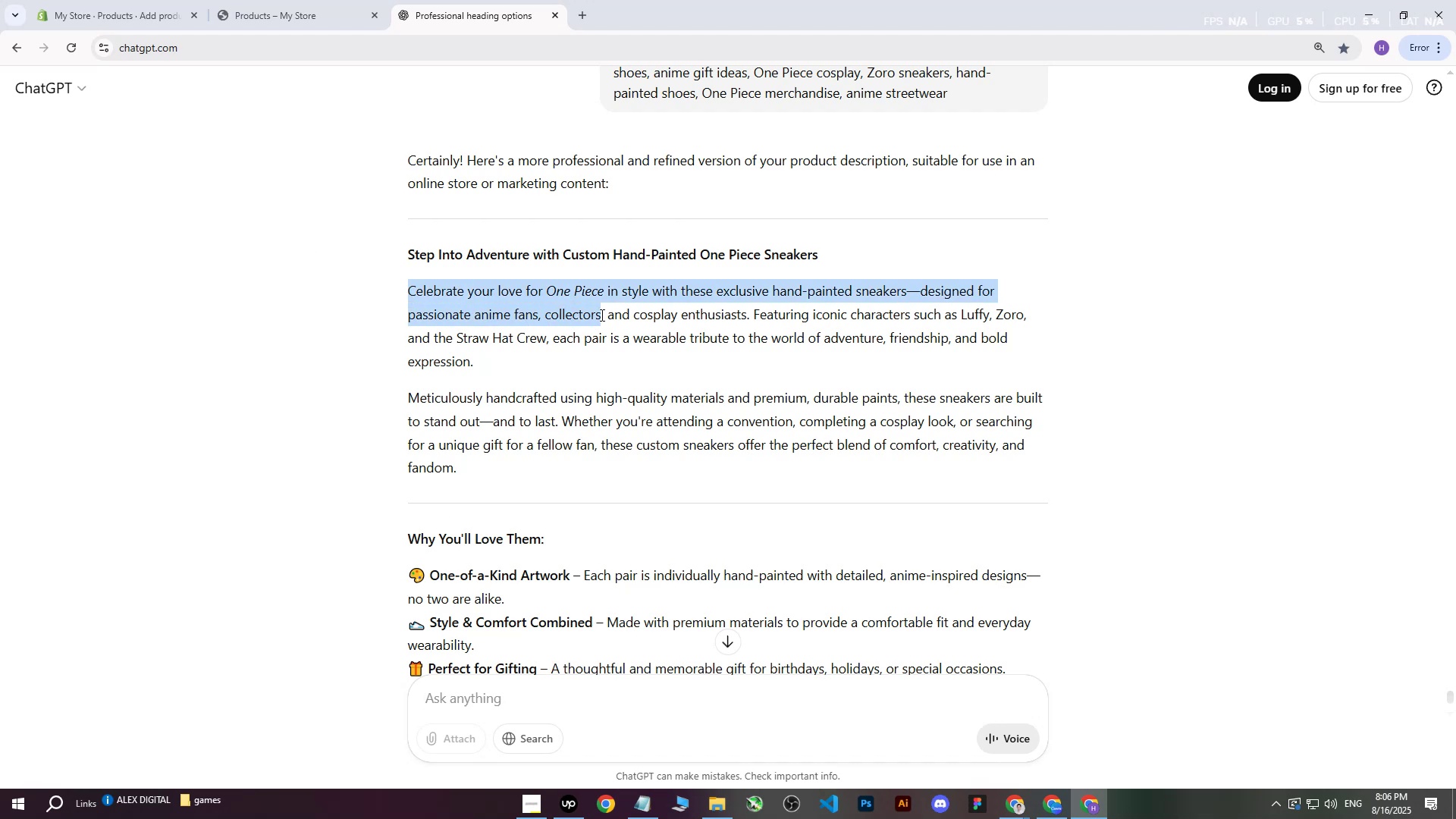 
scroll: coordinate [694, 368], scroll_direction: down, amount: 5.0
 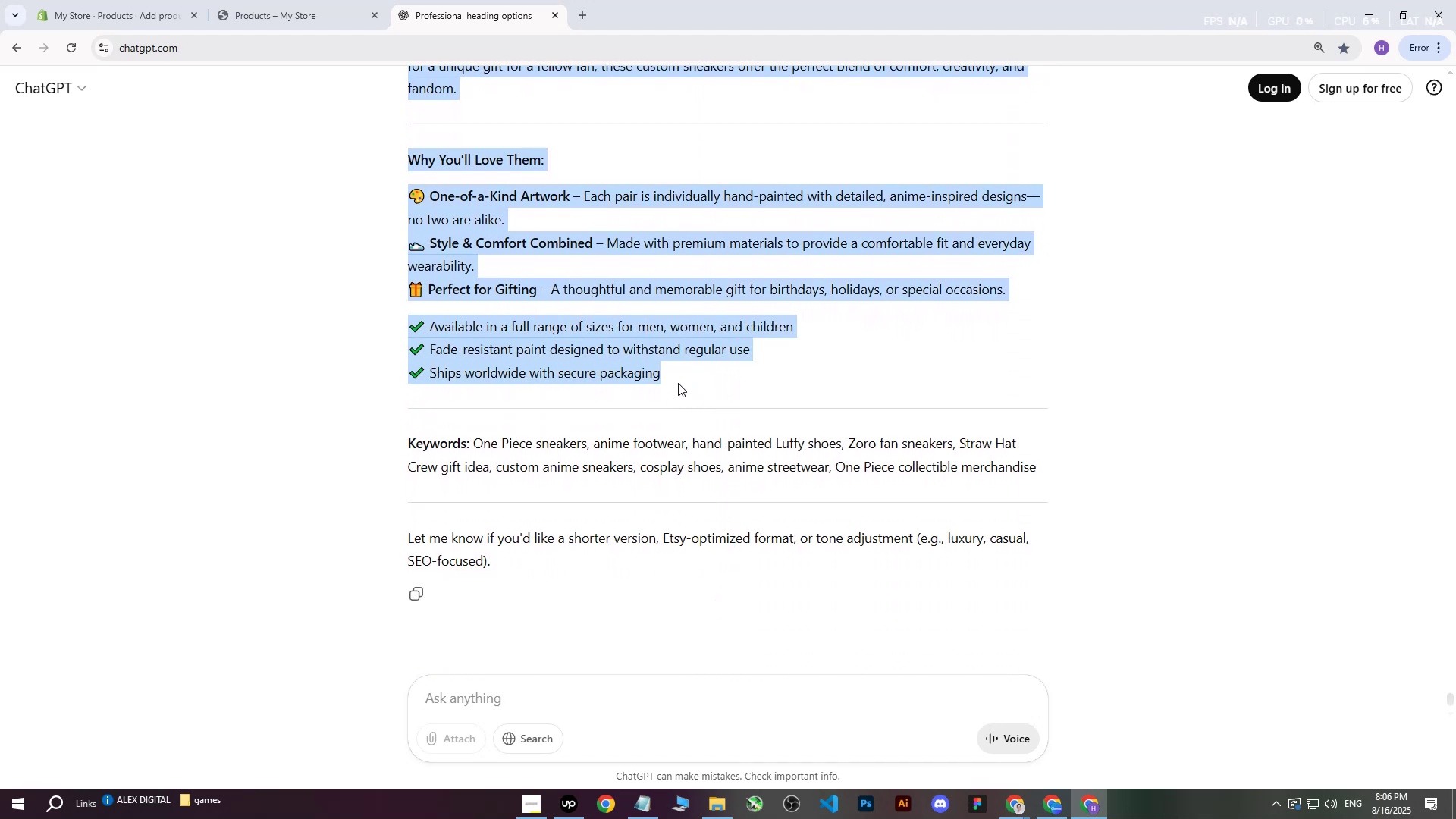 
key(Control+C)
 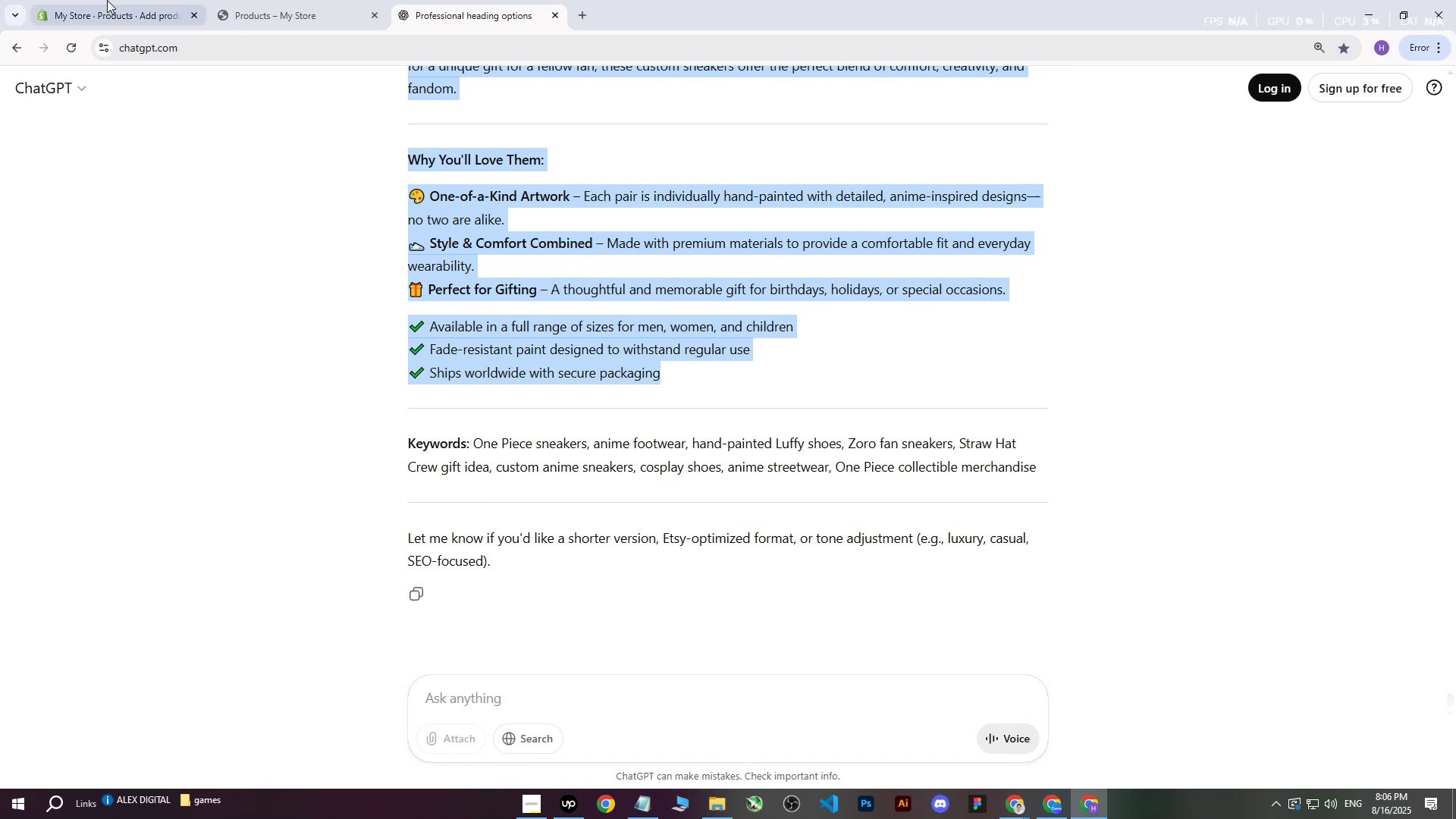 
left_click([95, 0])
 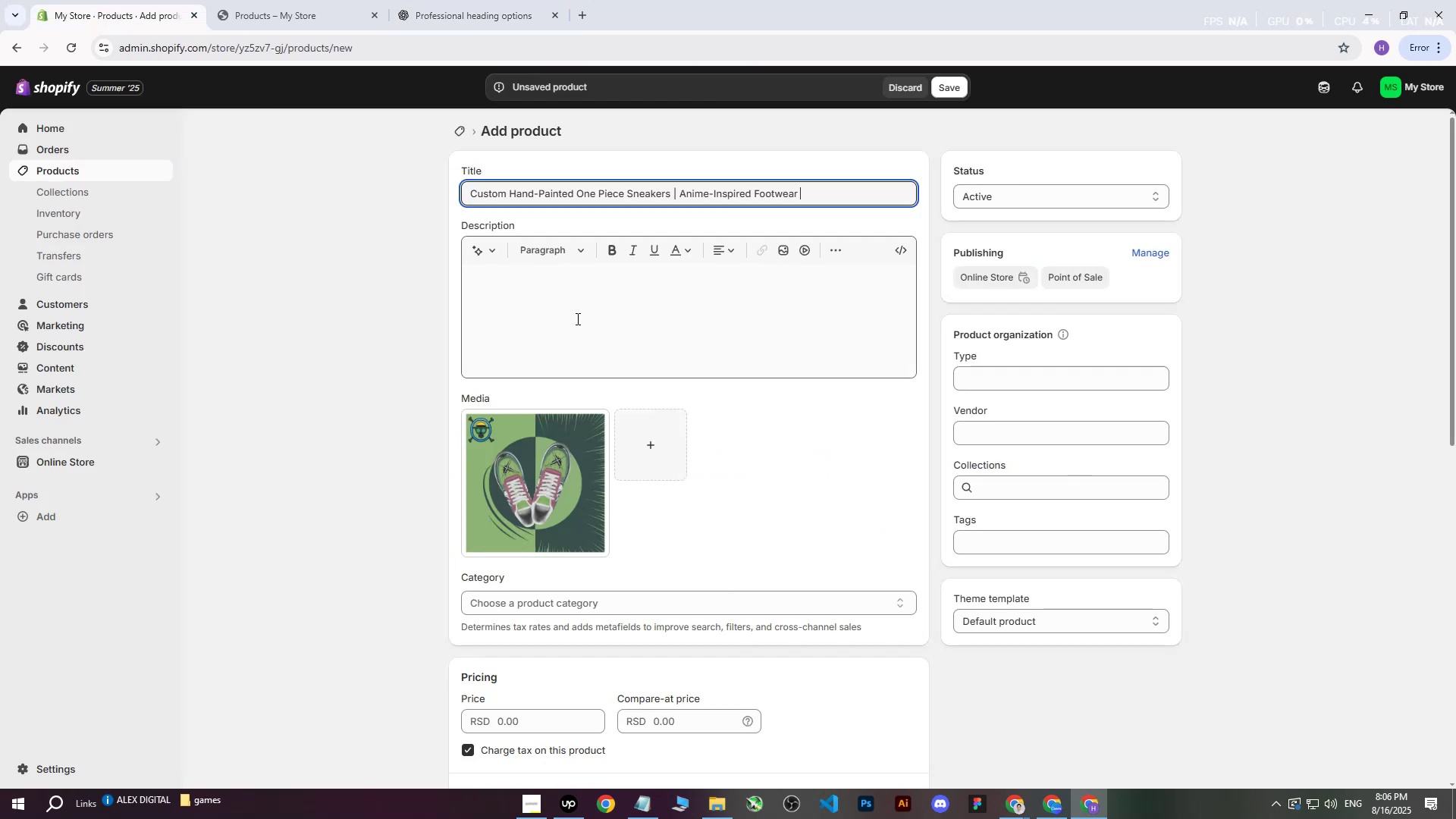 
left_click([576, 318])
 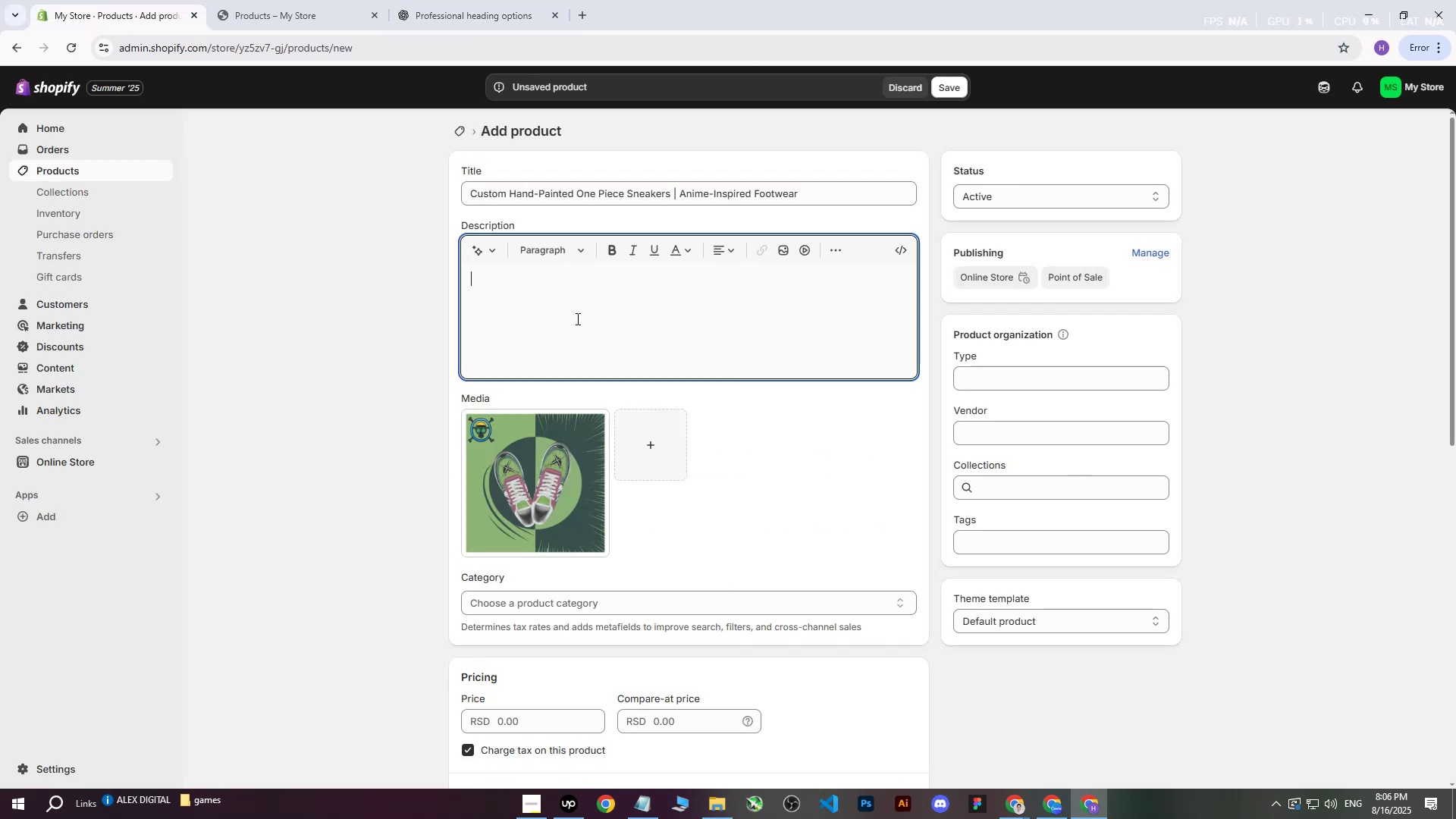 
key(Control+V)
 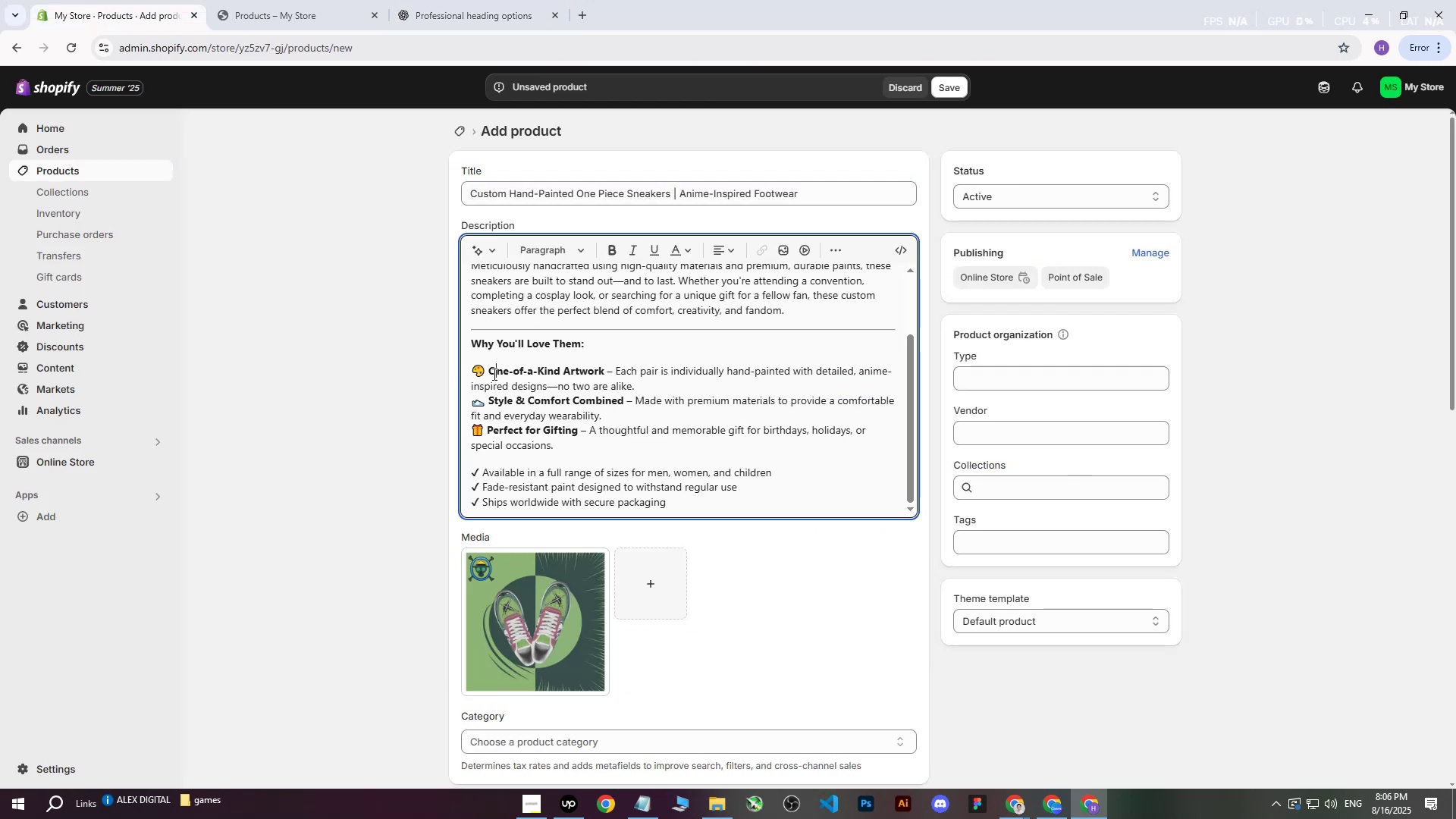 
double_click([490, 368])
 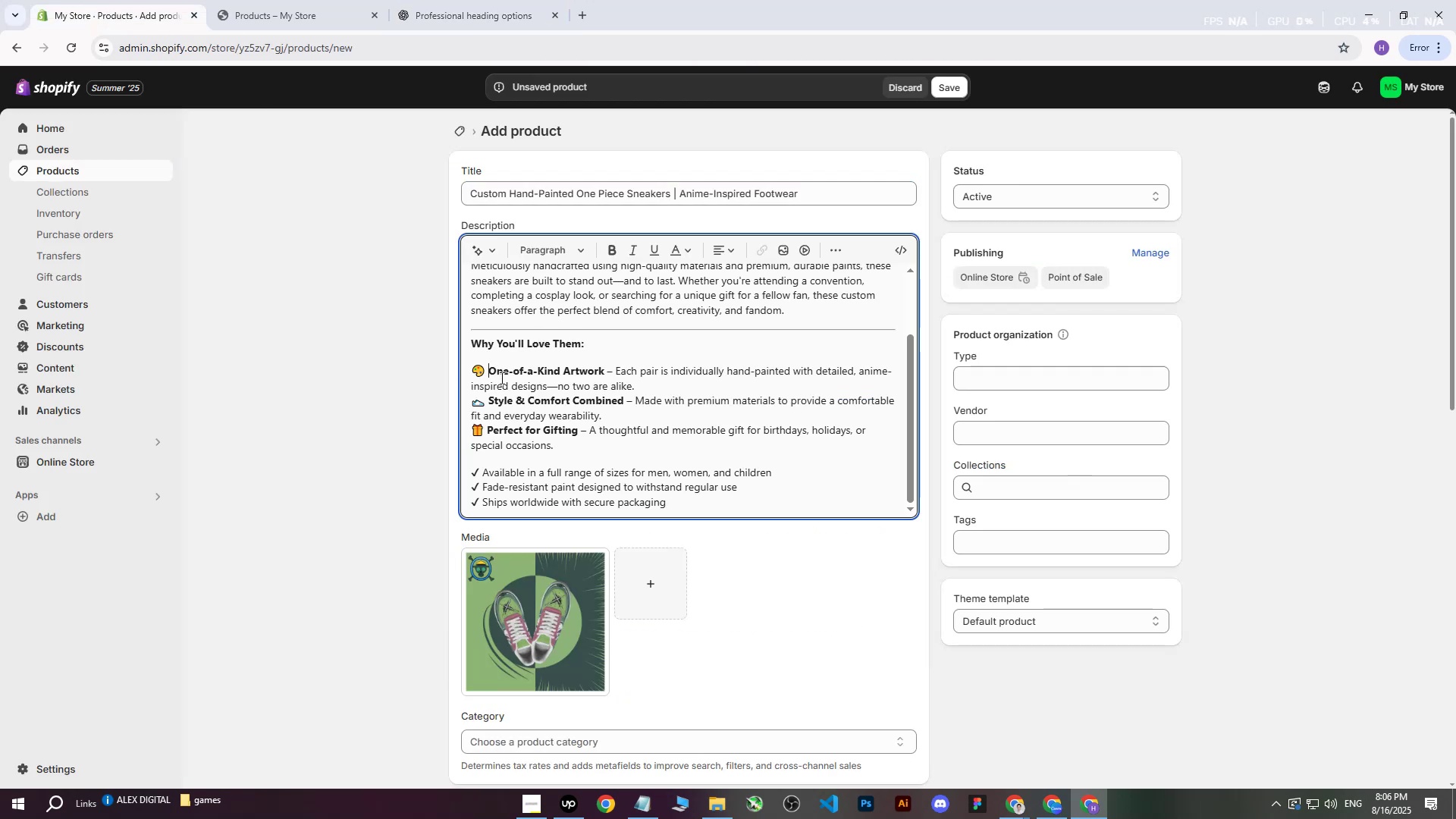 
key(Backspace)
 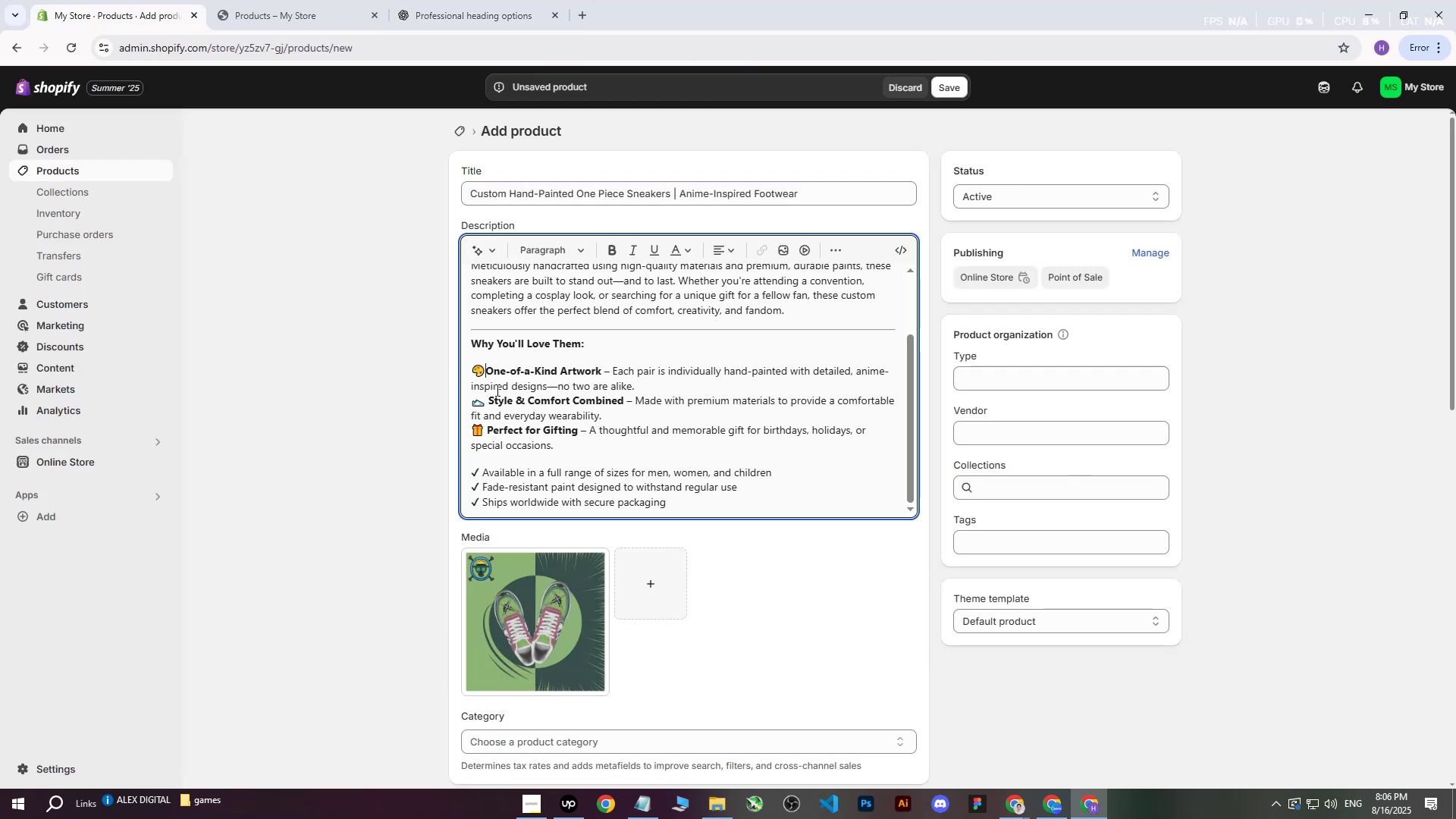 
key(Backspace)
 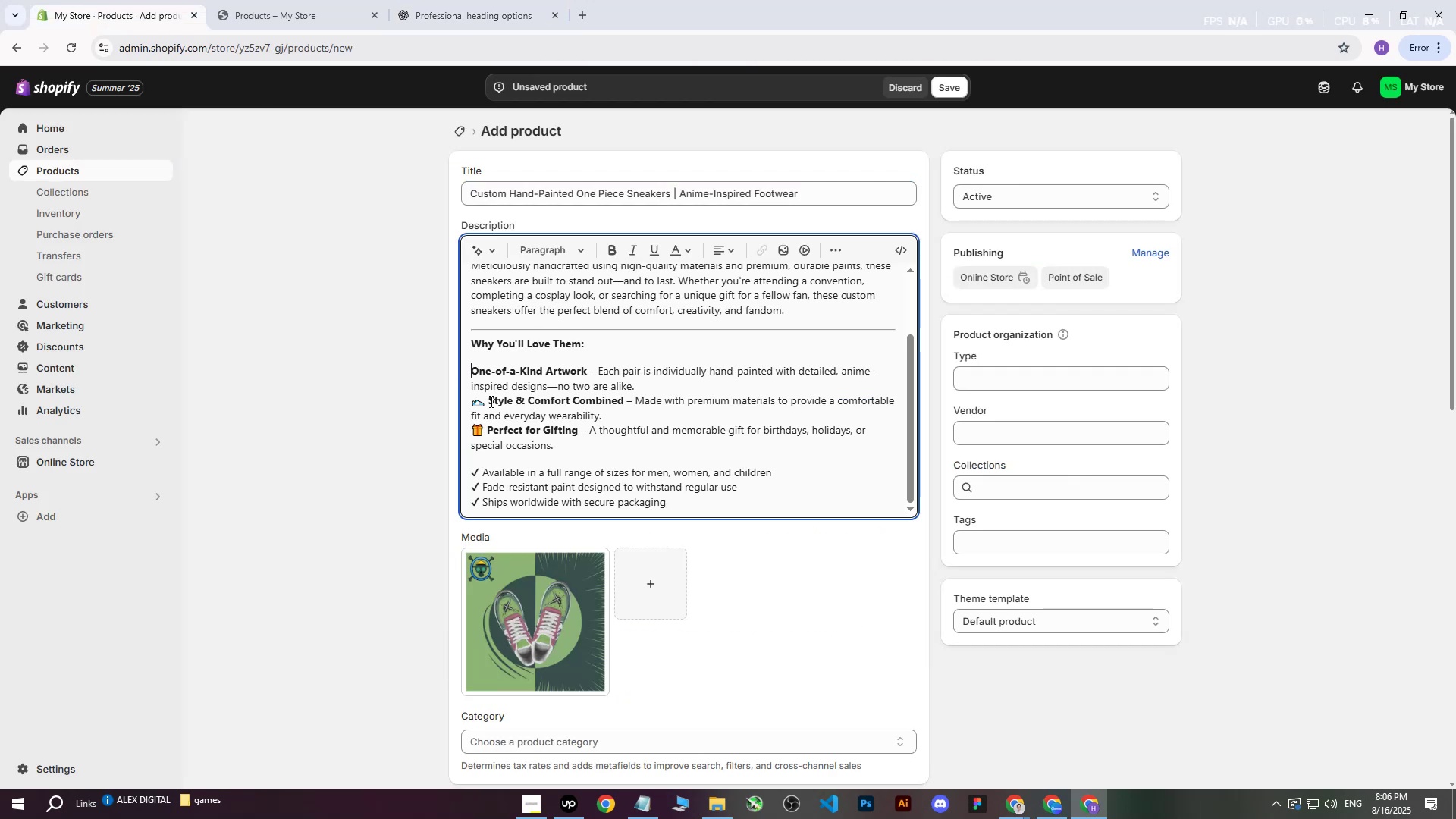 
left_click([490, 401])
 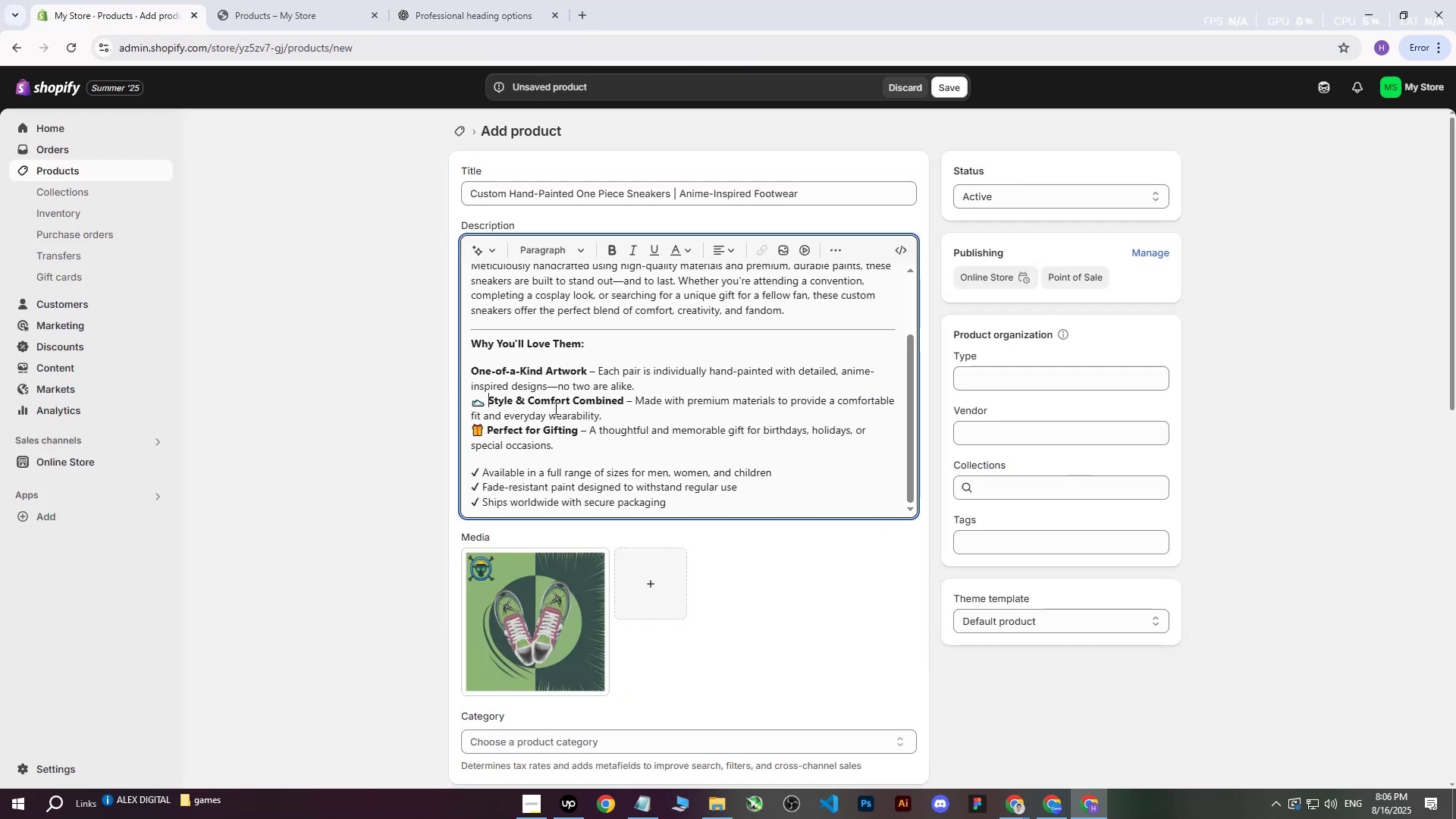 
key(Backspace)
 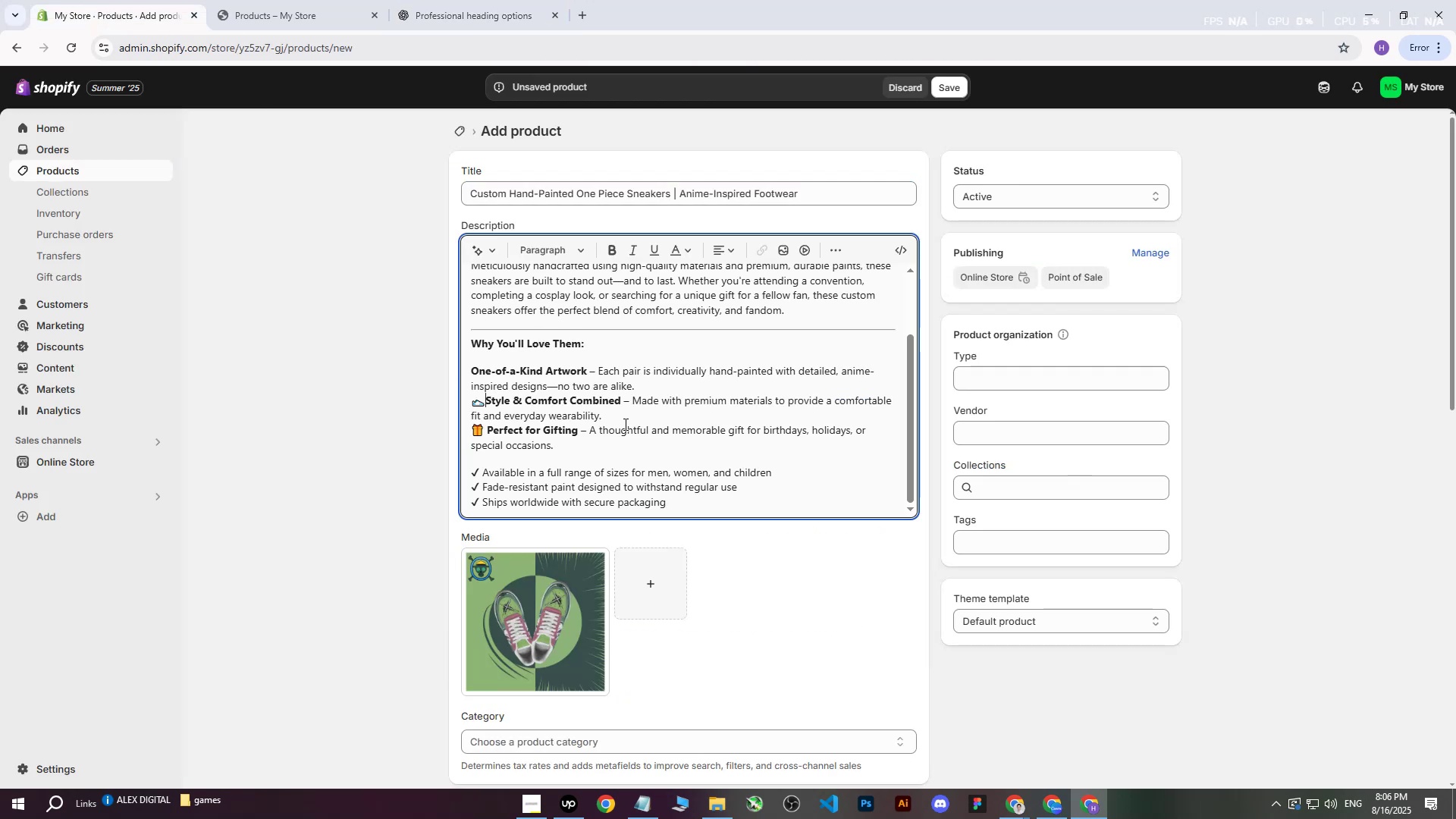 
key(Backspace)
 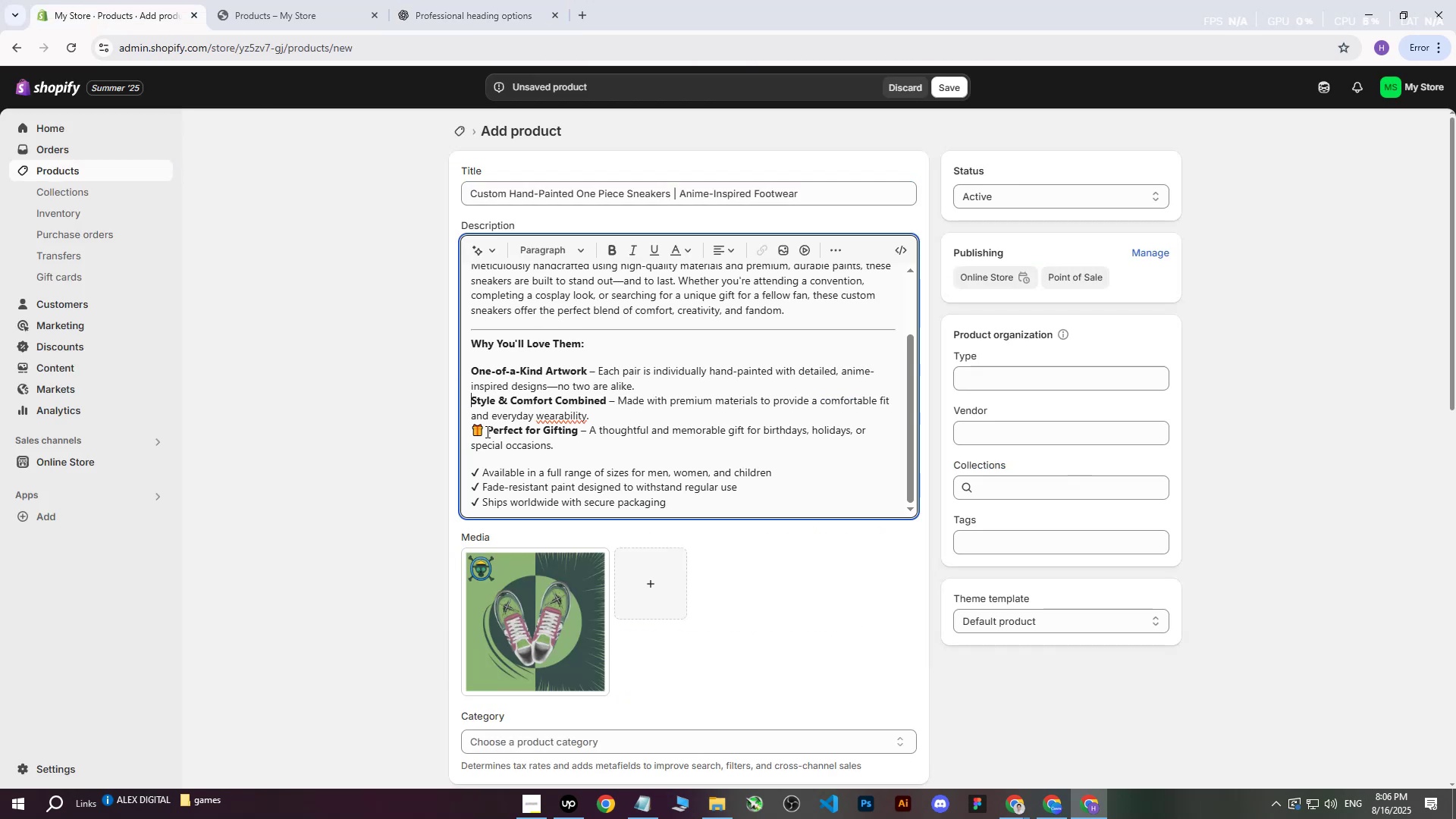 
left_click([487, 430])
 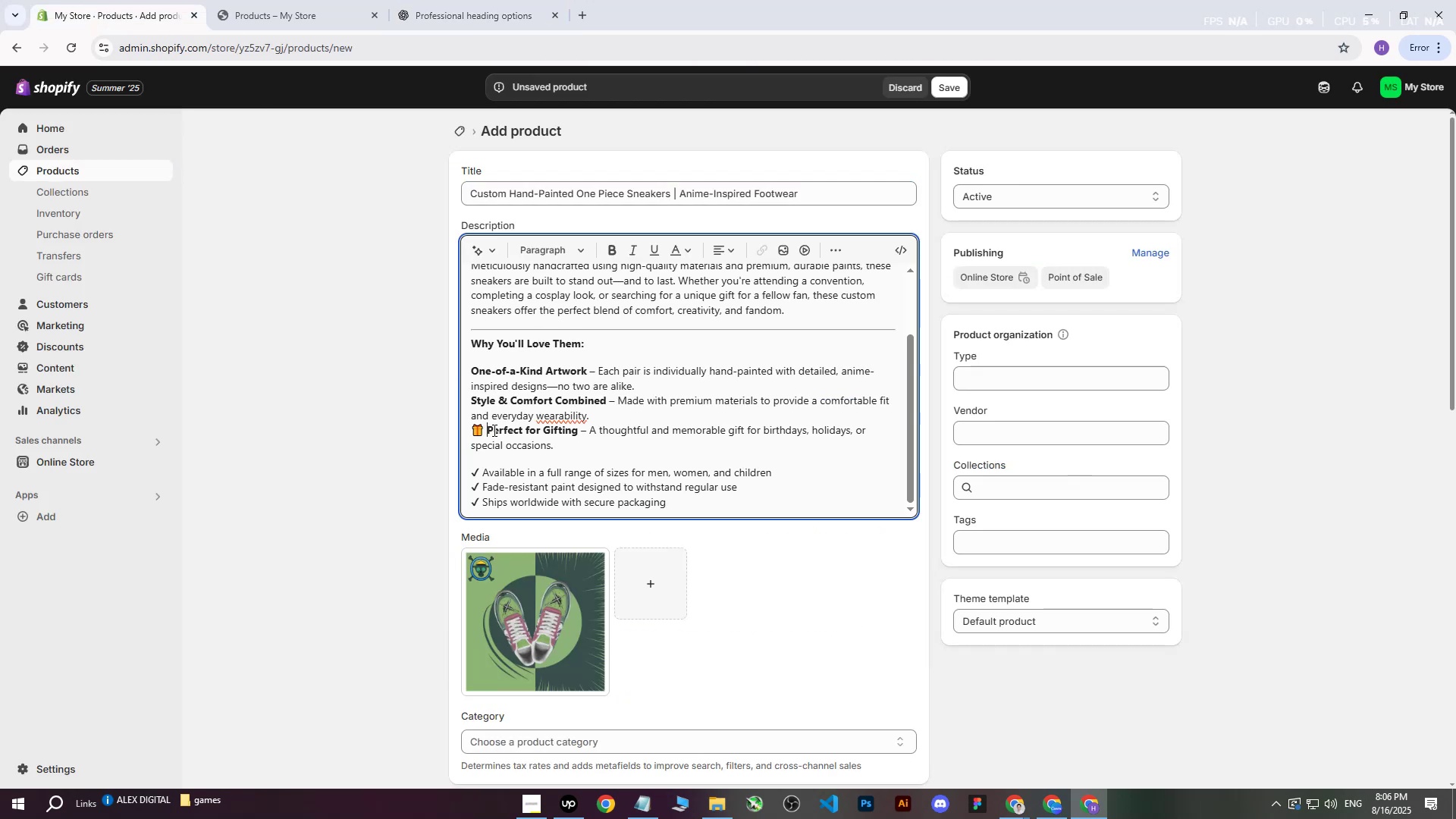 
key(Backspace)
 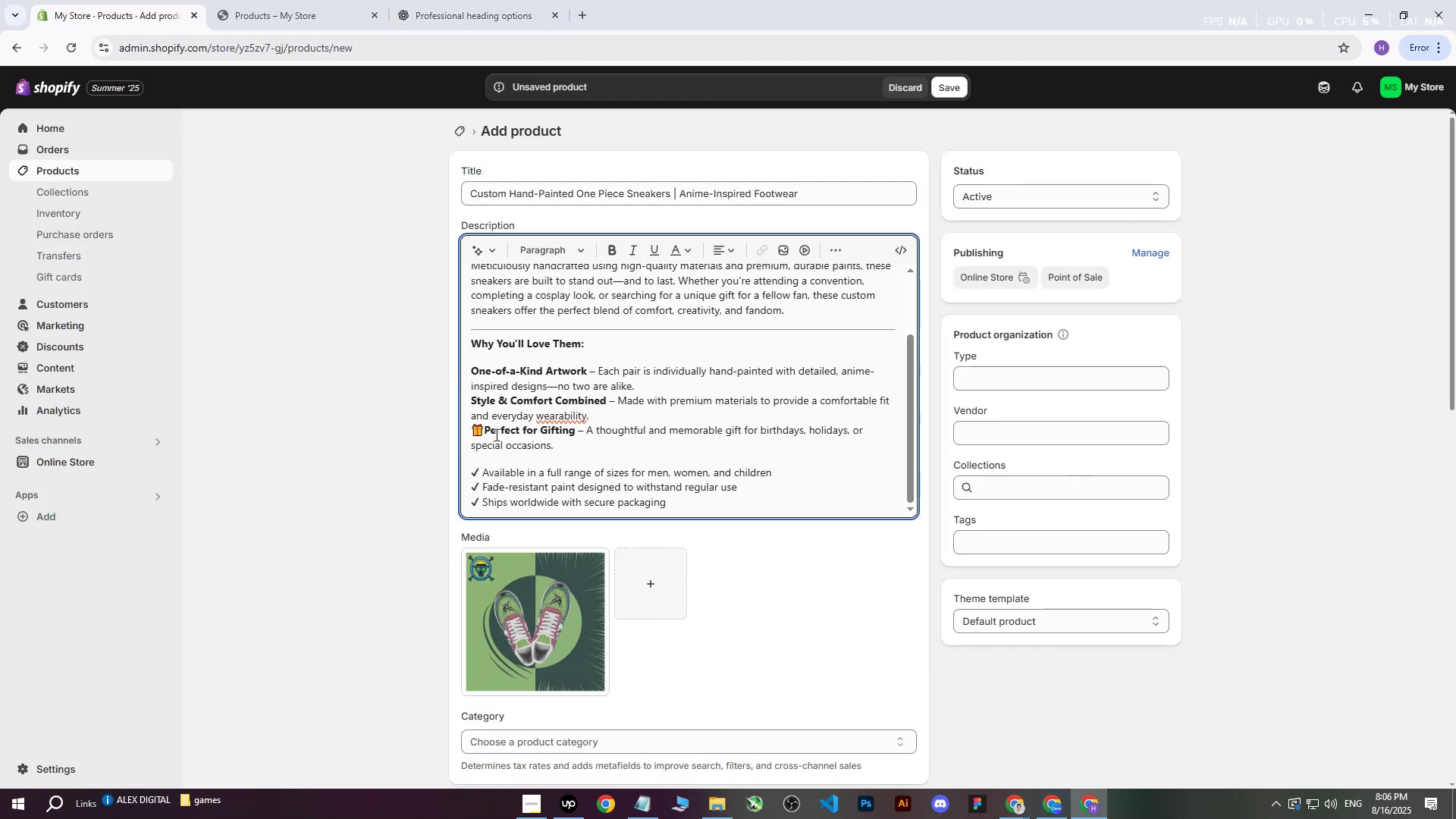 
key(Backspace)
 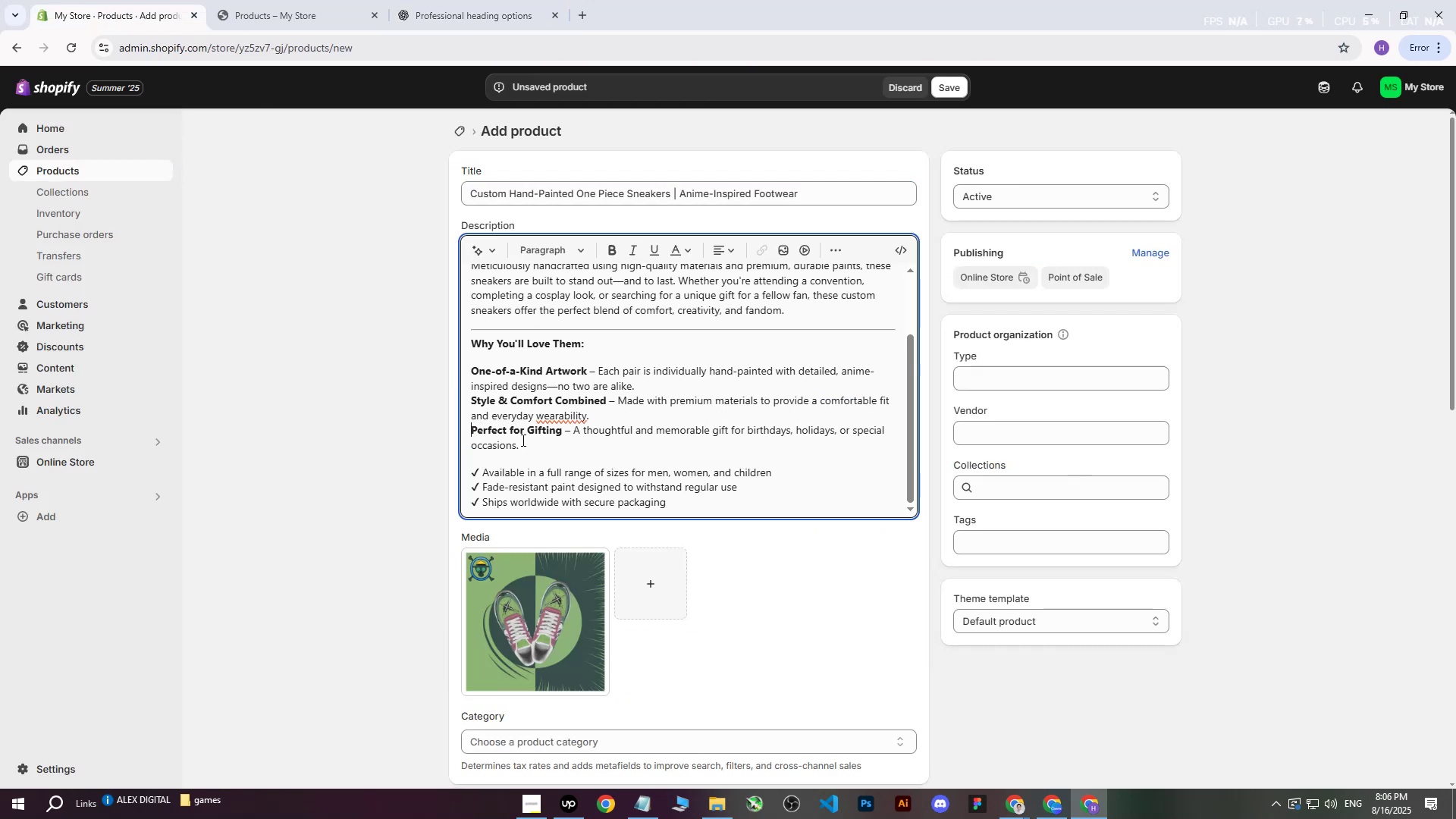 
scroll: coordinate [505, 409], scroll_direction: up, amount: 6.0
 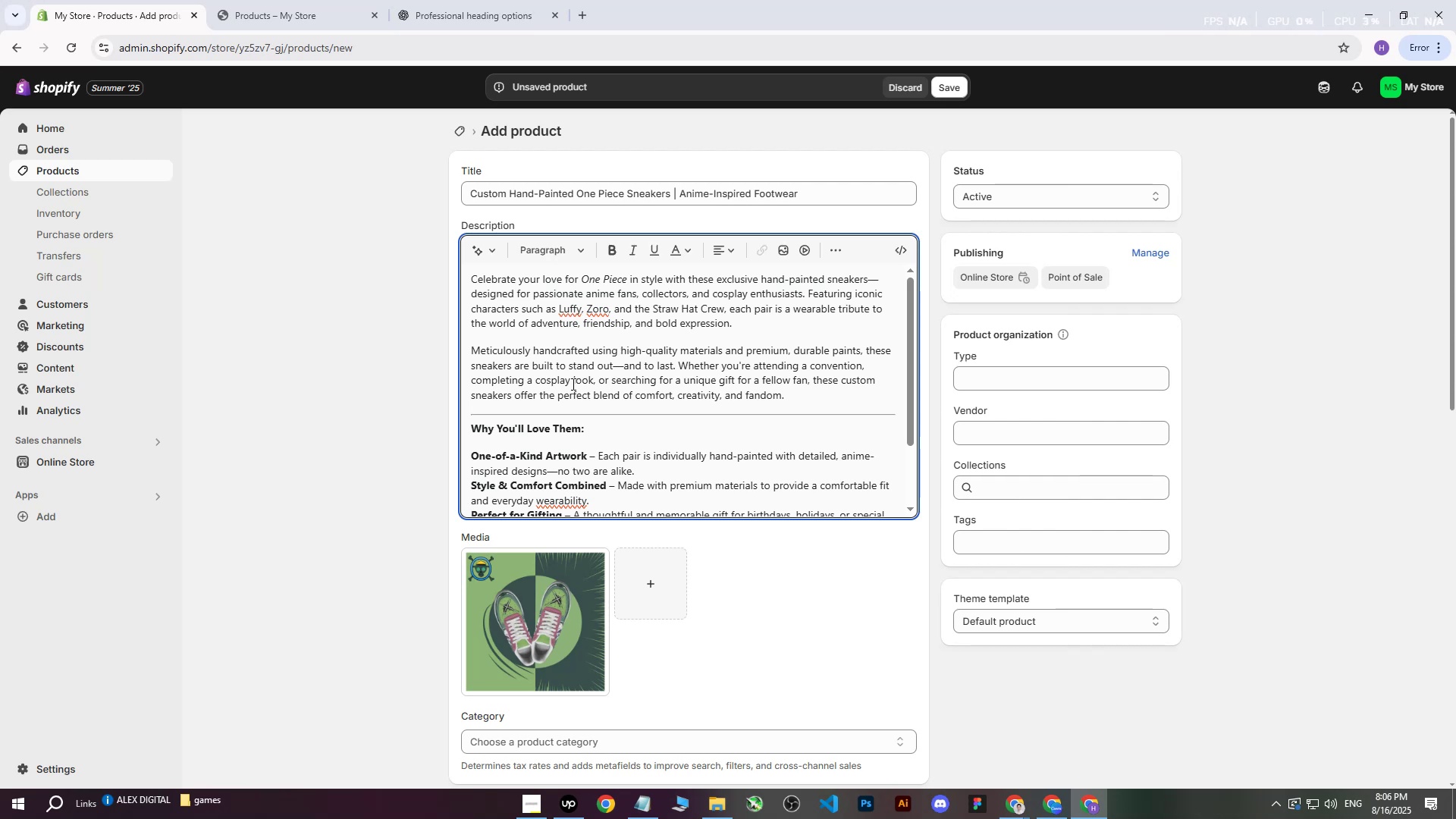 
wait(21.25)
 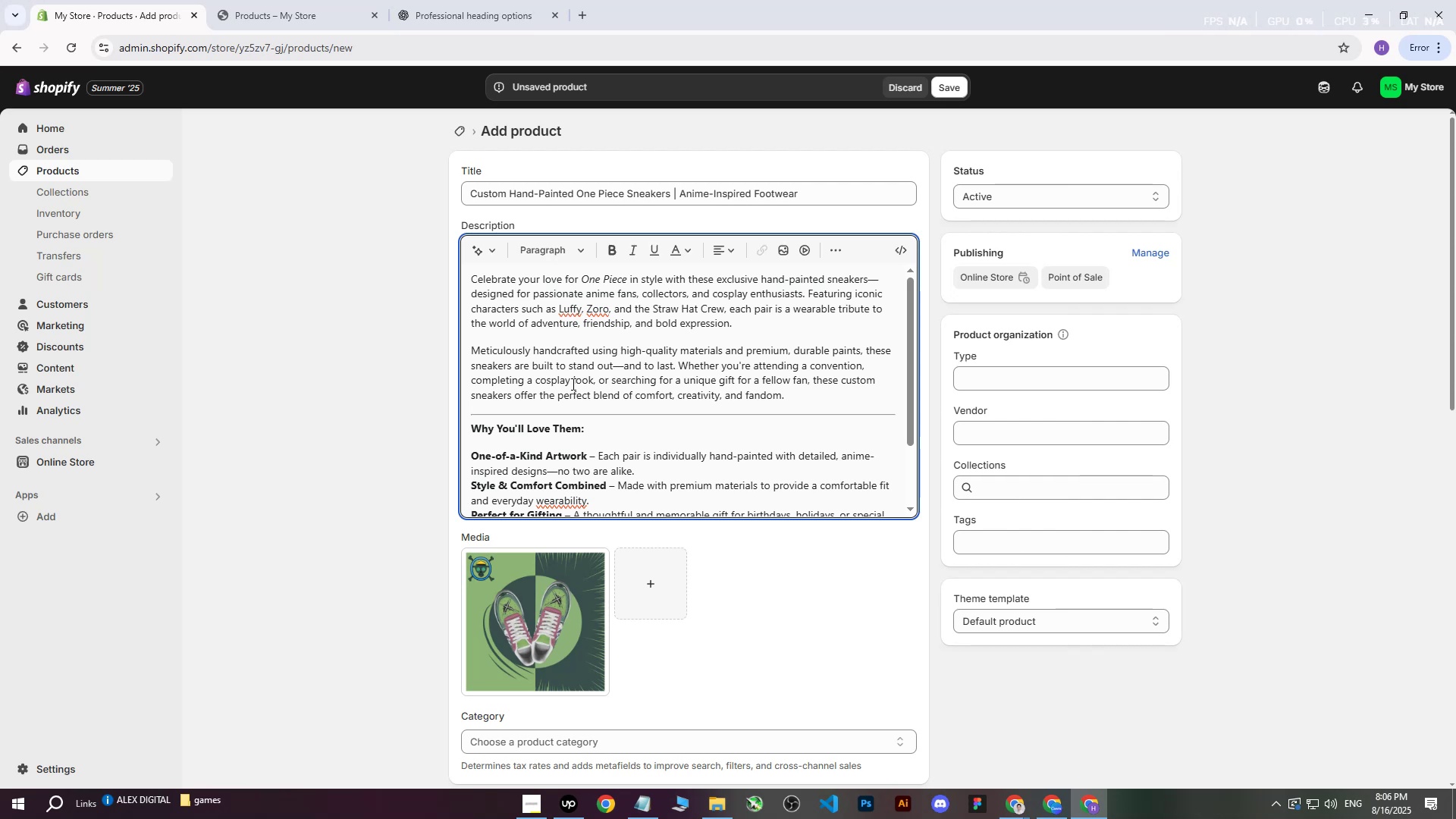 
scroll: coordinate [569, 340], scroll_direction: down, amount: 1.0
 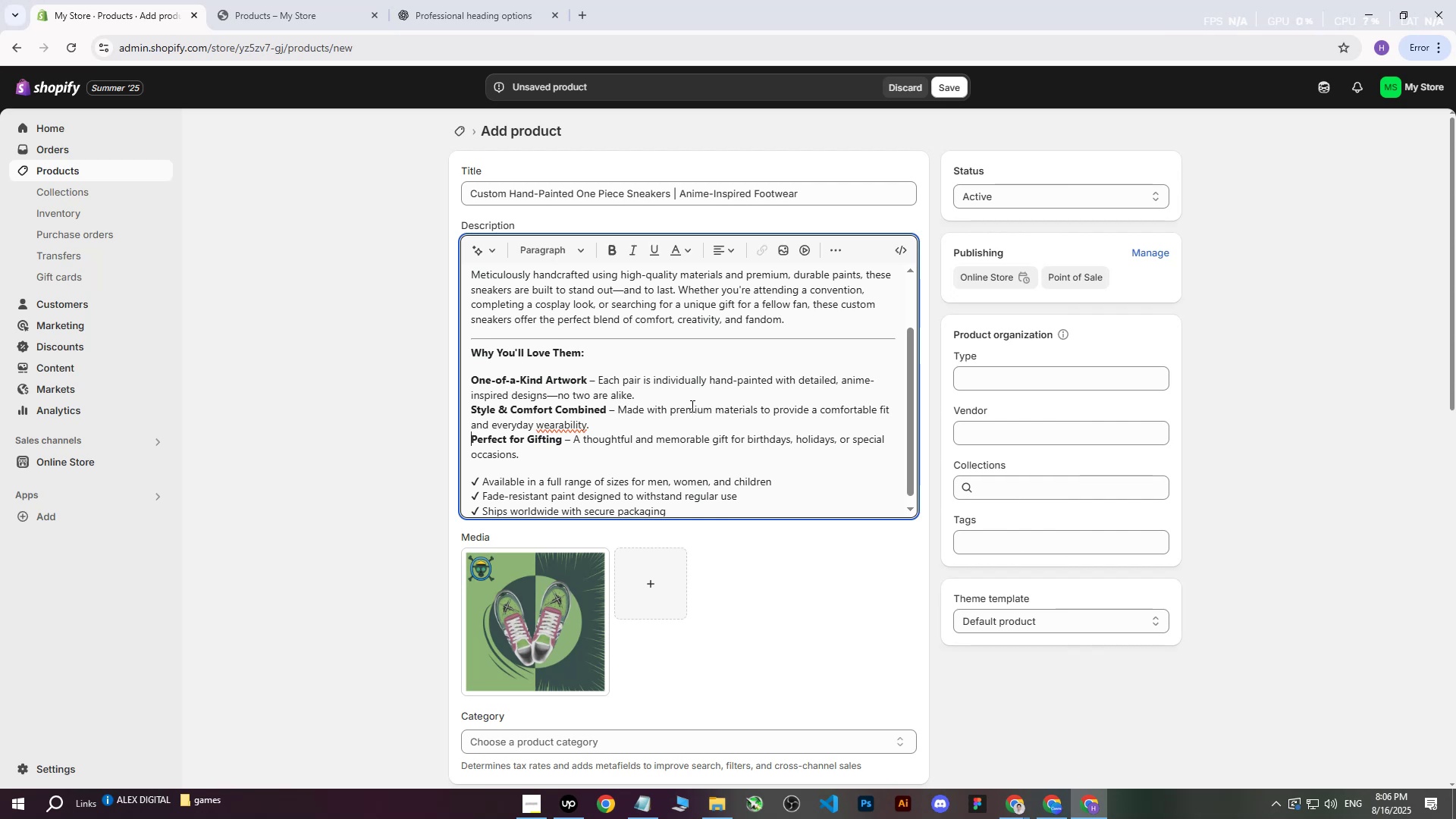 
wait(6.37)
 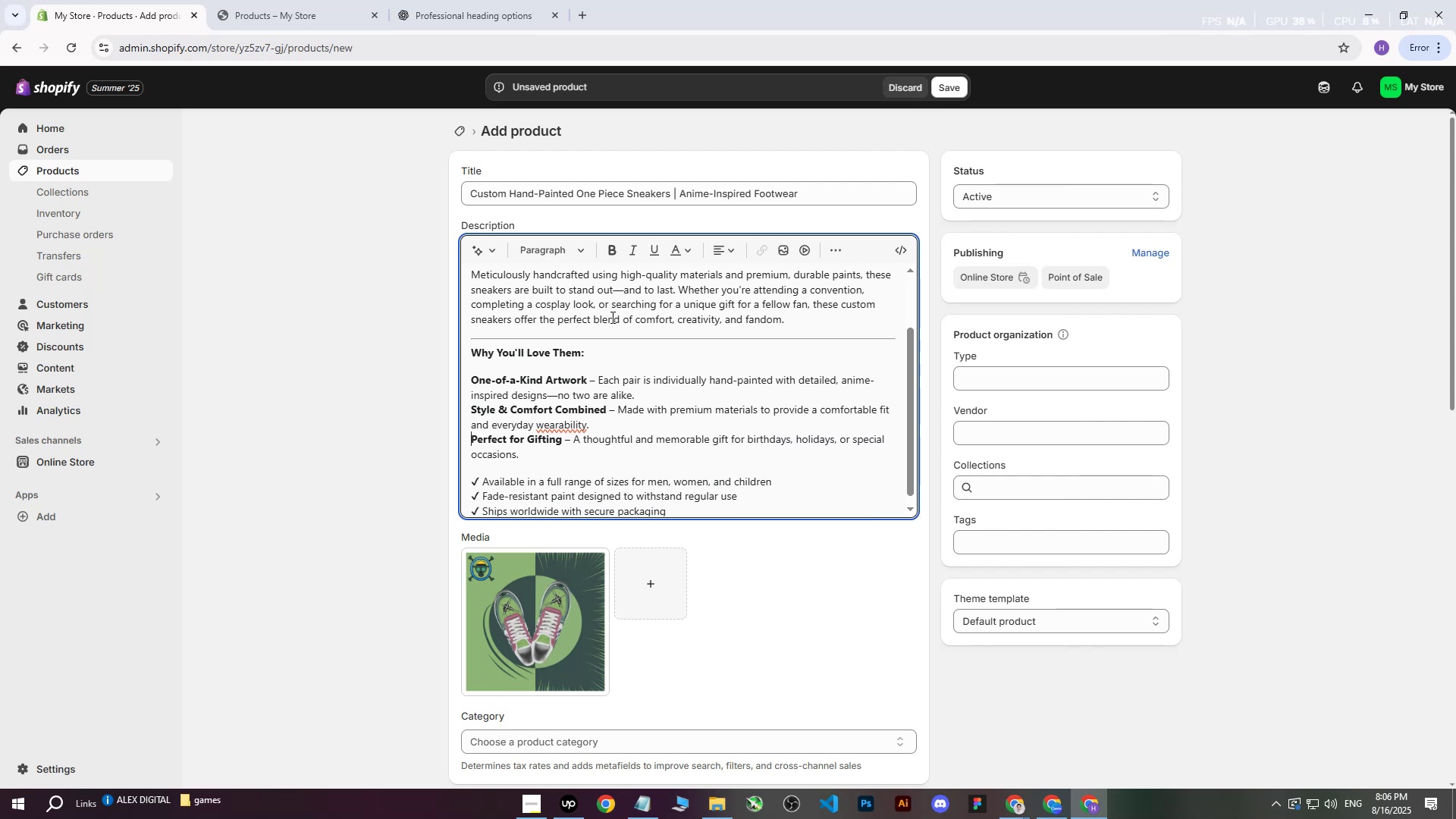 
scroll: coordinate [491, 450], scroll_direction: down, amount: 1.0
 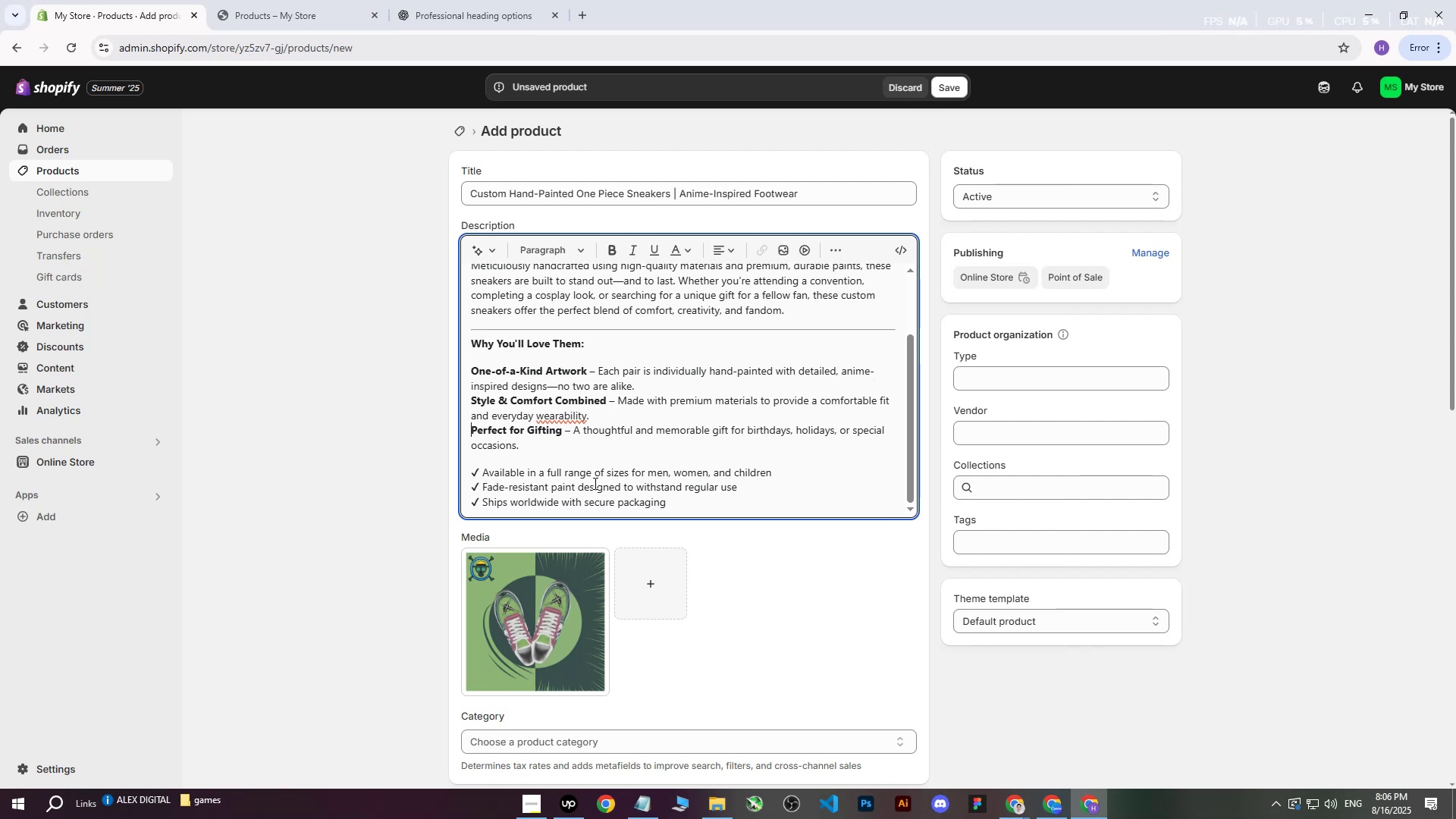 
scroll: coordinate [770, 219], scroll_direction: up, amount: 4.0
 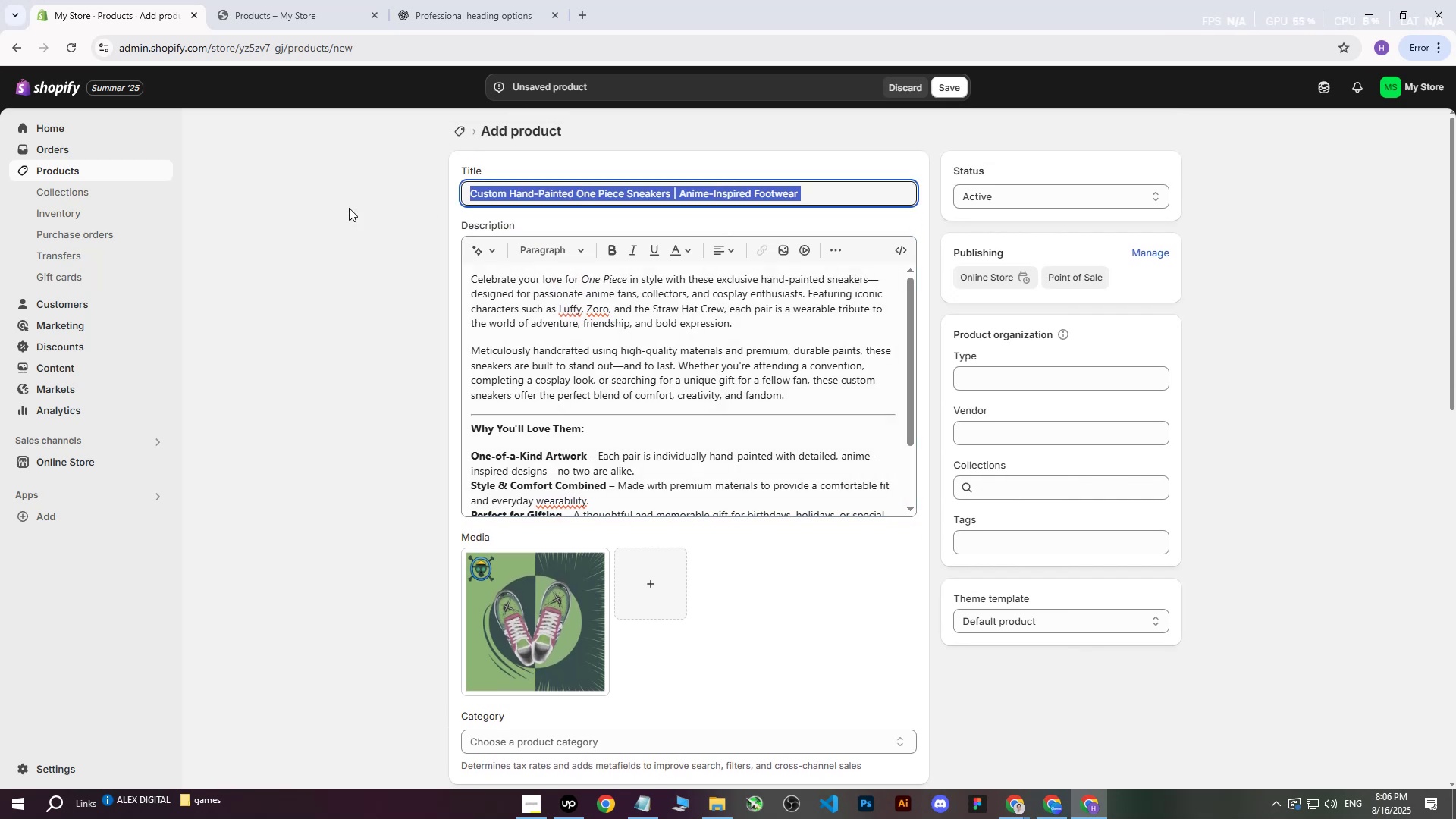 
key(Control+ControlLeft)
 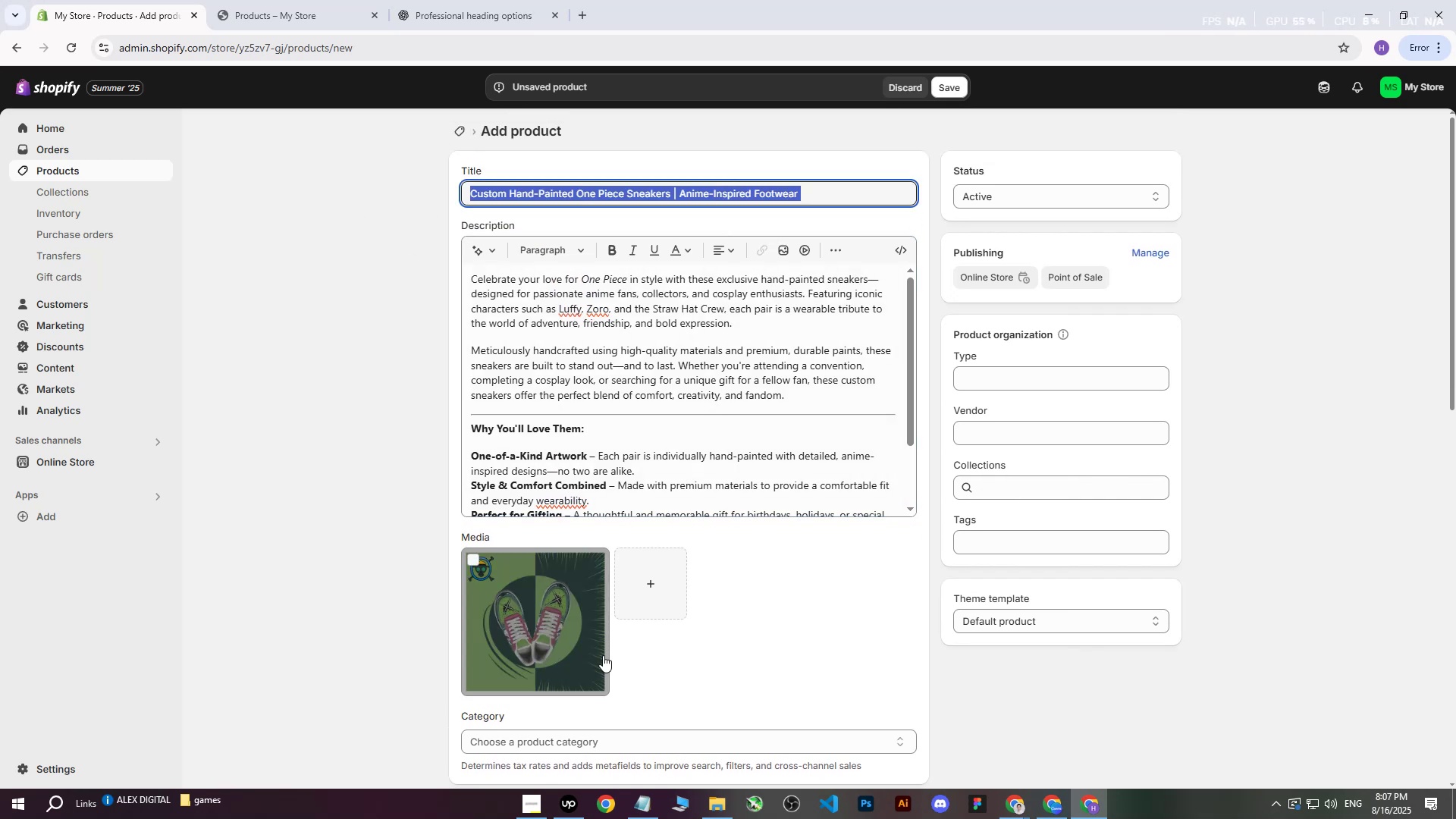 
key(Control+C)
 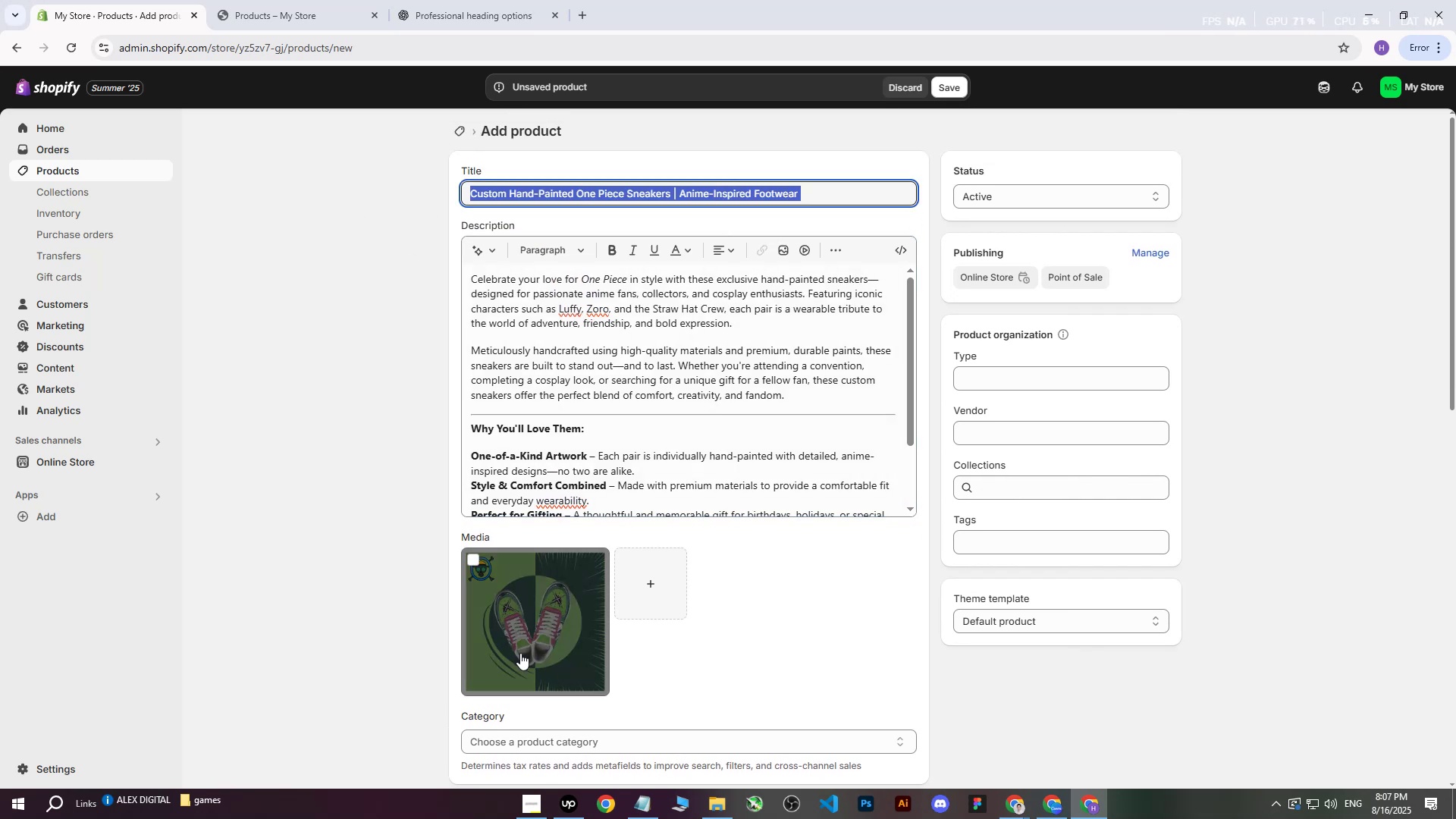 
left_click([520, 653])
 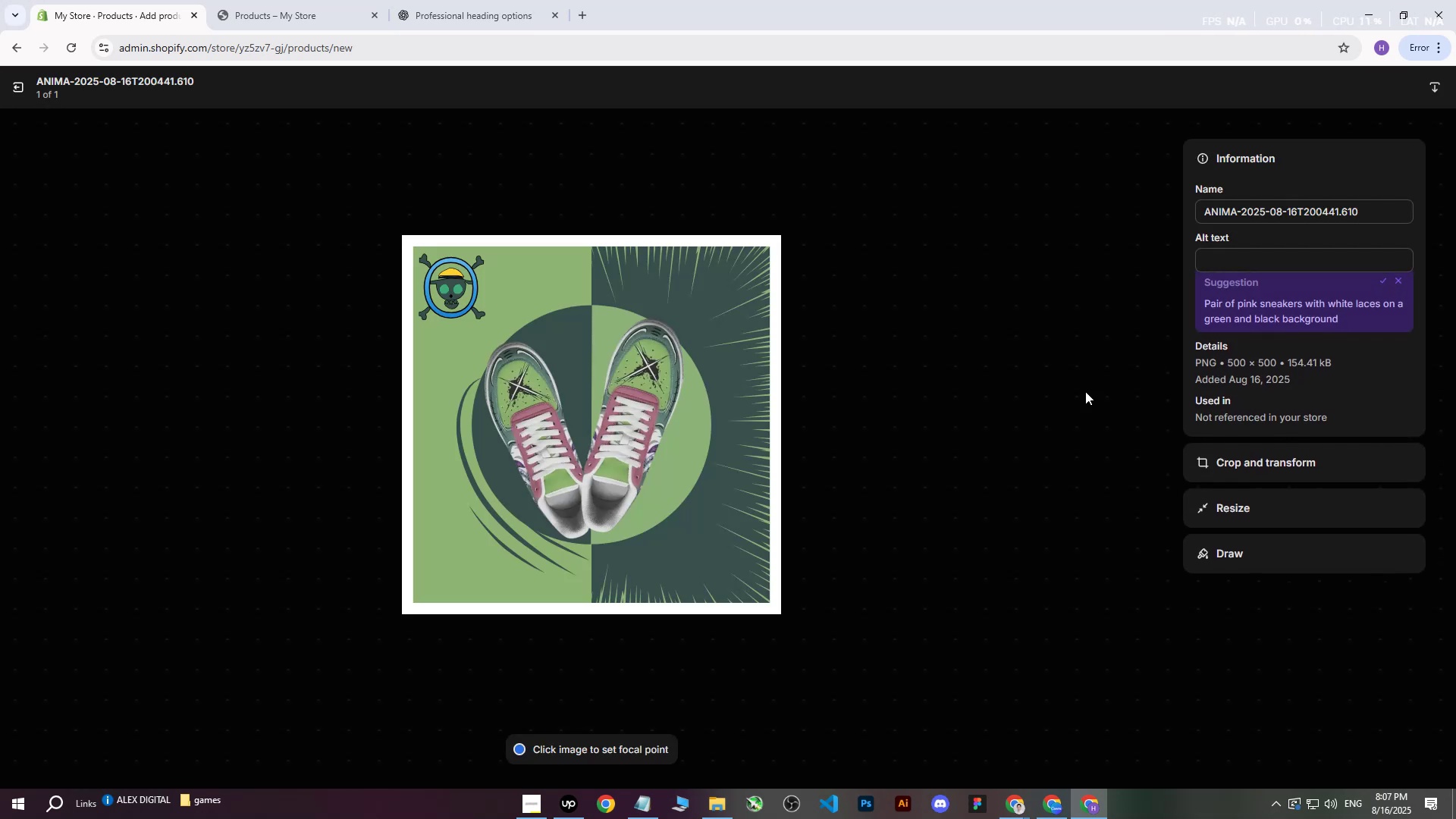 
left_click([1230, 254])
 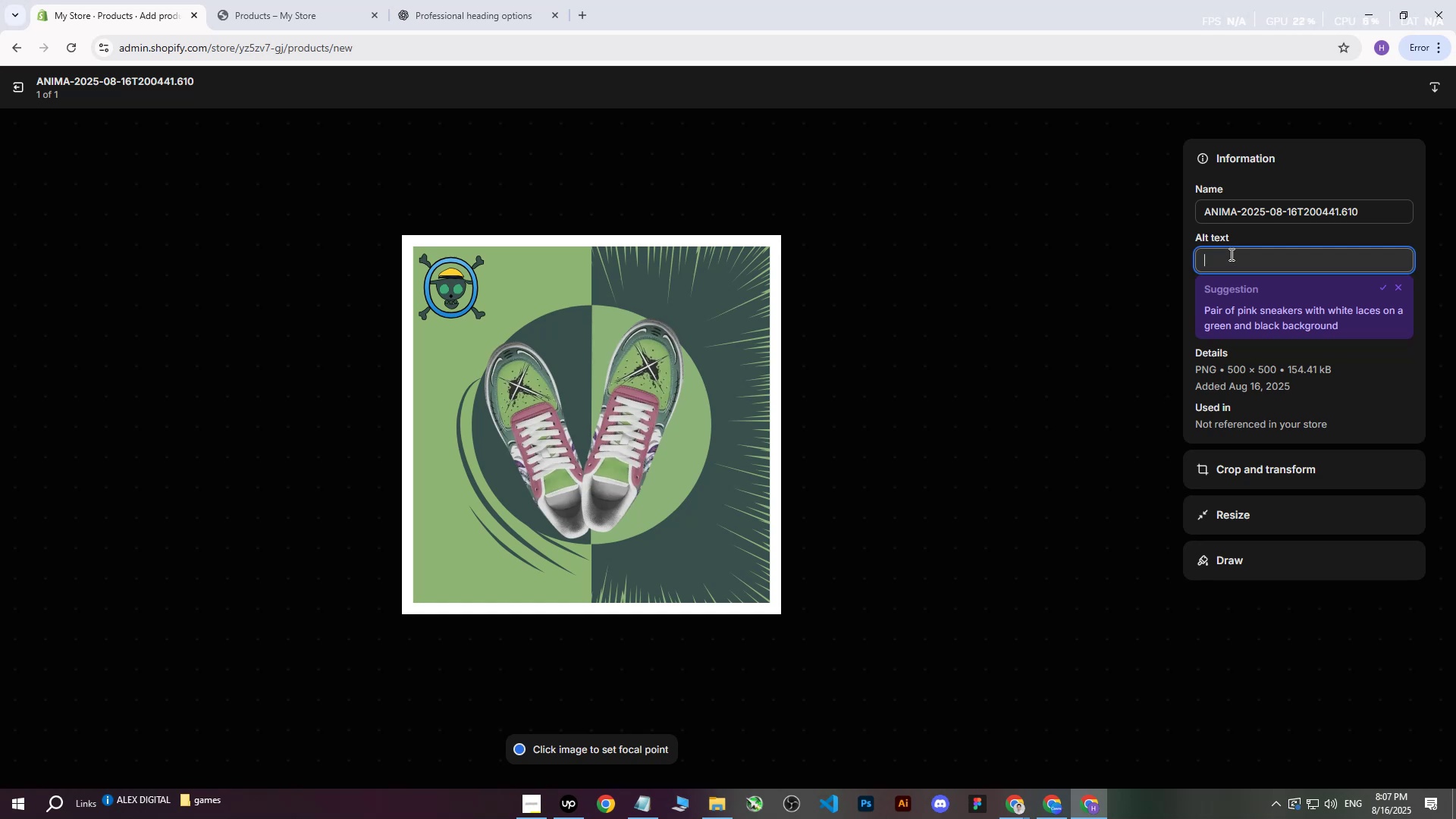 
key(Control+ControlLeft)
 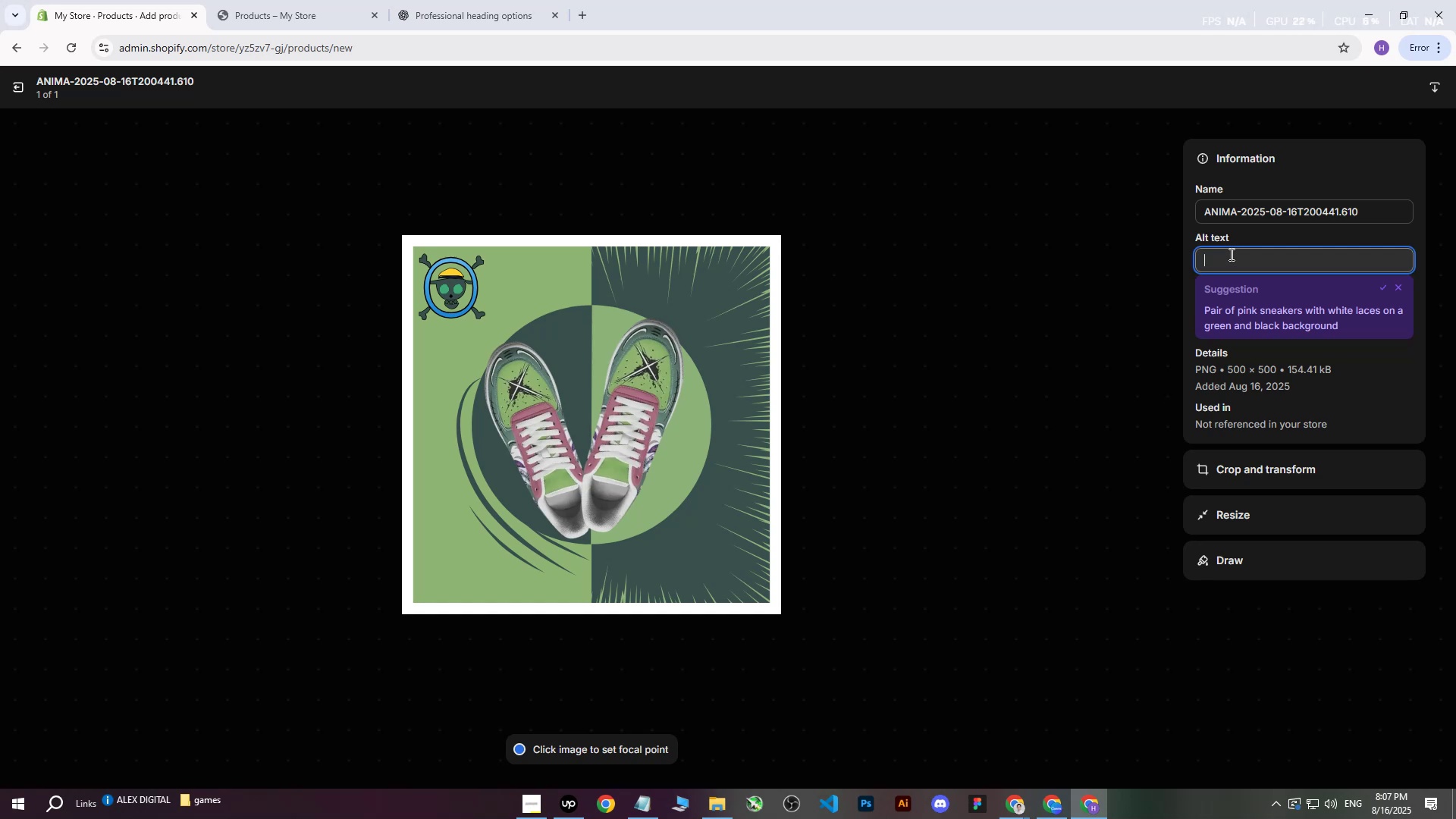 
key(Control+V)
 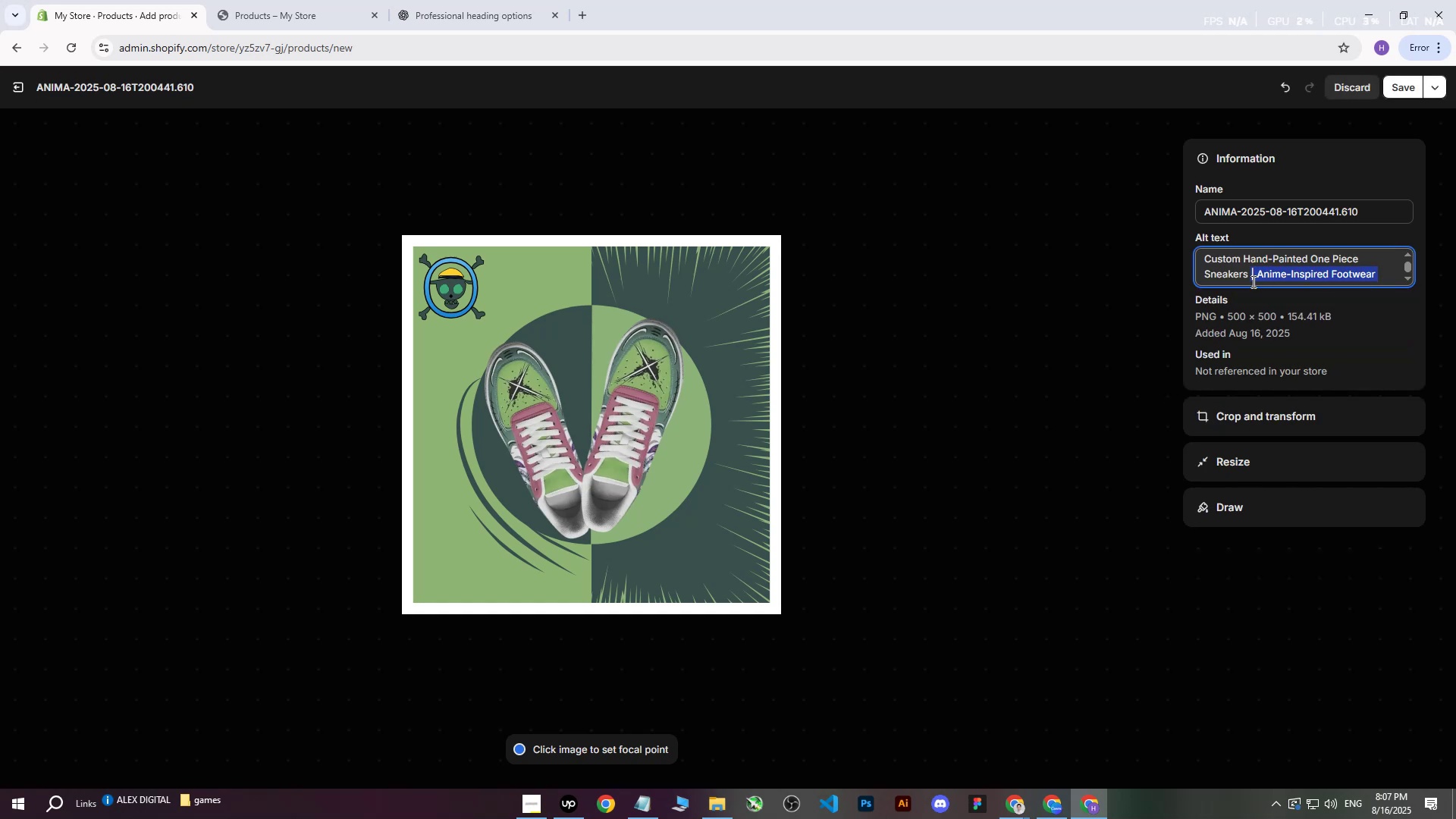 
key(Backspace)
type(on green and light green background with One Piece and )
 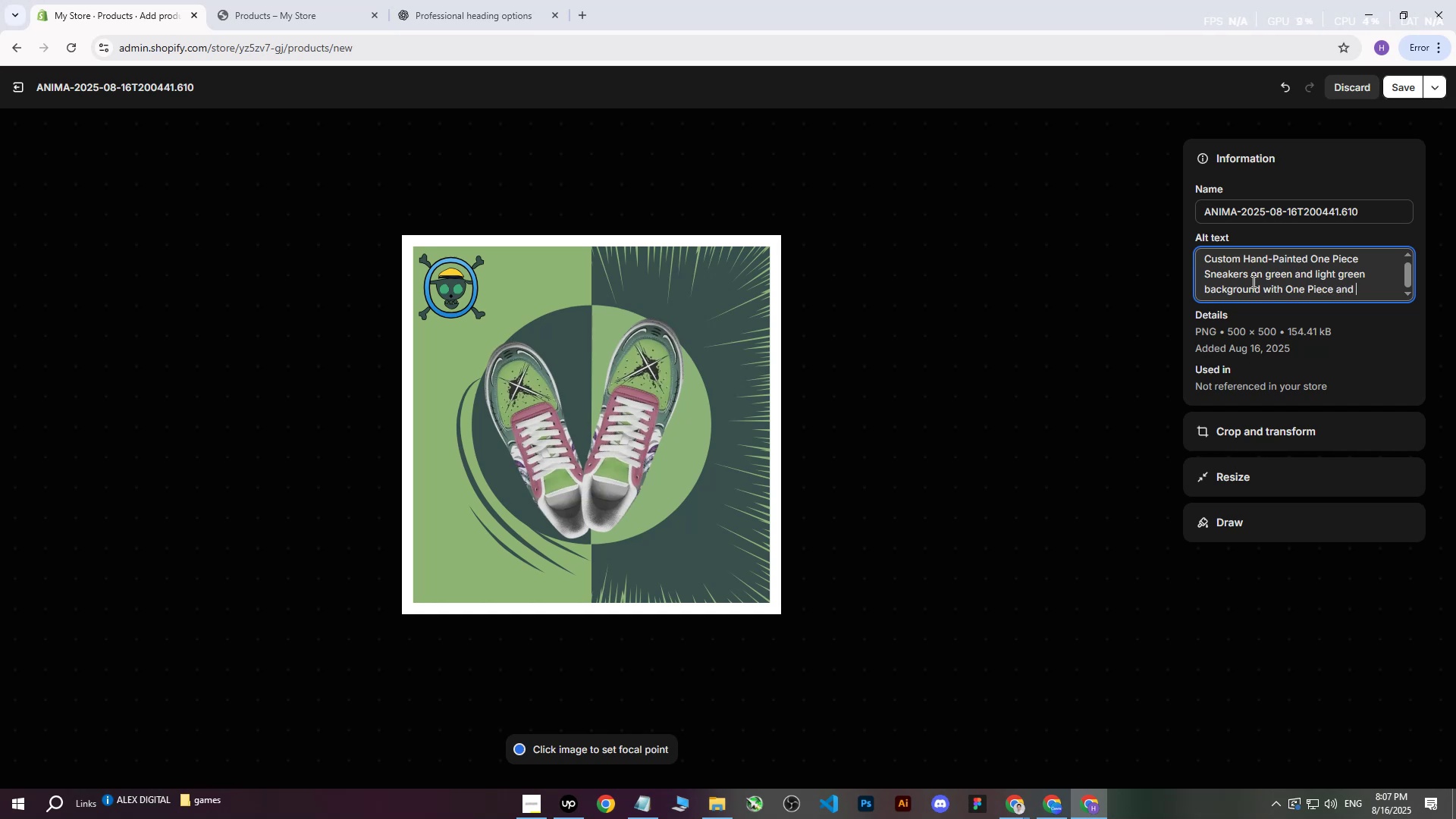 
type(anime elements.)
 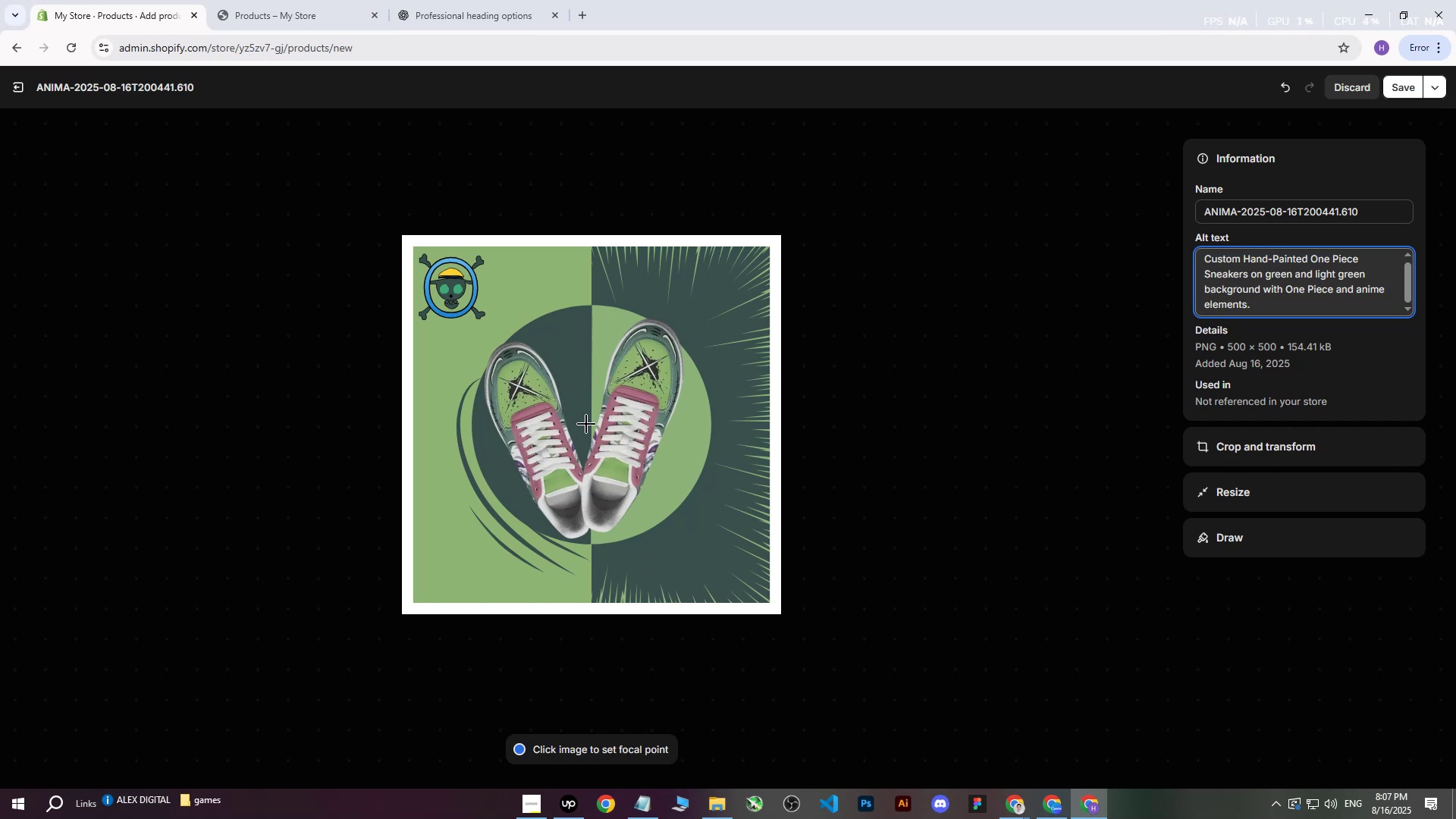 
left_click([591, 419])
 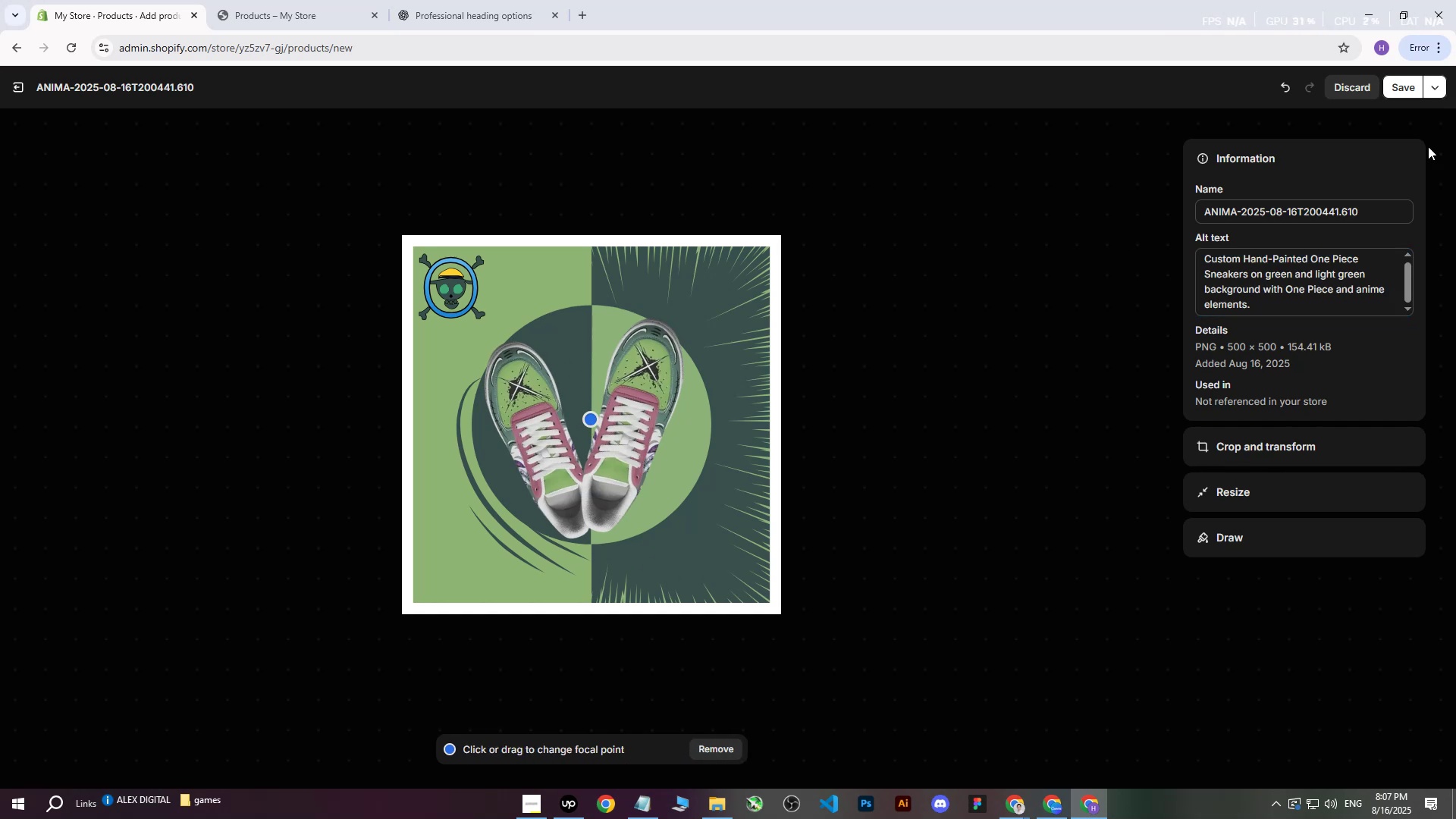 
left_click([1400, 96])
 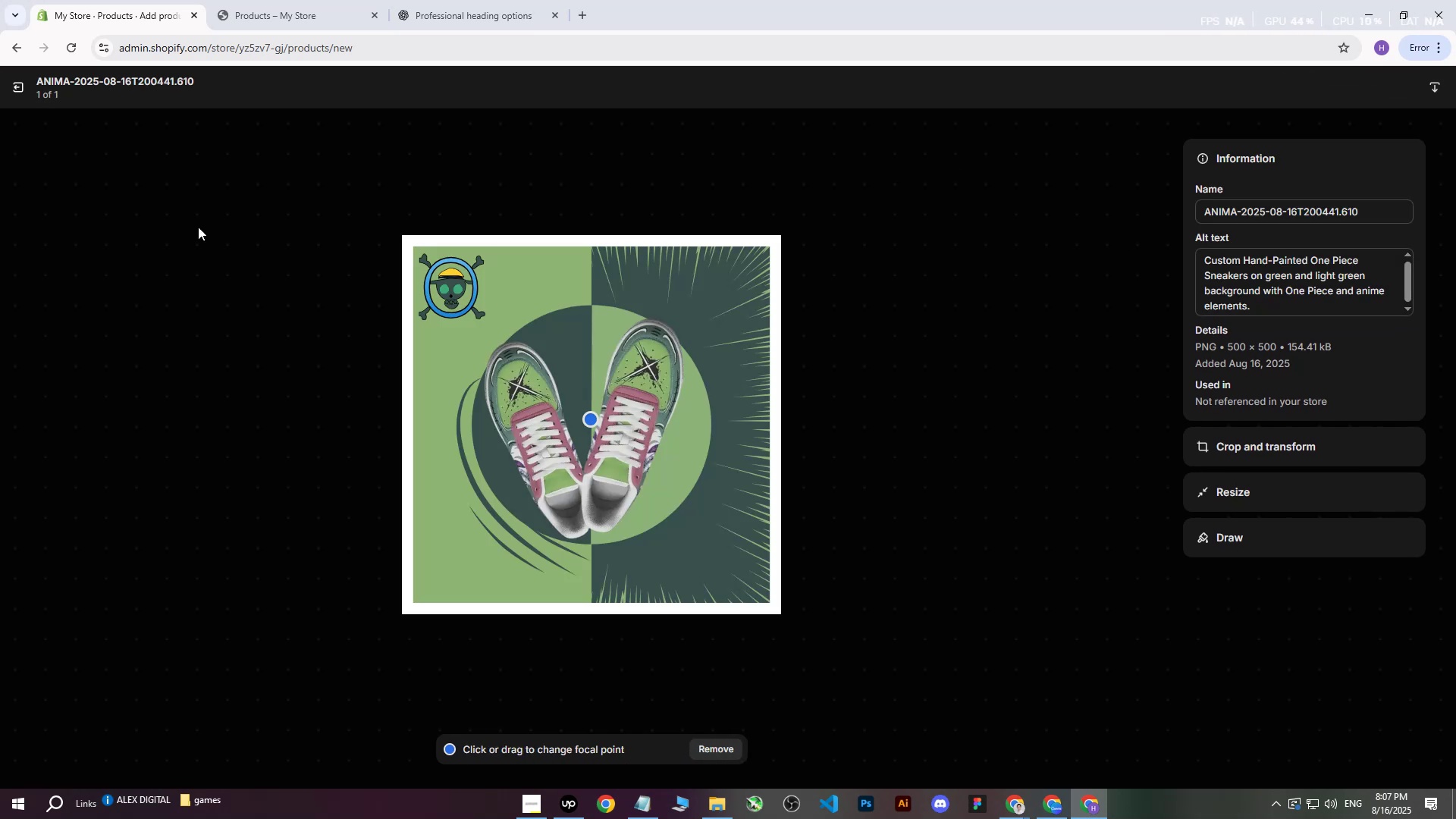 
left_click([18, 89])
 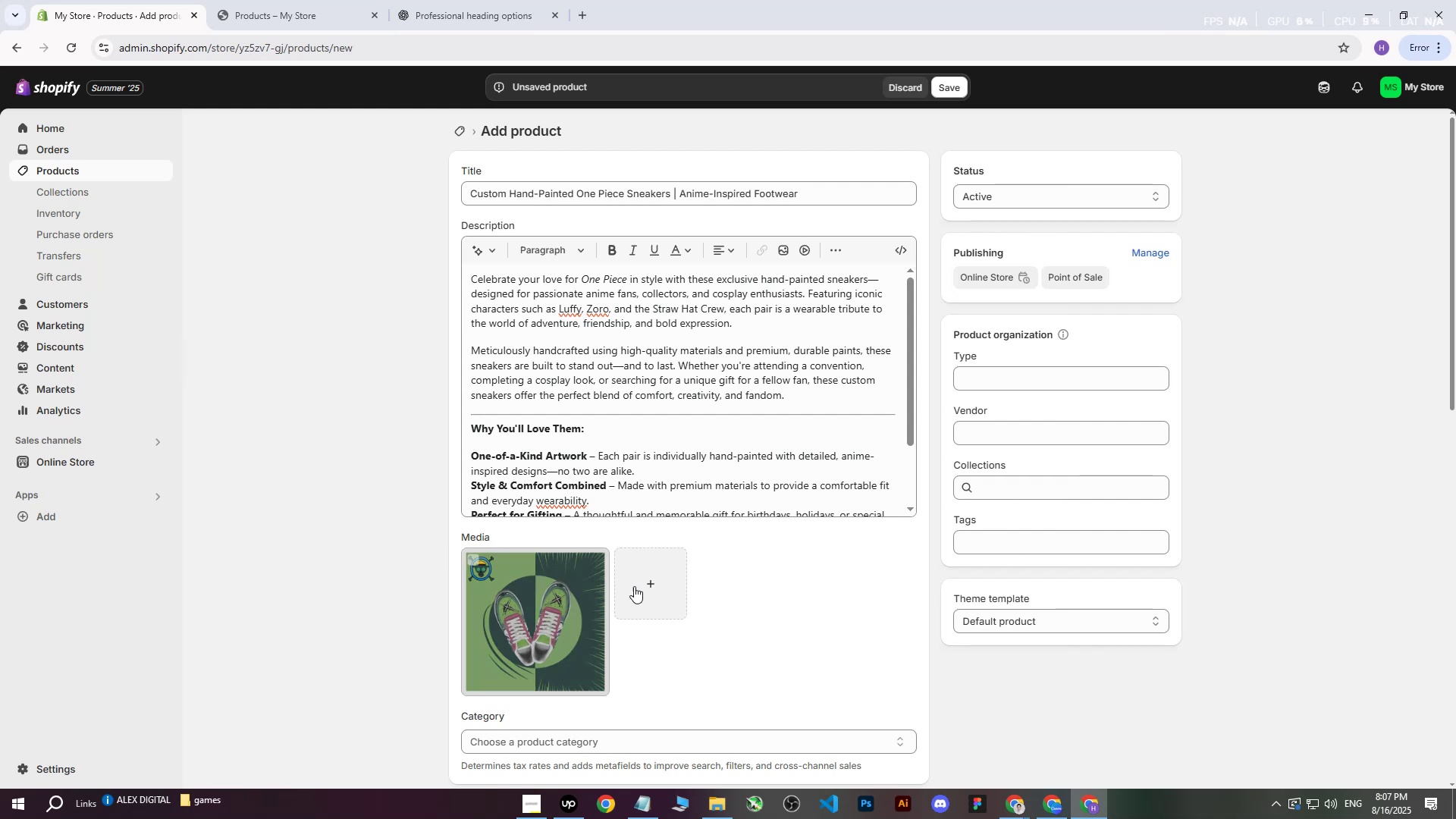 
scroll: coordinate [829, 431], scroll_direction: down, amount: 4.0
 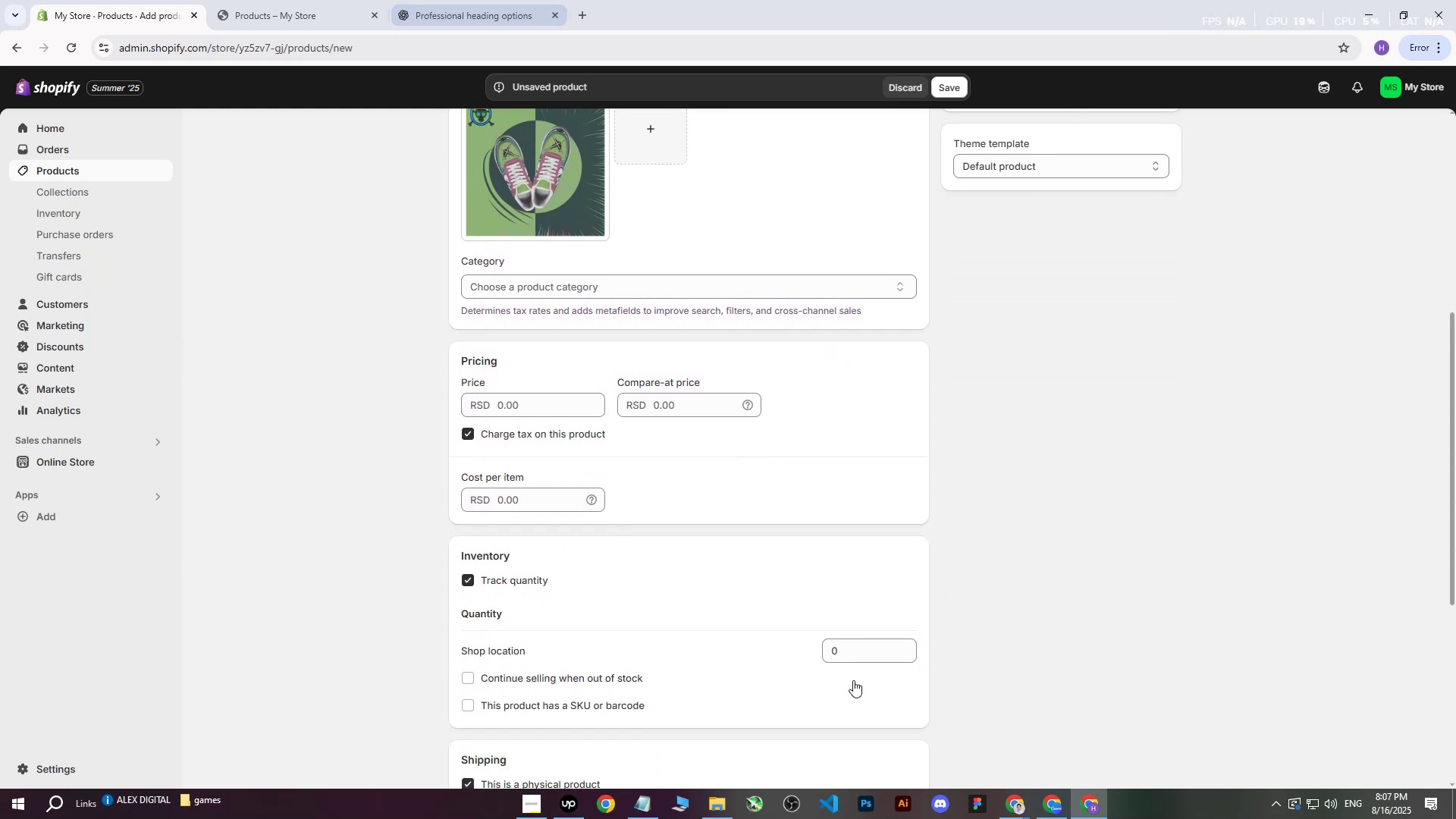 
double_click([959, 733])
 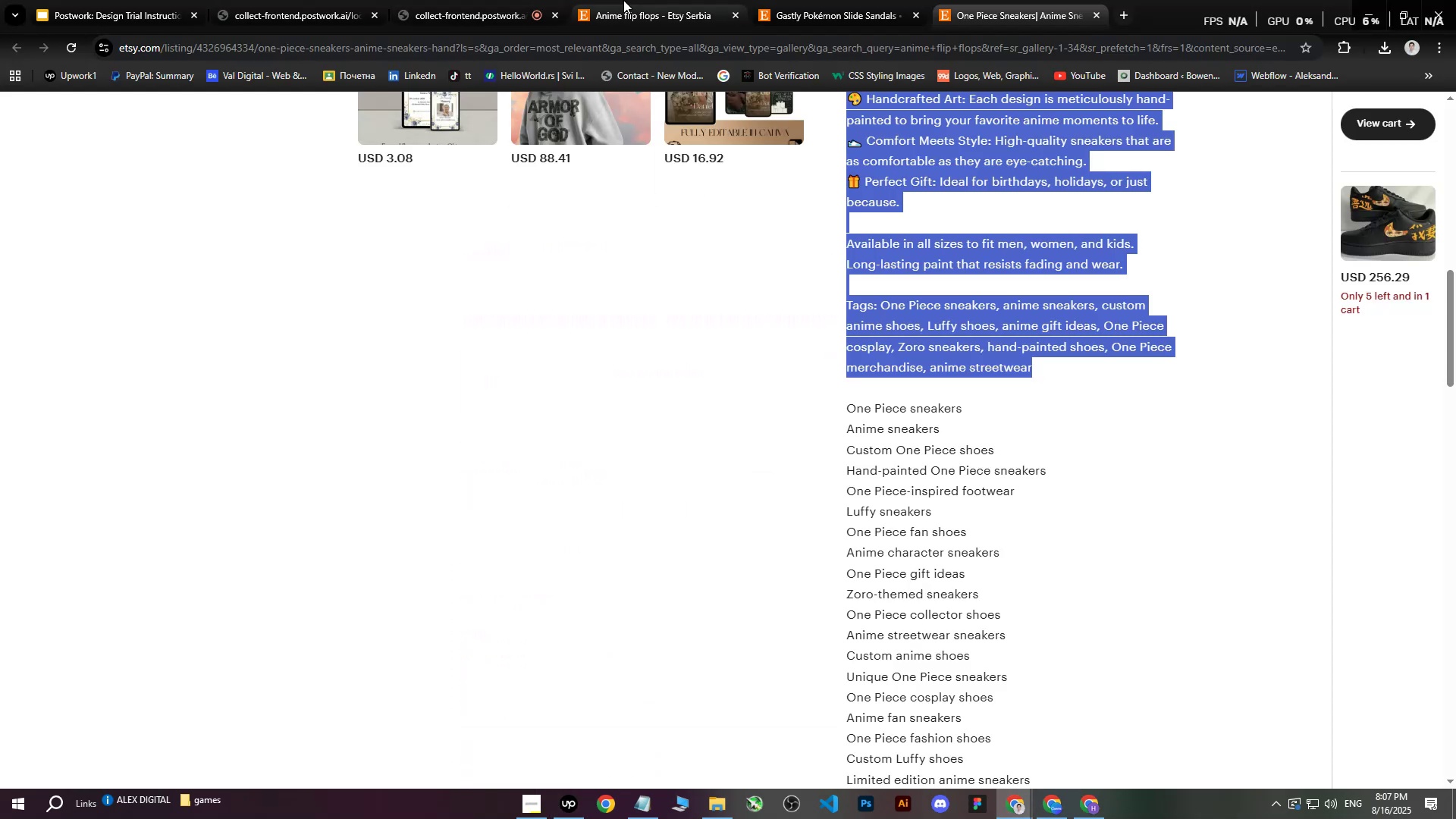 
left_click([483, 0])
 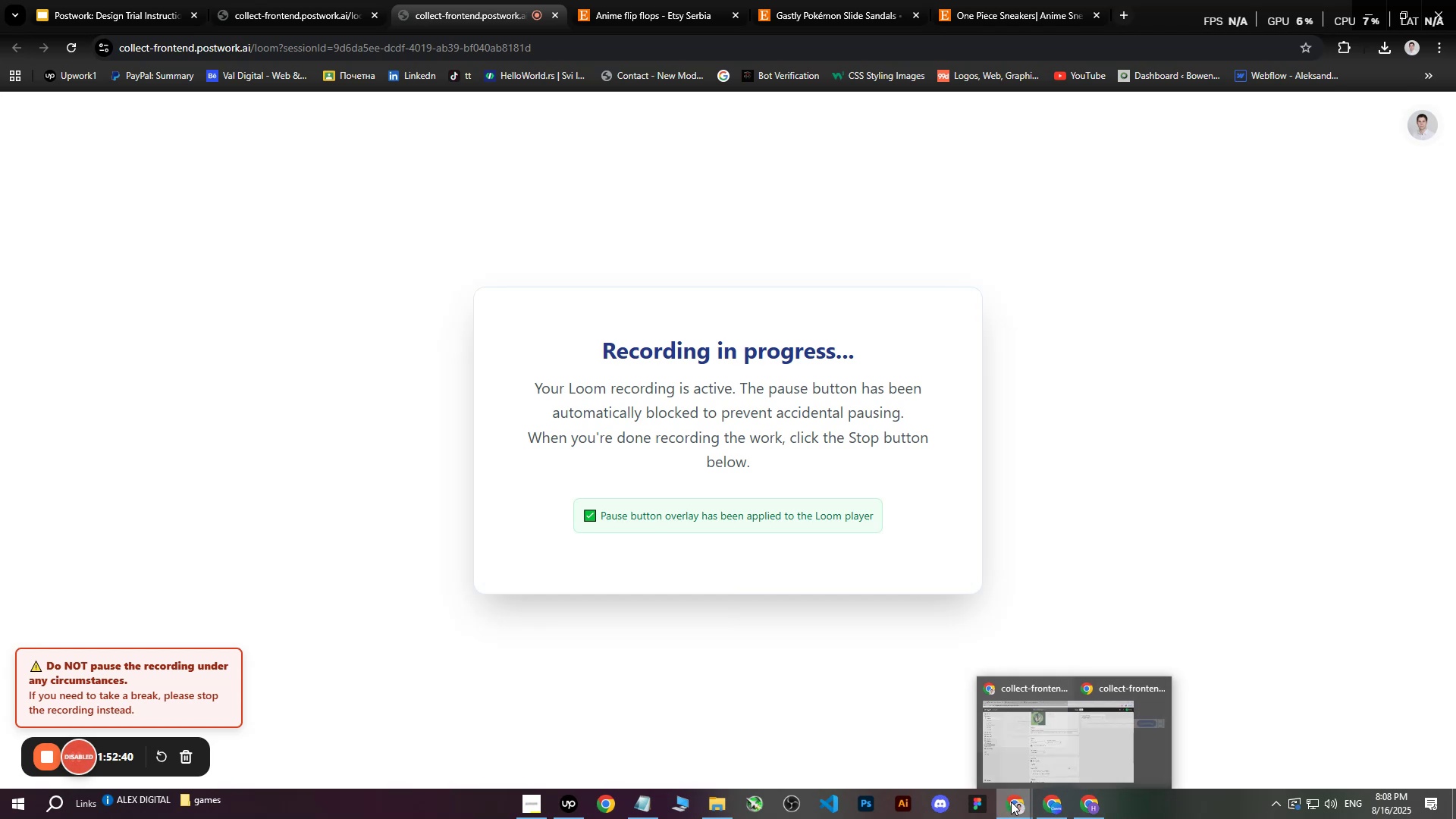 
wait(5.69)
 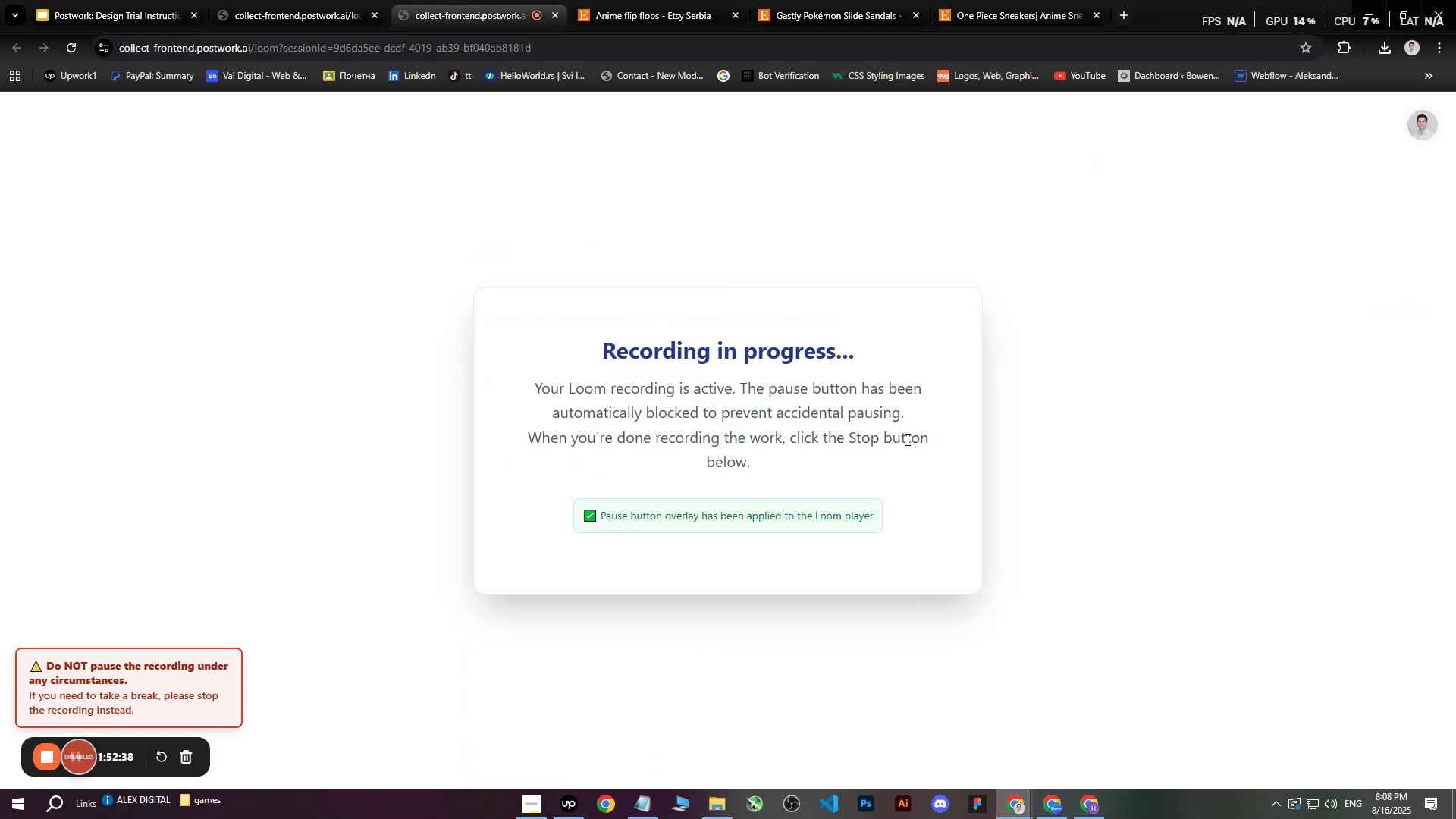 
left_click([1024, 810])
 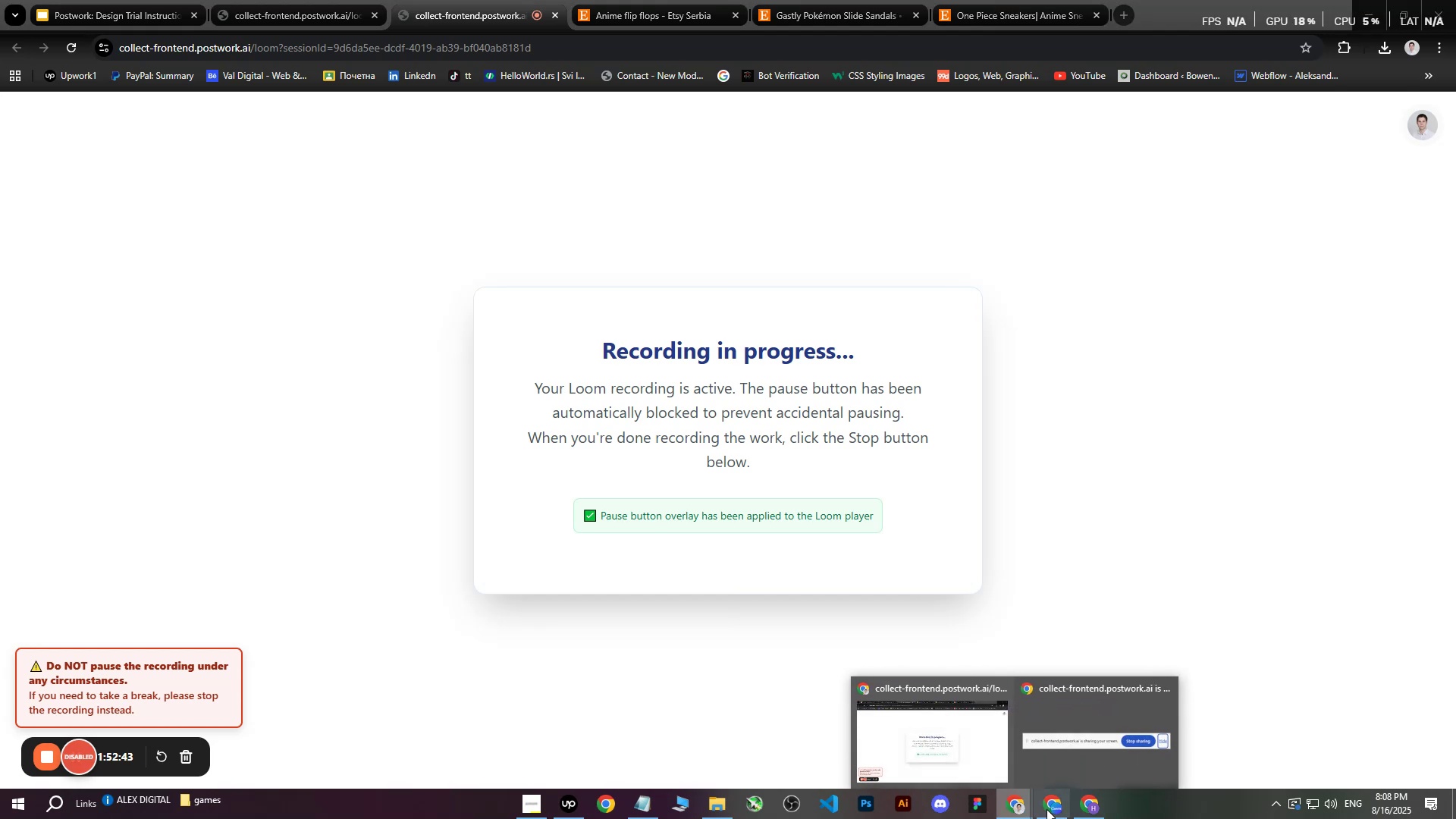 
left_click([1058, 809])
 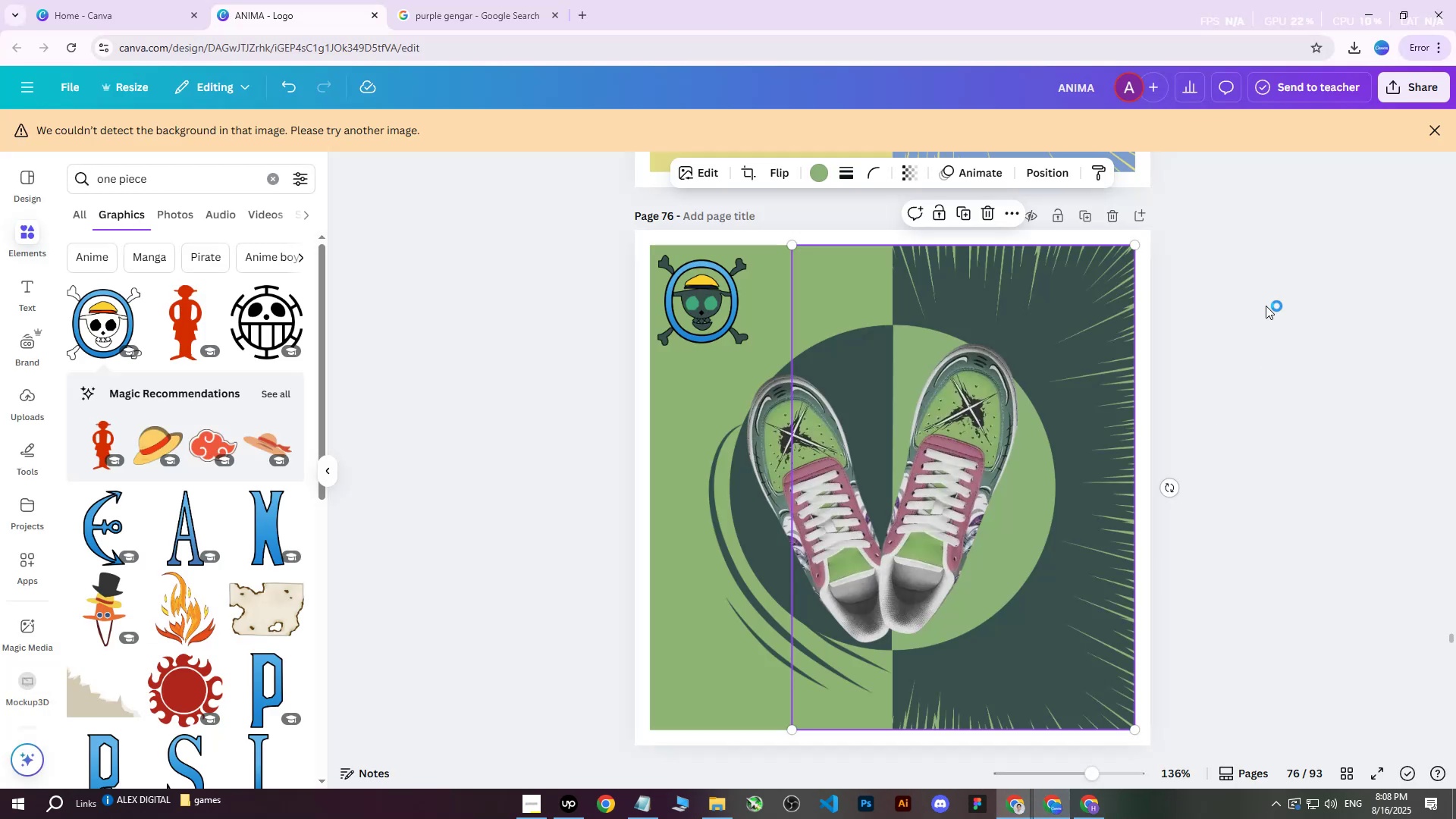 
left_click([1269, 298])
 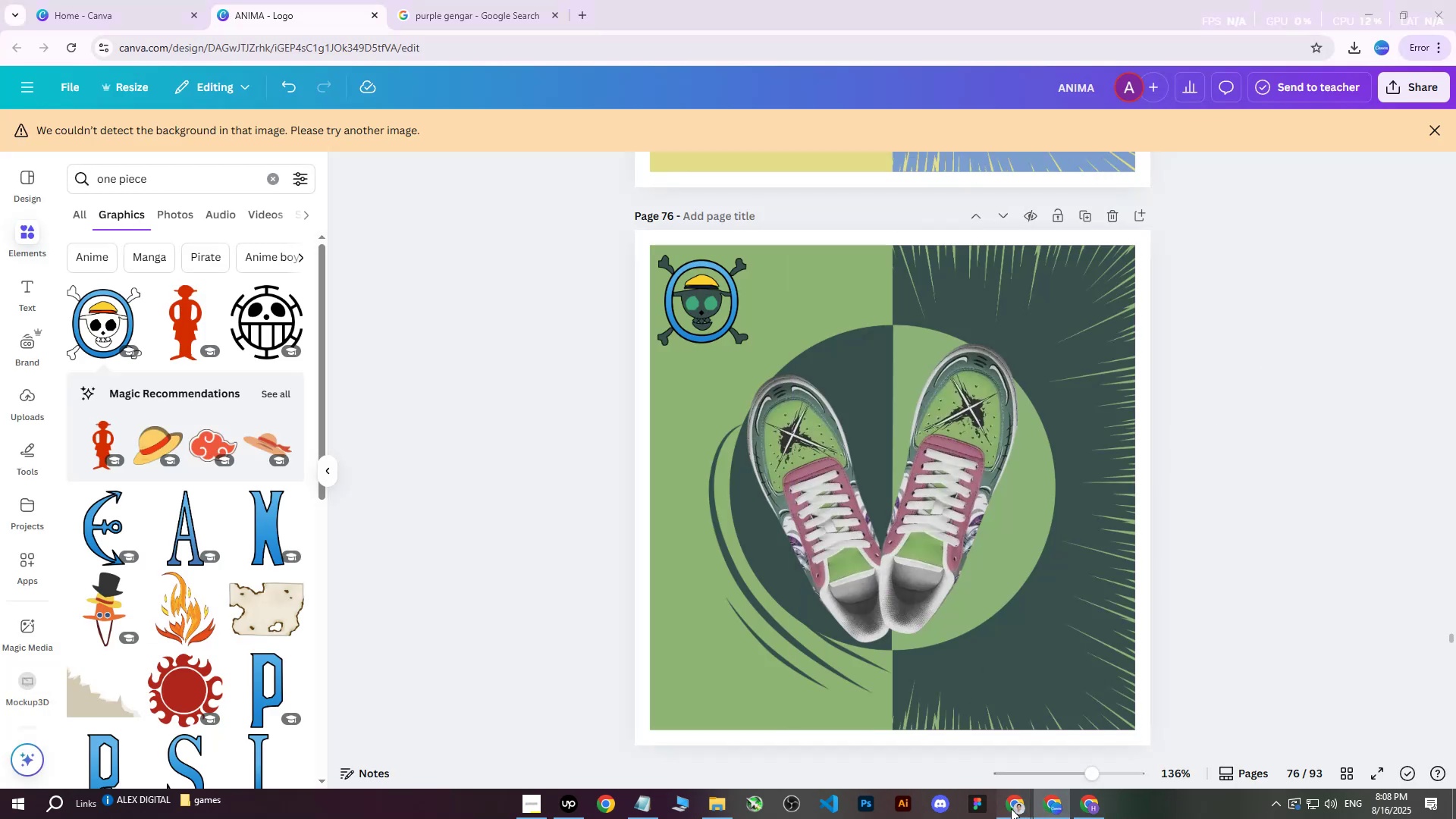 
double_click([930, 747])
 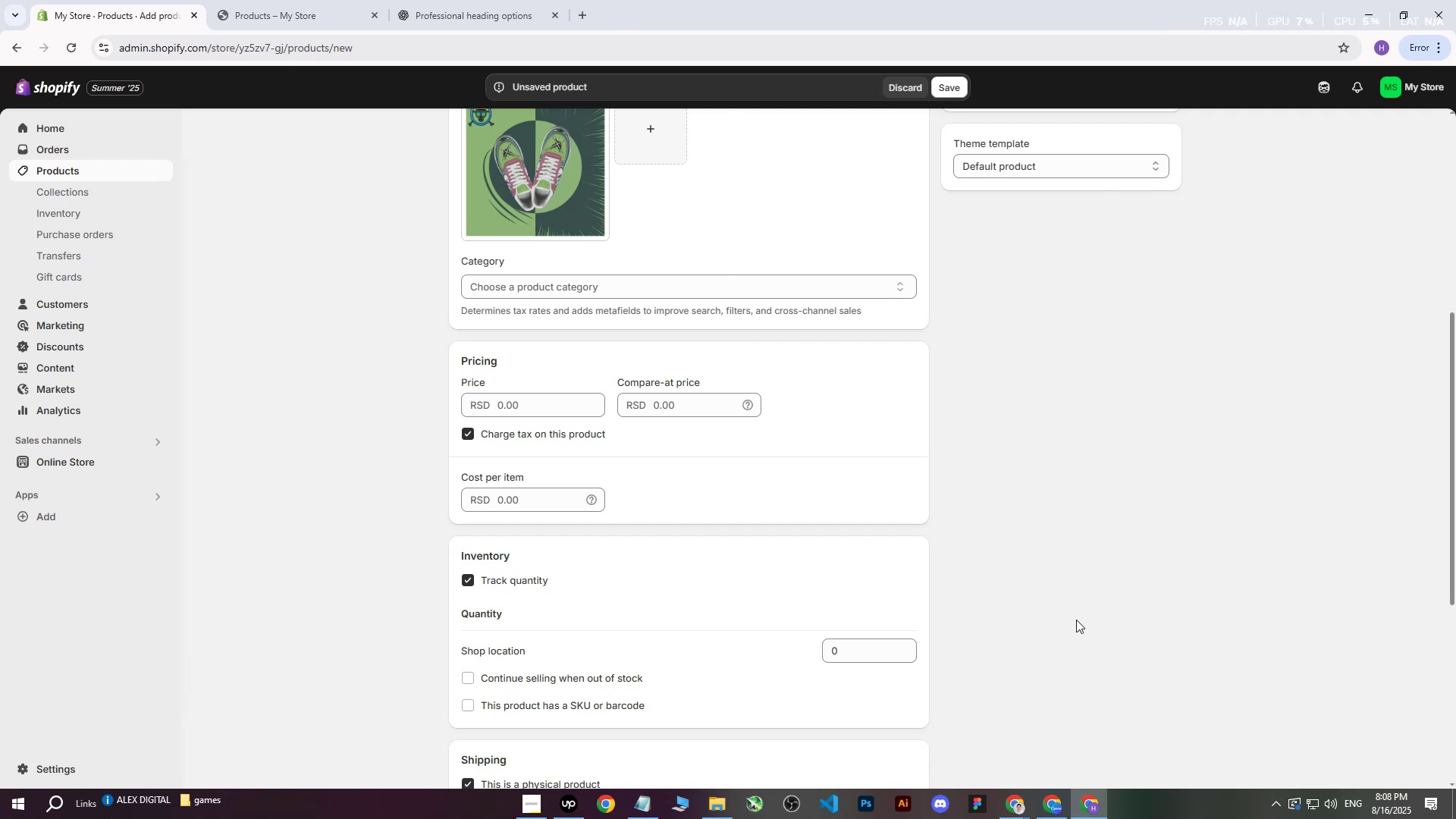 
double_click([974, 754])
 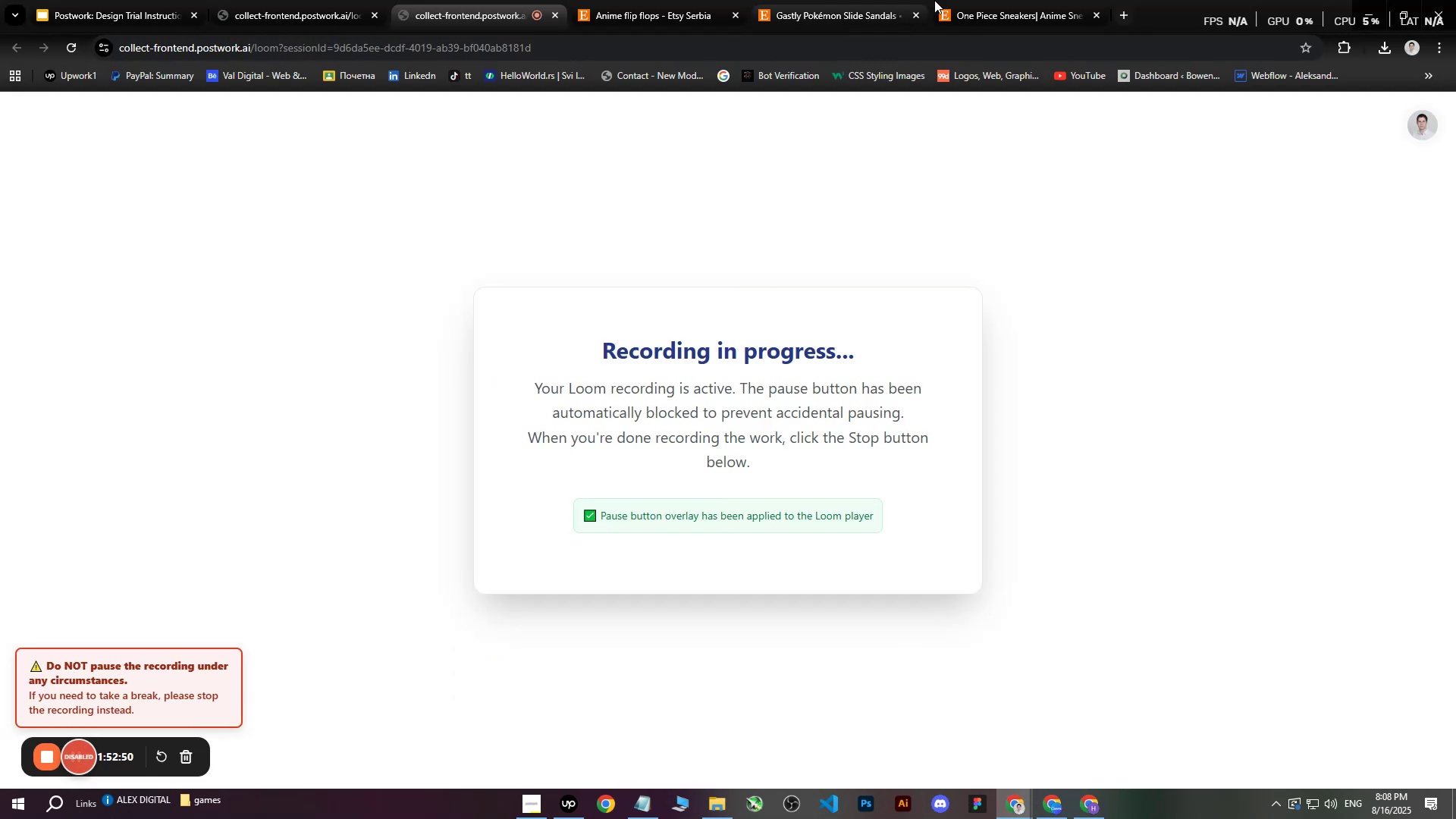 
left_click([1012, 0])
 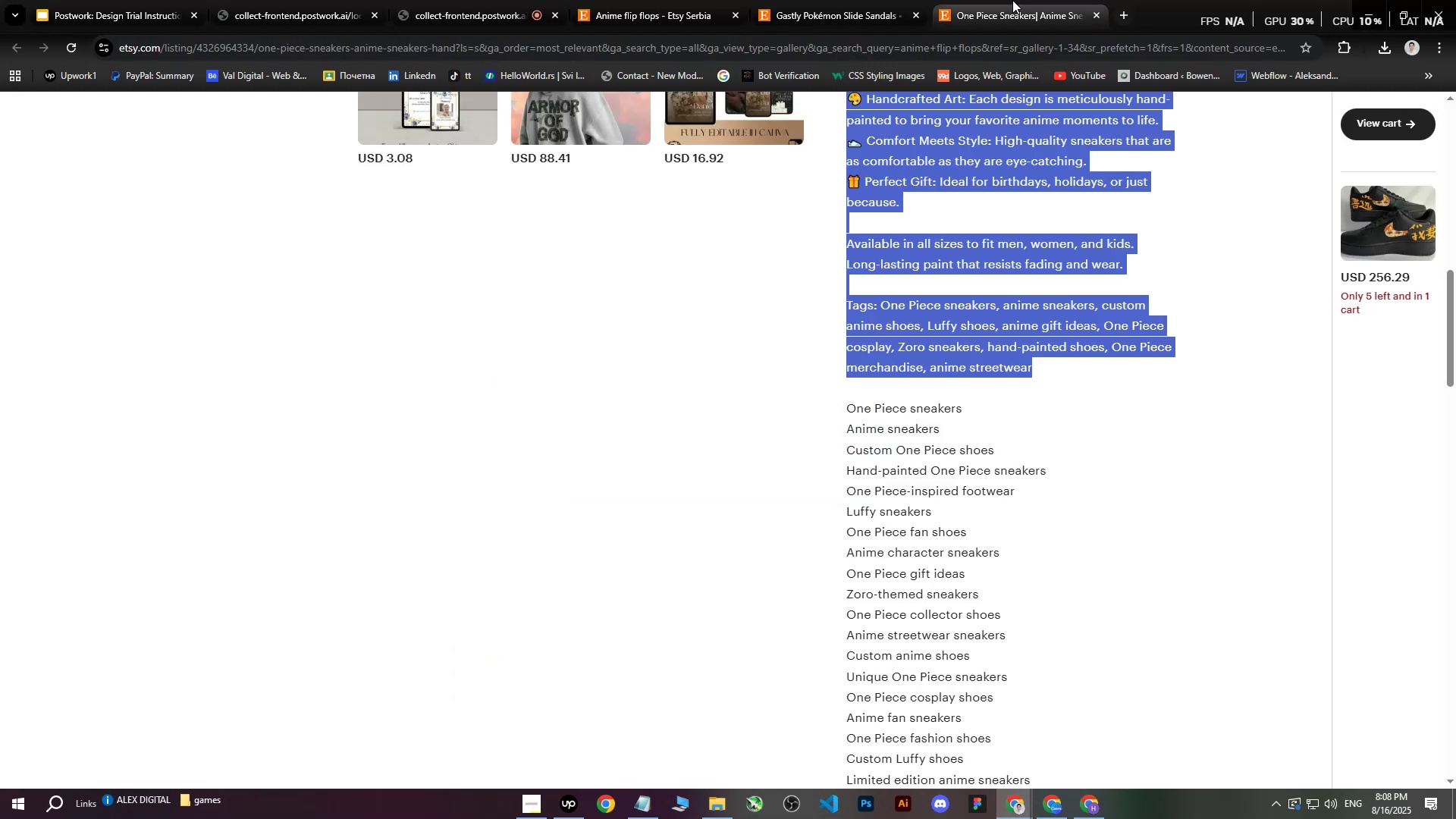 
scroll: coordinate [1217, 337], scroll_direction: up, amount: 18.0
 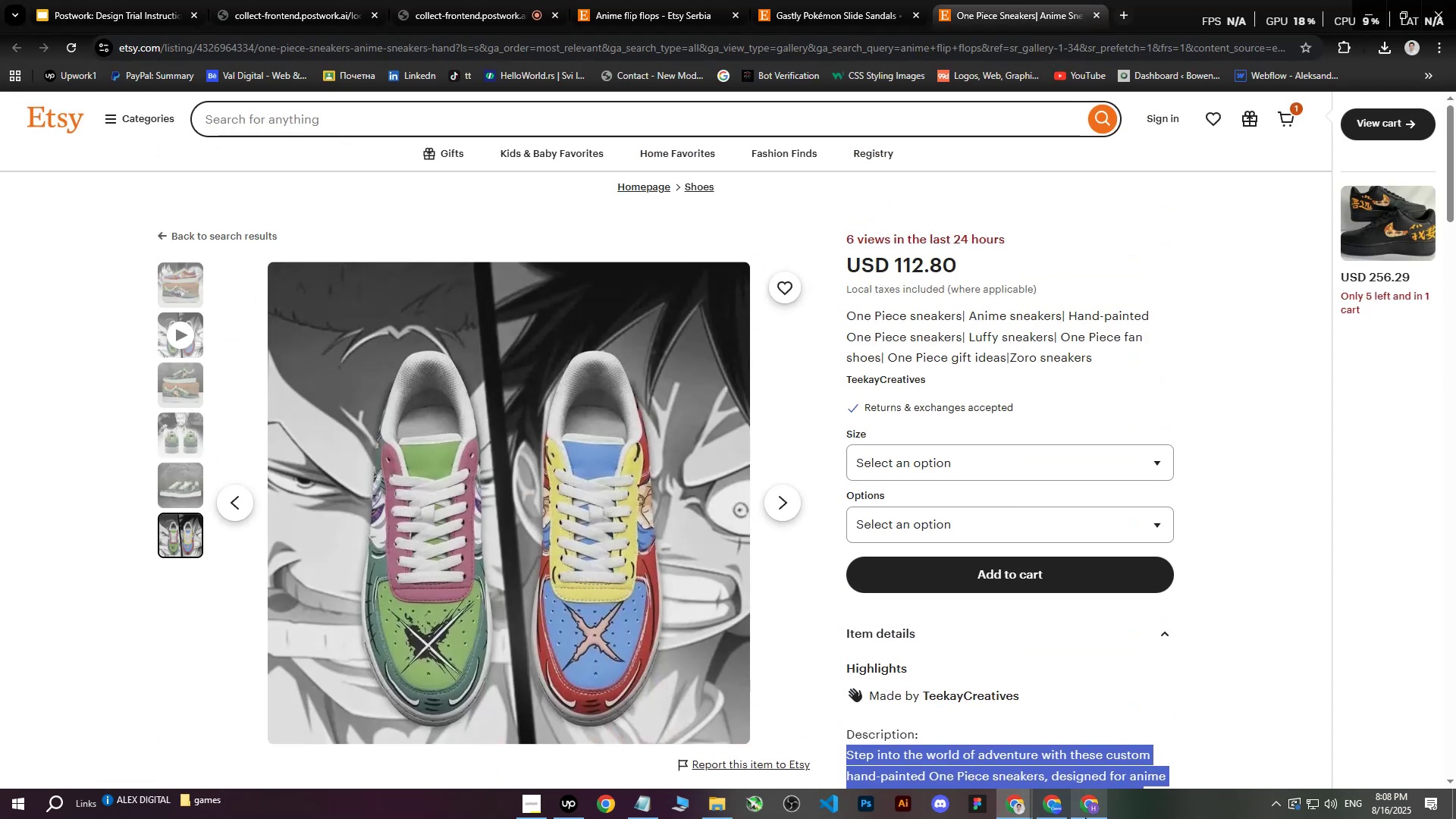 
left_click([1085, 817])
 